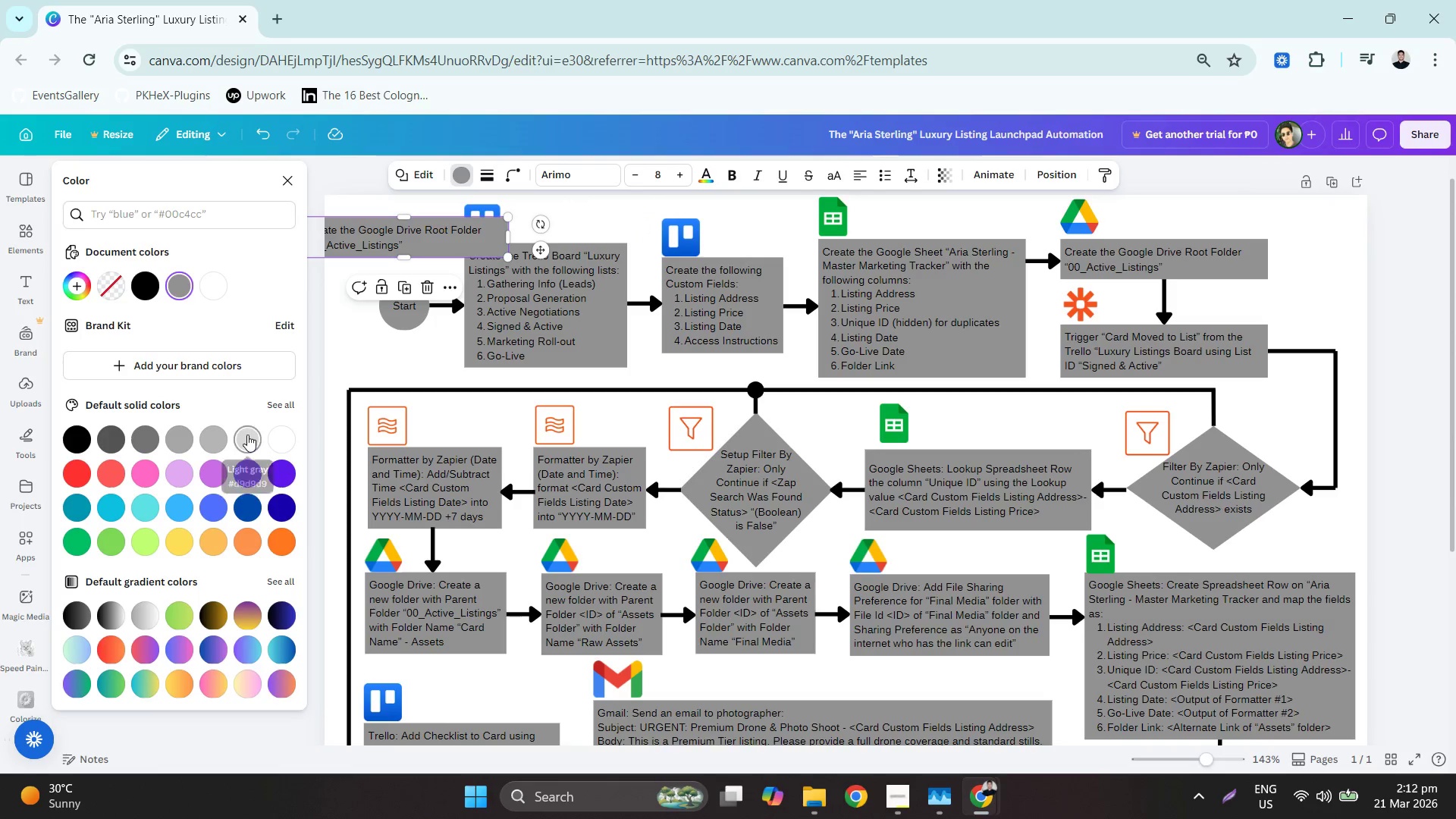 
scroll: coordinate [224, 479], scroll_direction: down, amount: 2.0
 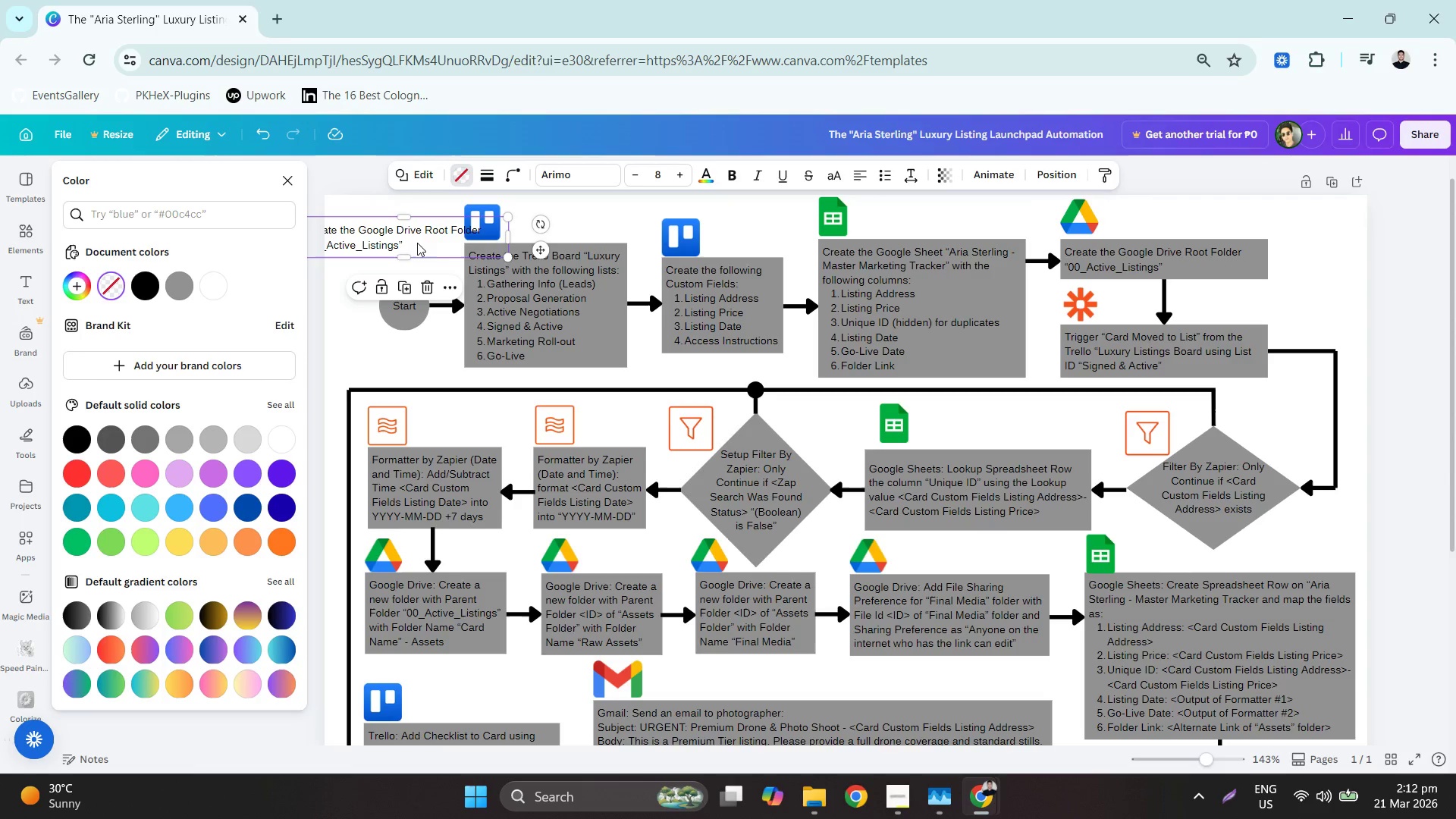 
double_click([419, 238])
 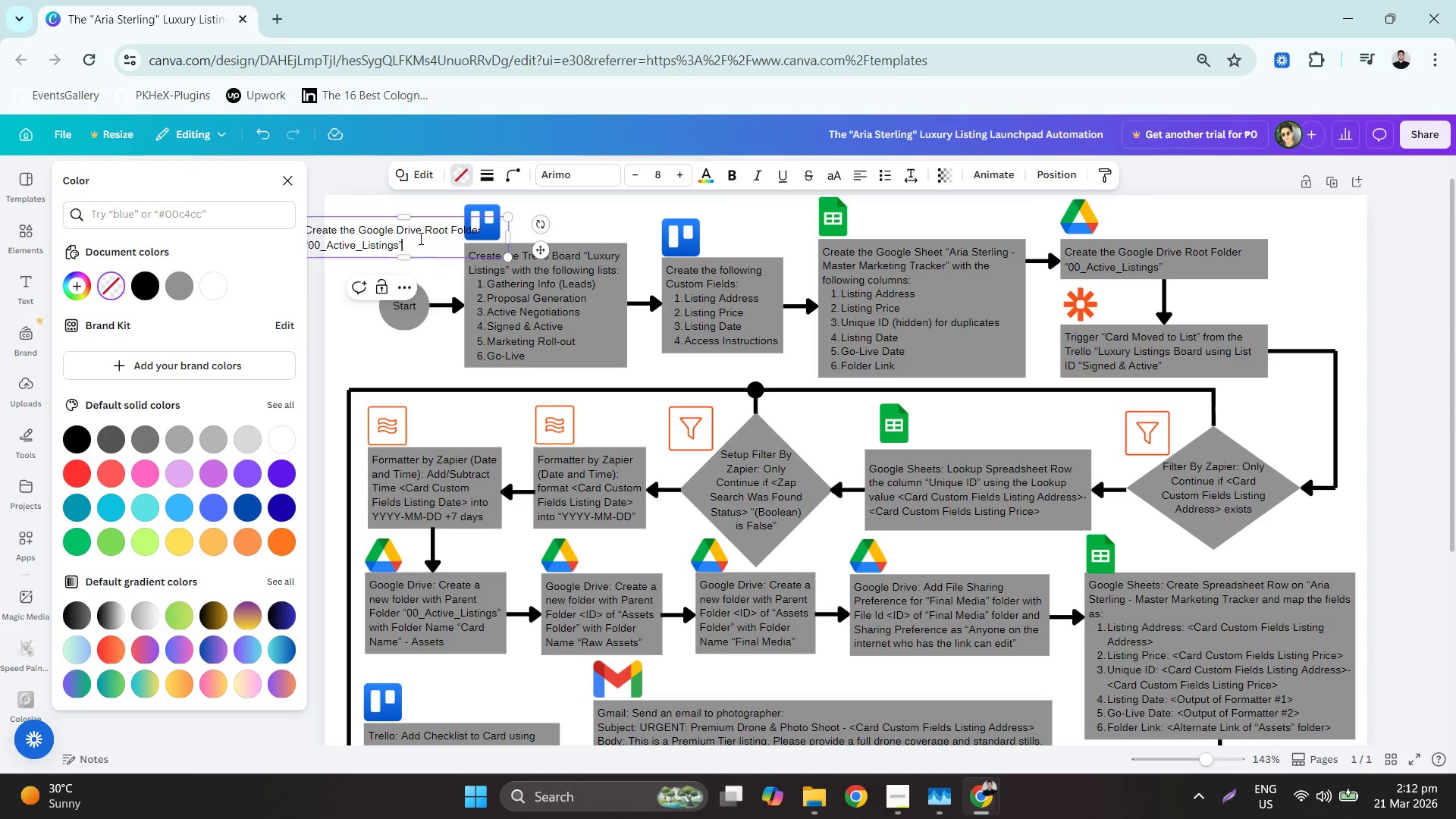 
triple_click([397, 234])
 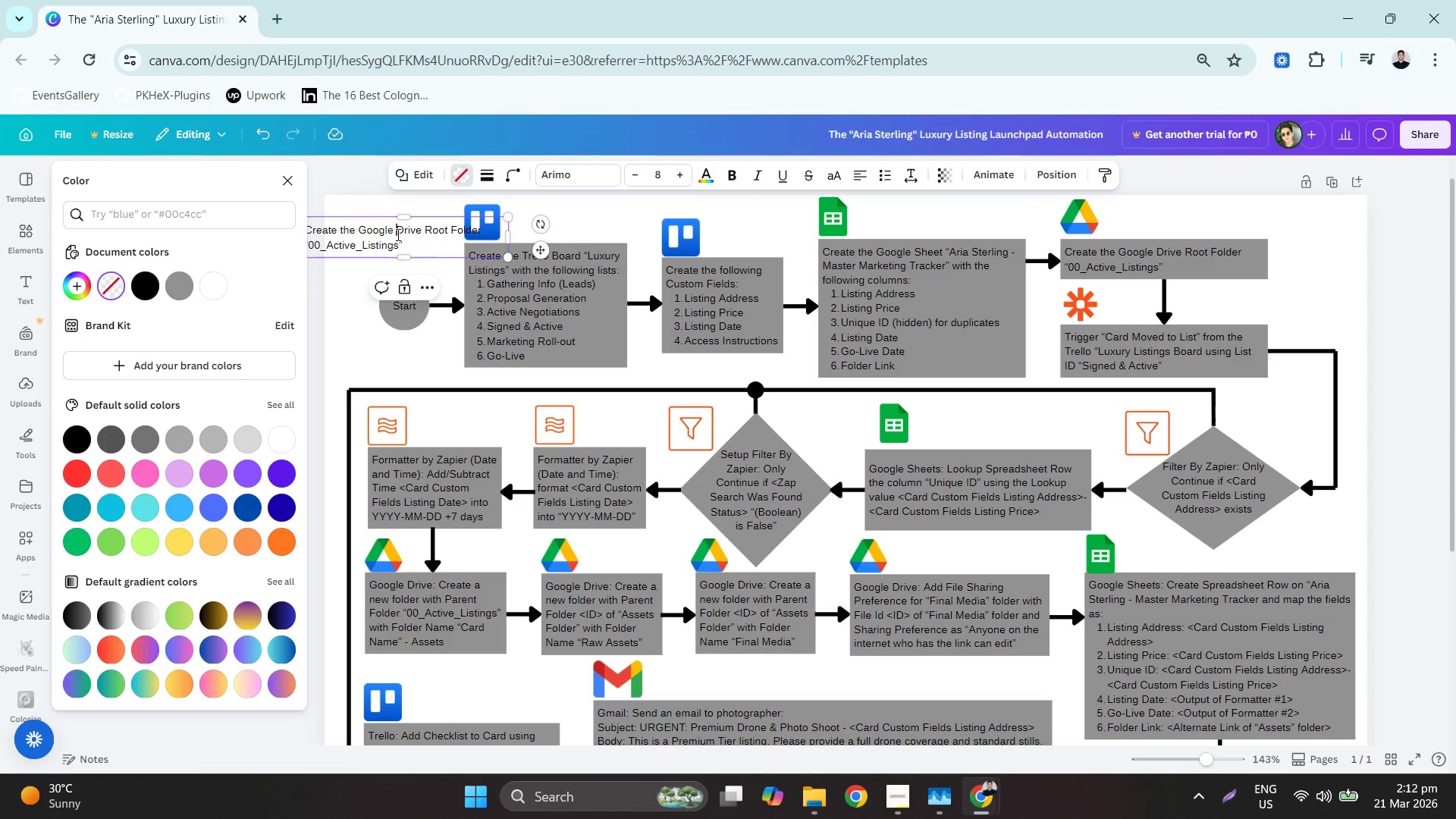 
key(Control+A)
 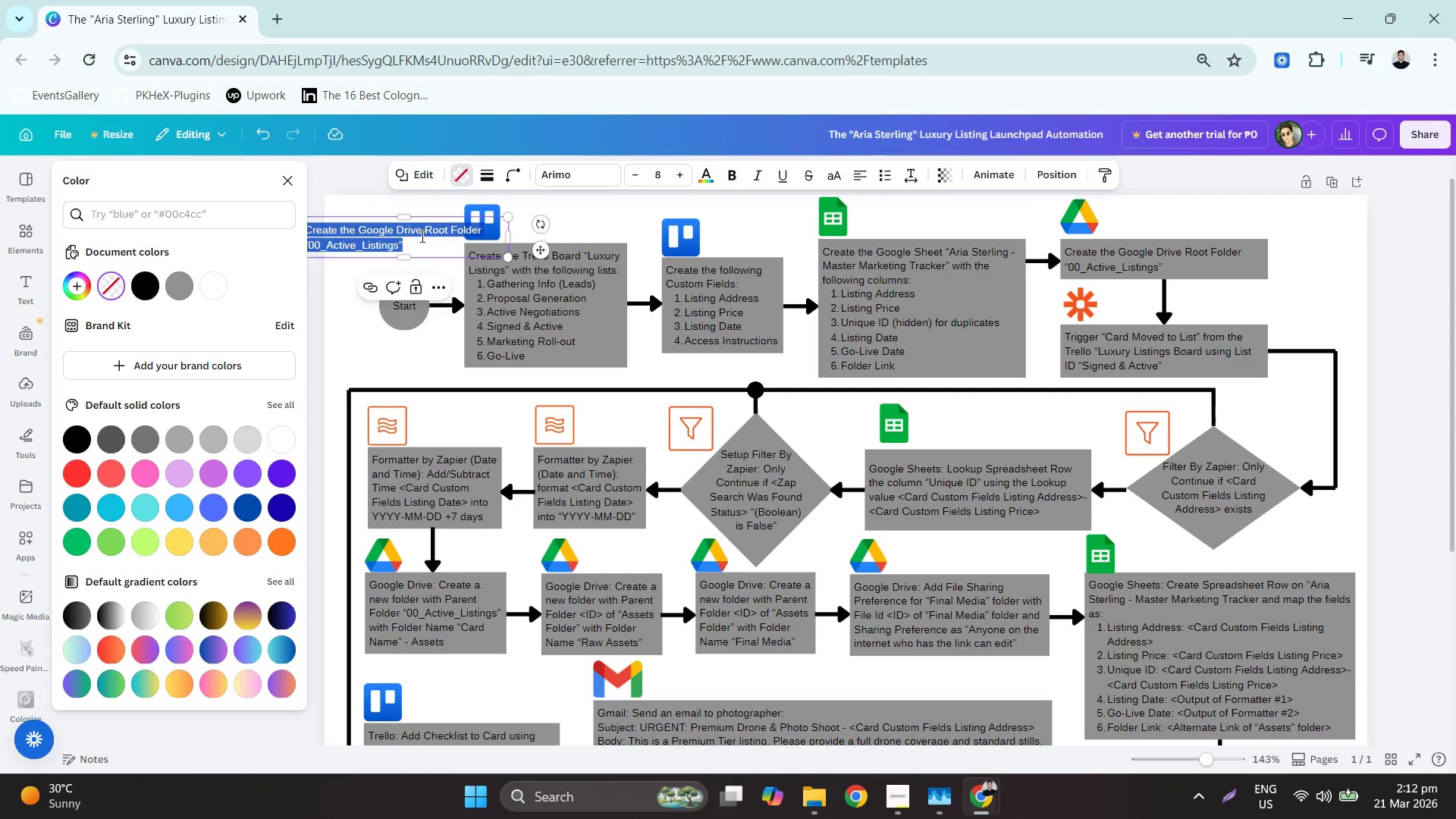 
type(Ye)
 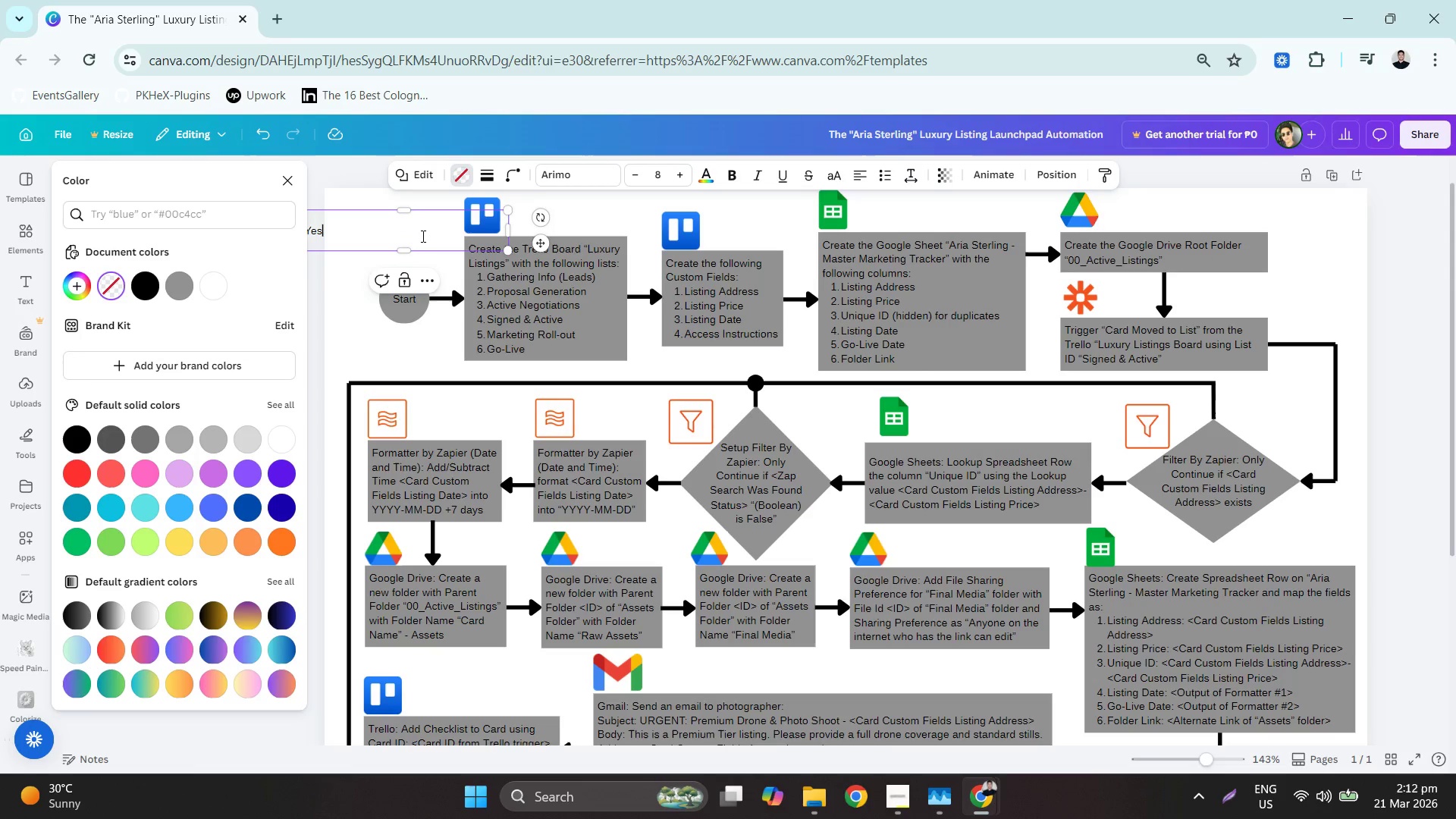 
left_click_drag(start_coordinate=[372, 226], to_coordinate=[406, 225])
 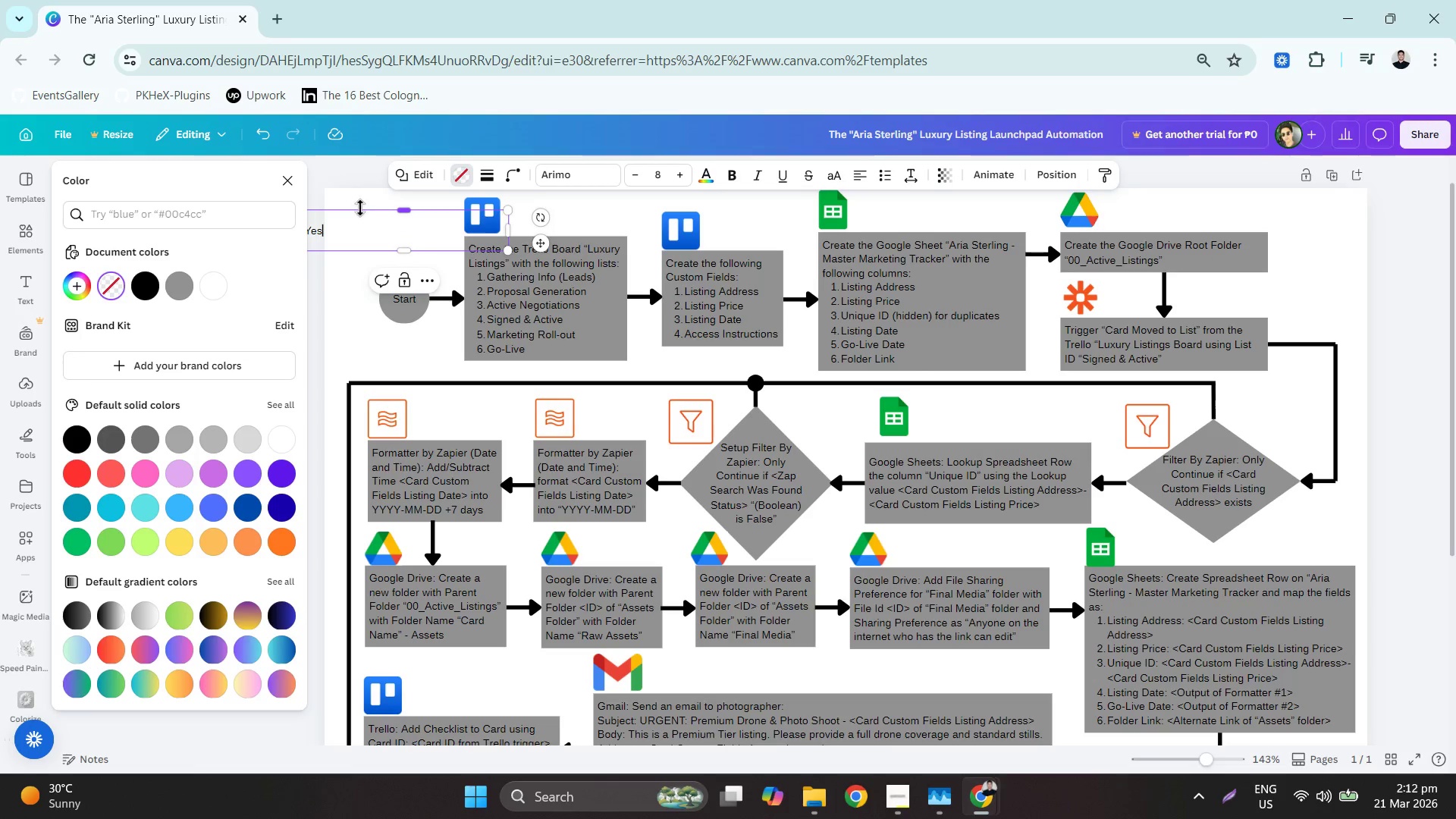 
left_click_drag(start_coordinate=[360, 211], to_coordinate=[388, 215])
 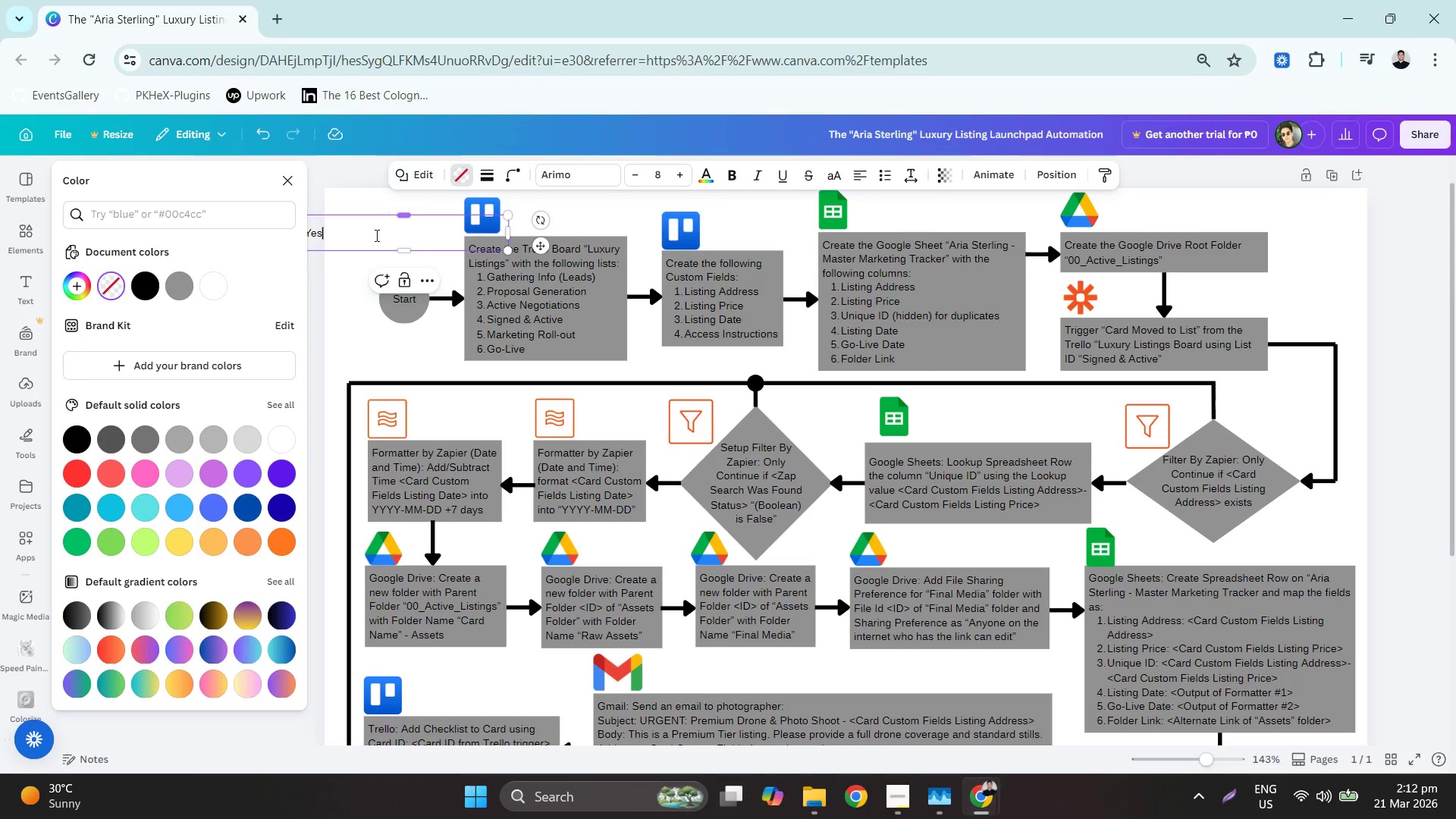 
left_click_drag(start_coordinate=[364, 260], to_coordinate=[363, 264])
 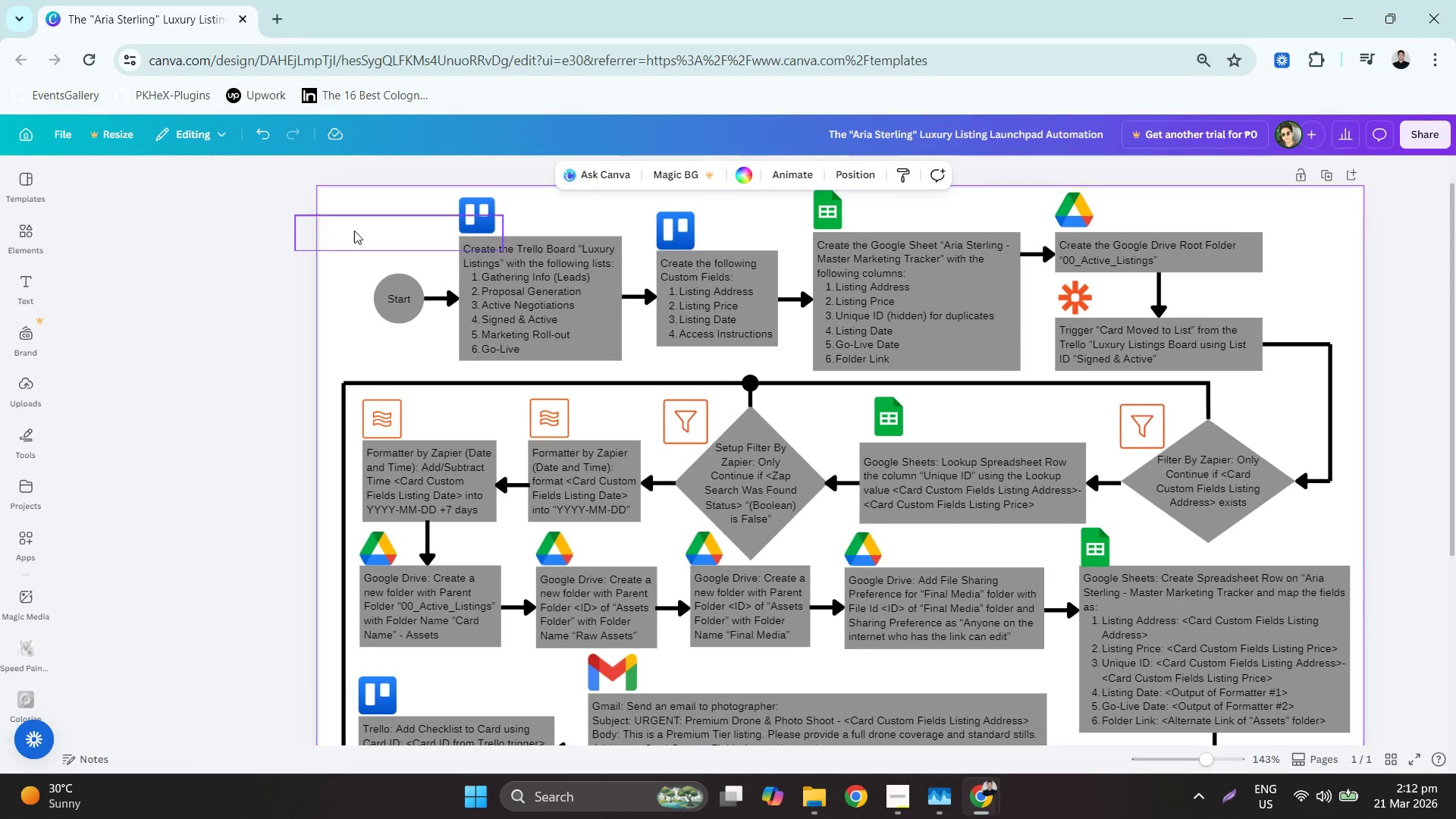 
double_click([353, 229])
 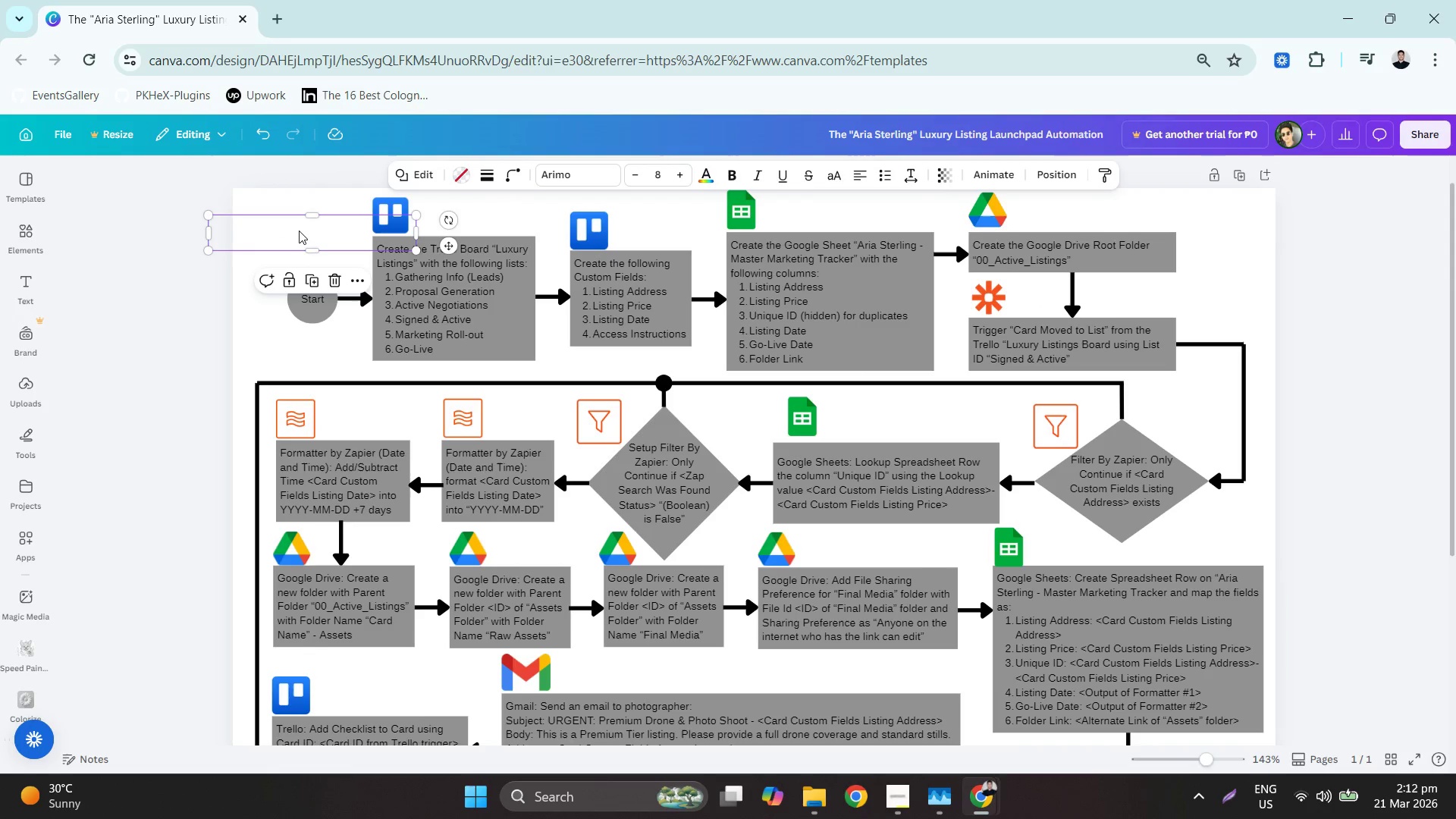 
left_click_drag(start_coordinate=[297, 231], to_coordinate=[334, 234])
 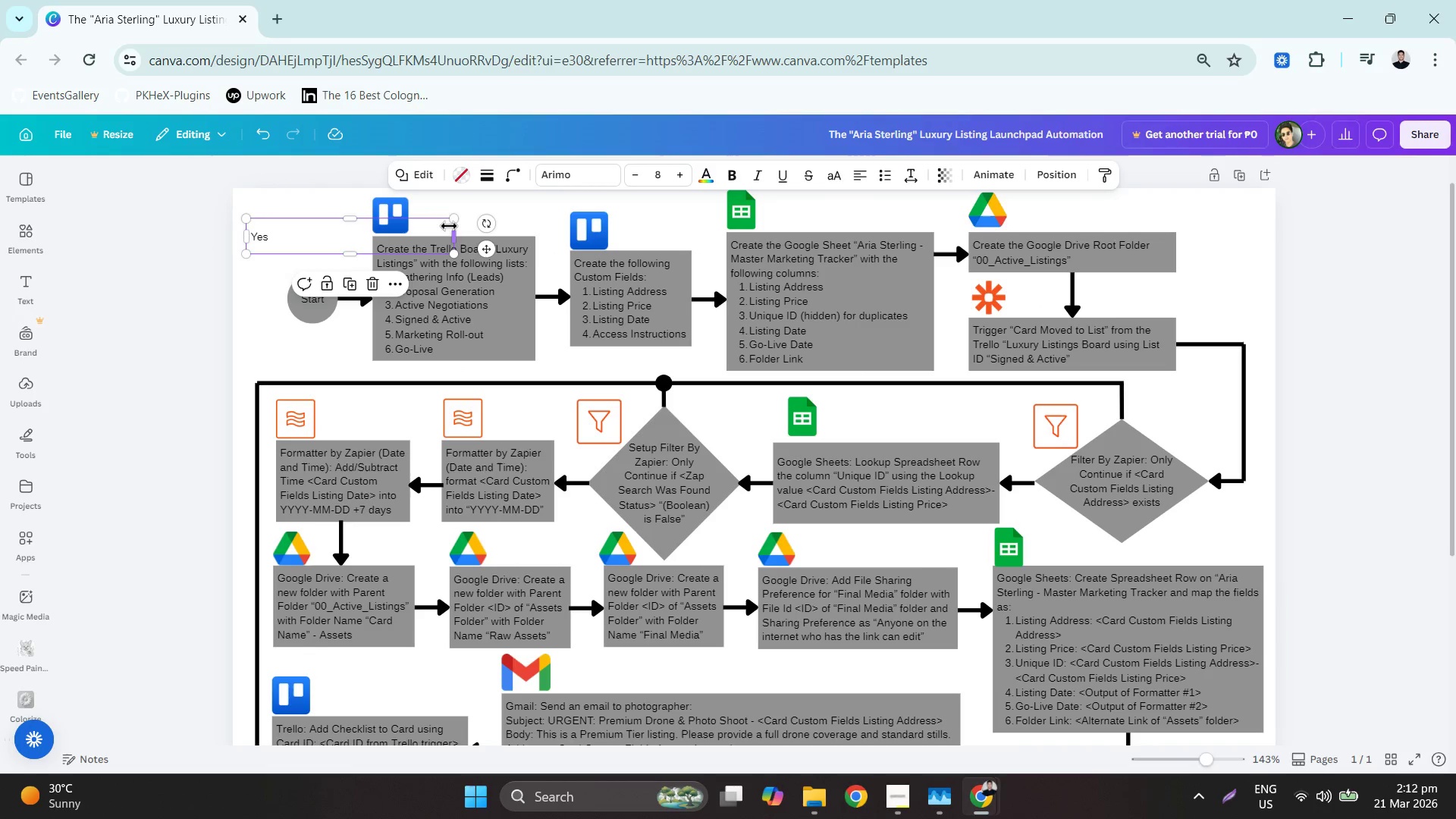 
left_click_drag(start_coordinate=[450, 221], to_coordinate=[269, 234])
 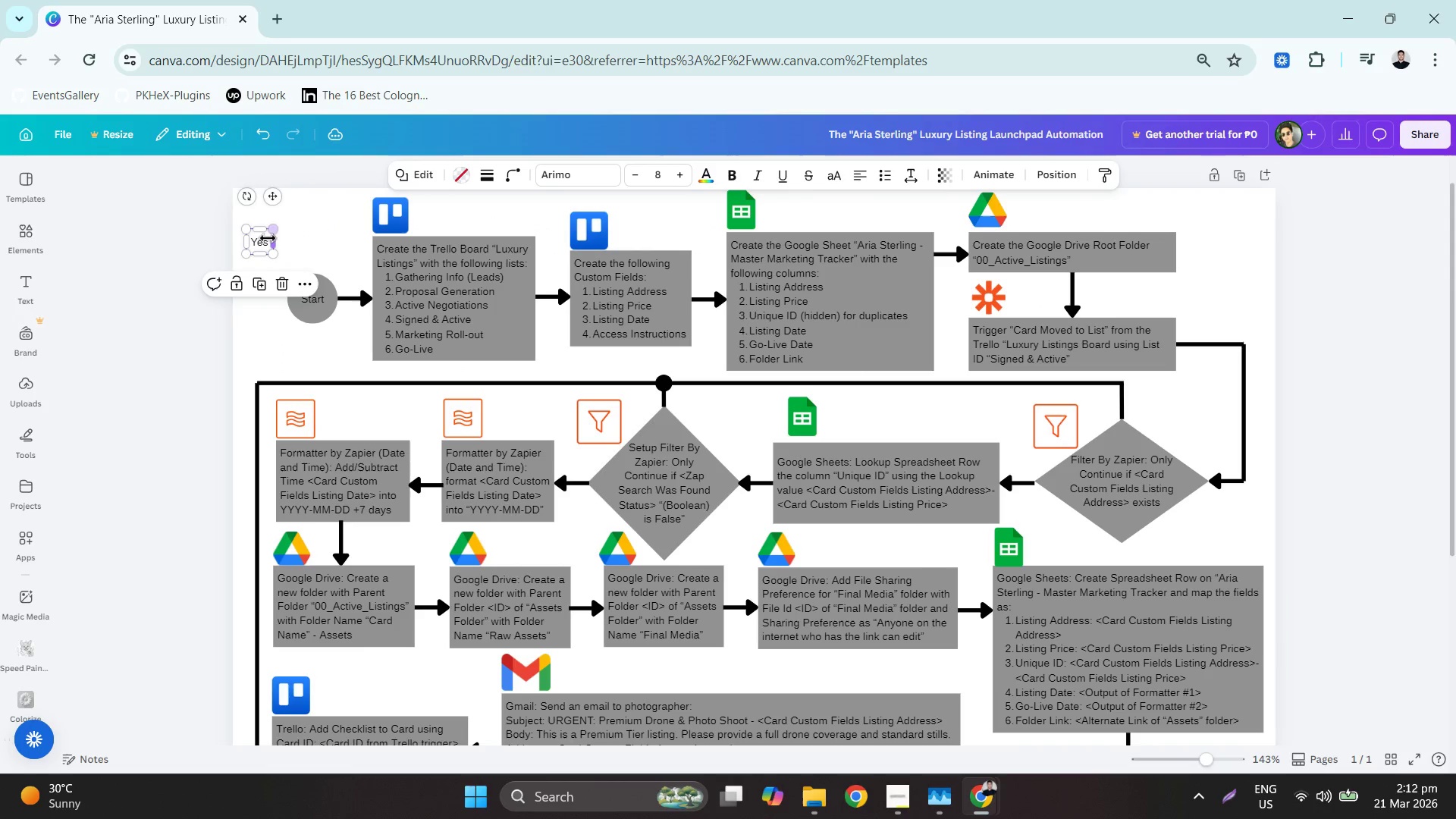 
hold_key(key=ControlLeft, duration=0.48)
 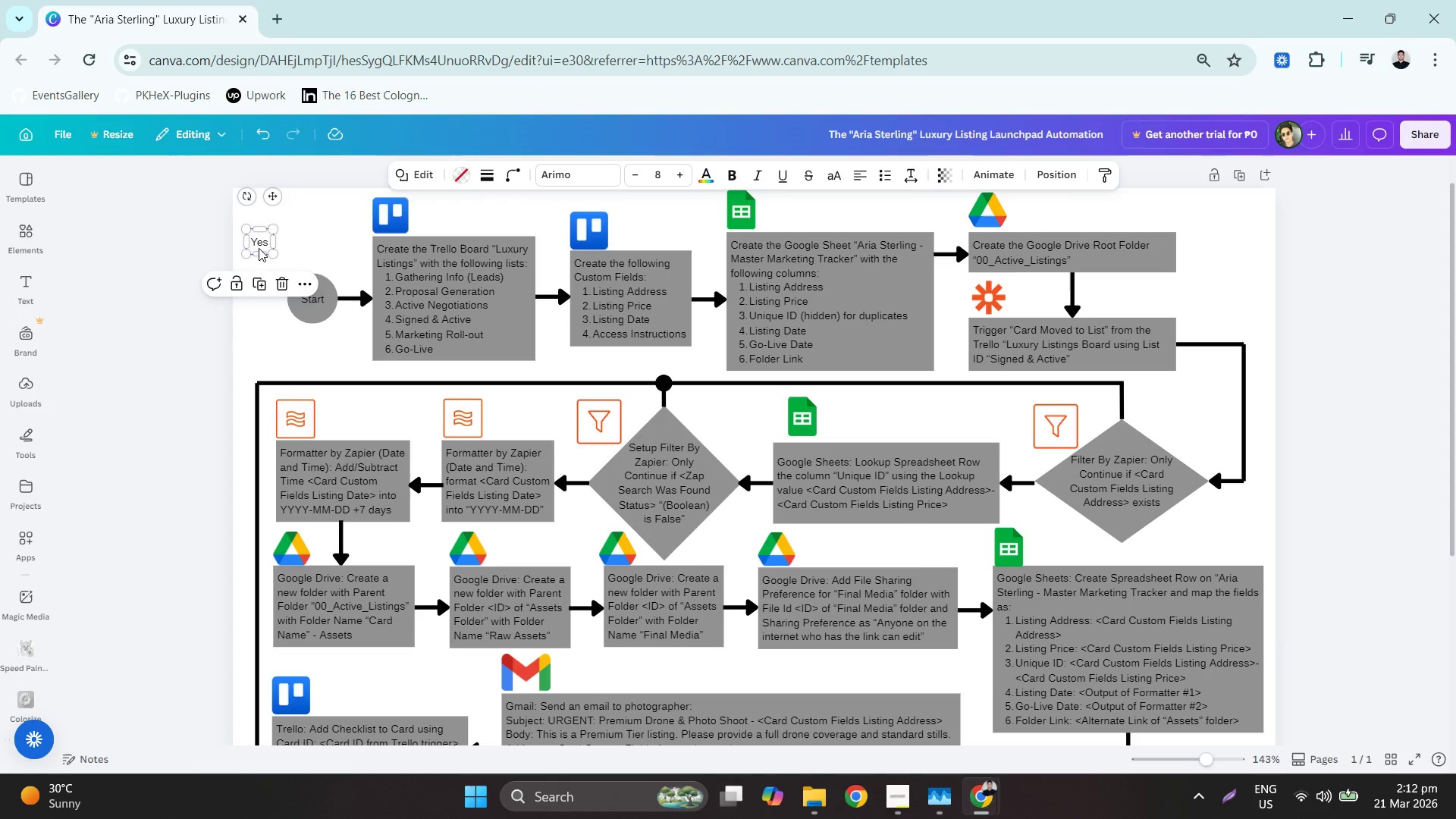 
left_click_drag(start_coordinate=[259, 248], to_coordinate=[1046, 481])
 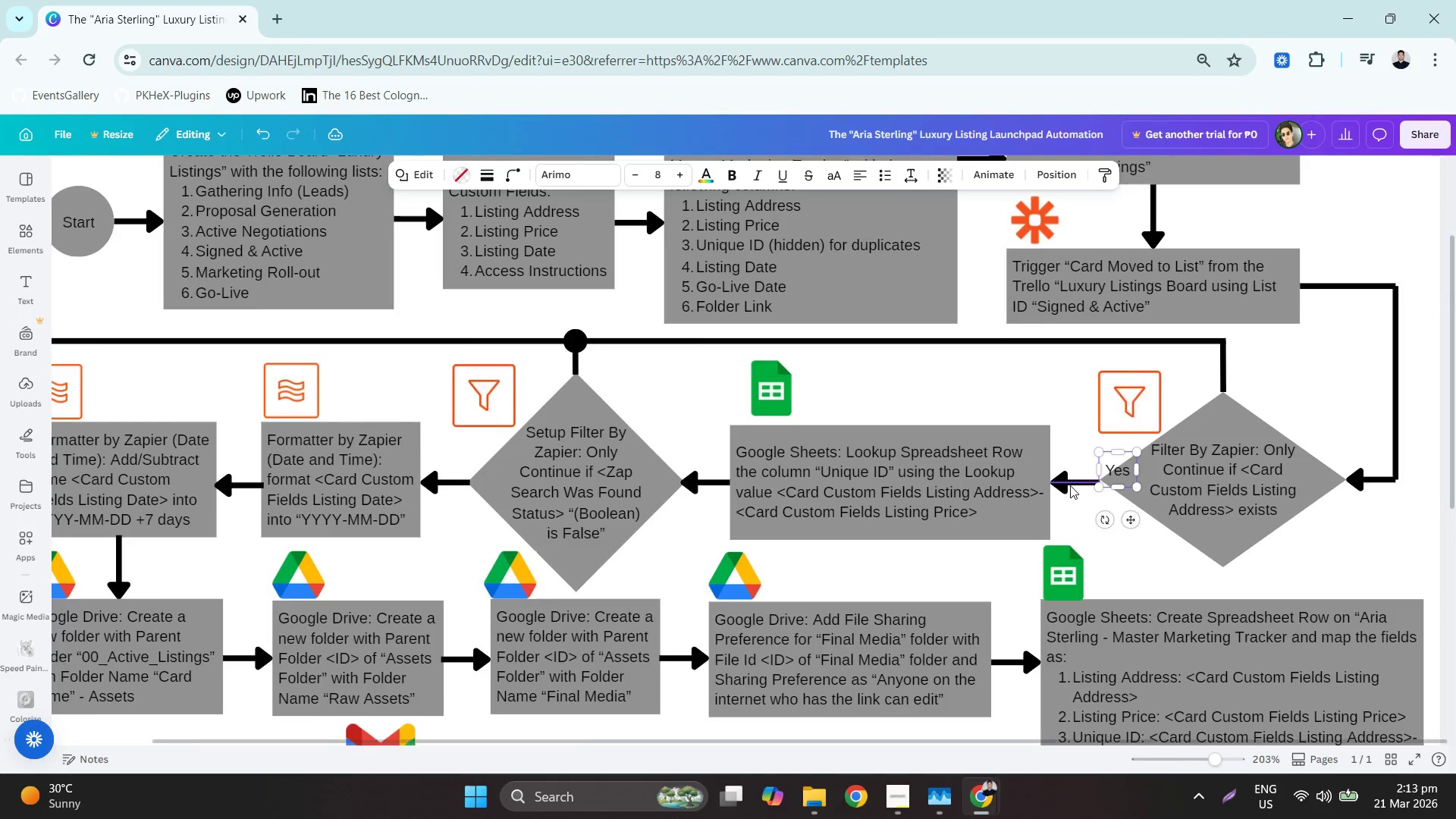 
hold_key(key=ControlLeft, duration=0.92)
scroll: coordinate [1070, 485], scroll_direction: up, amount: 3.0
 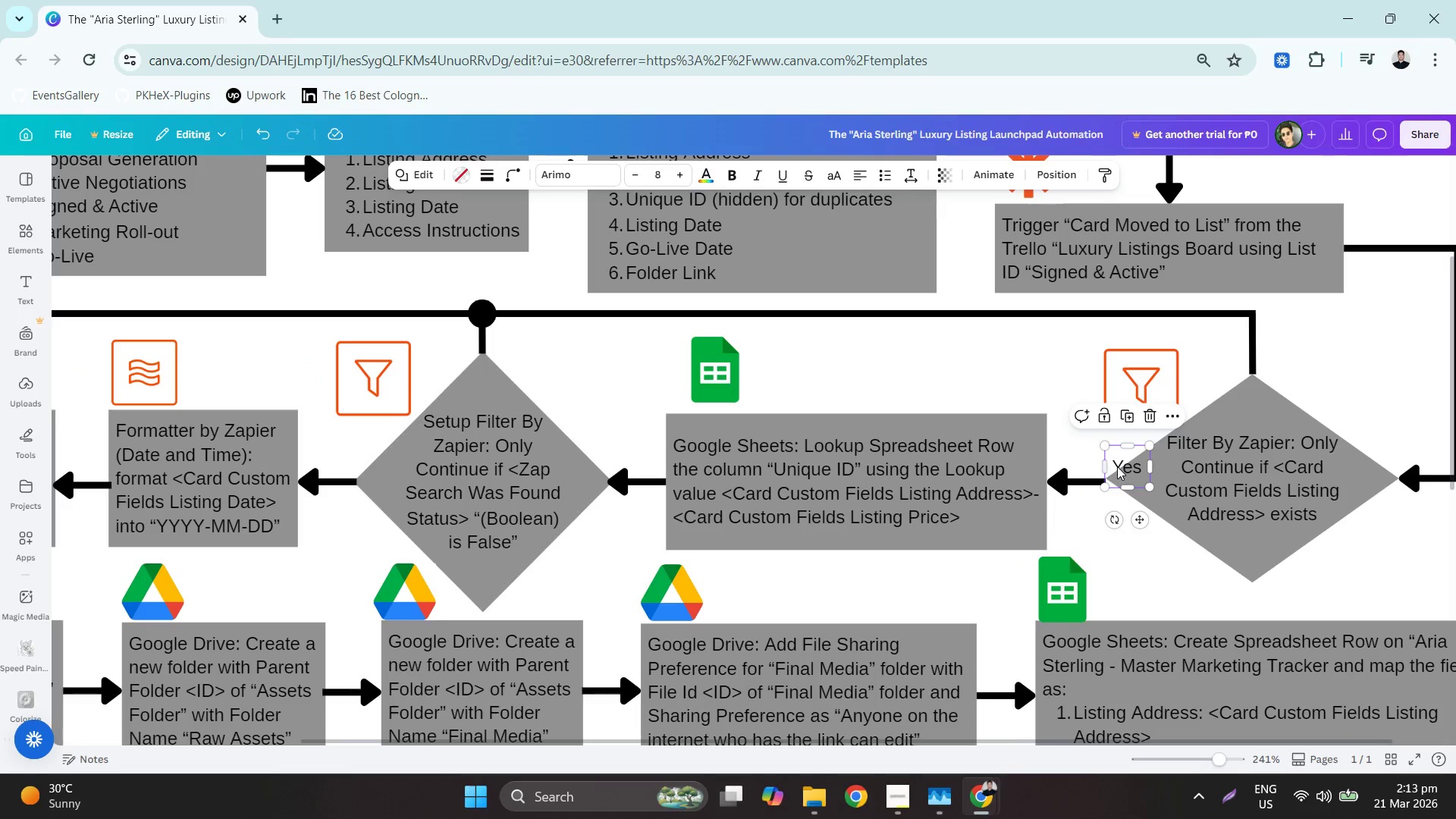 
left_click_drag(start_coordinate=[1123, 468], to_coordinate=[1083, 458])
 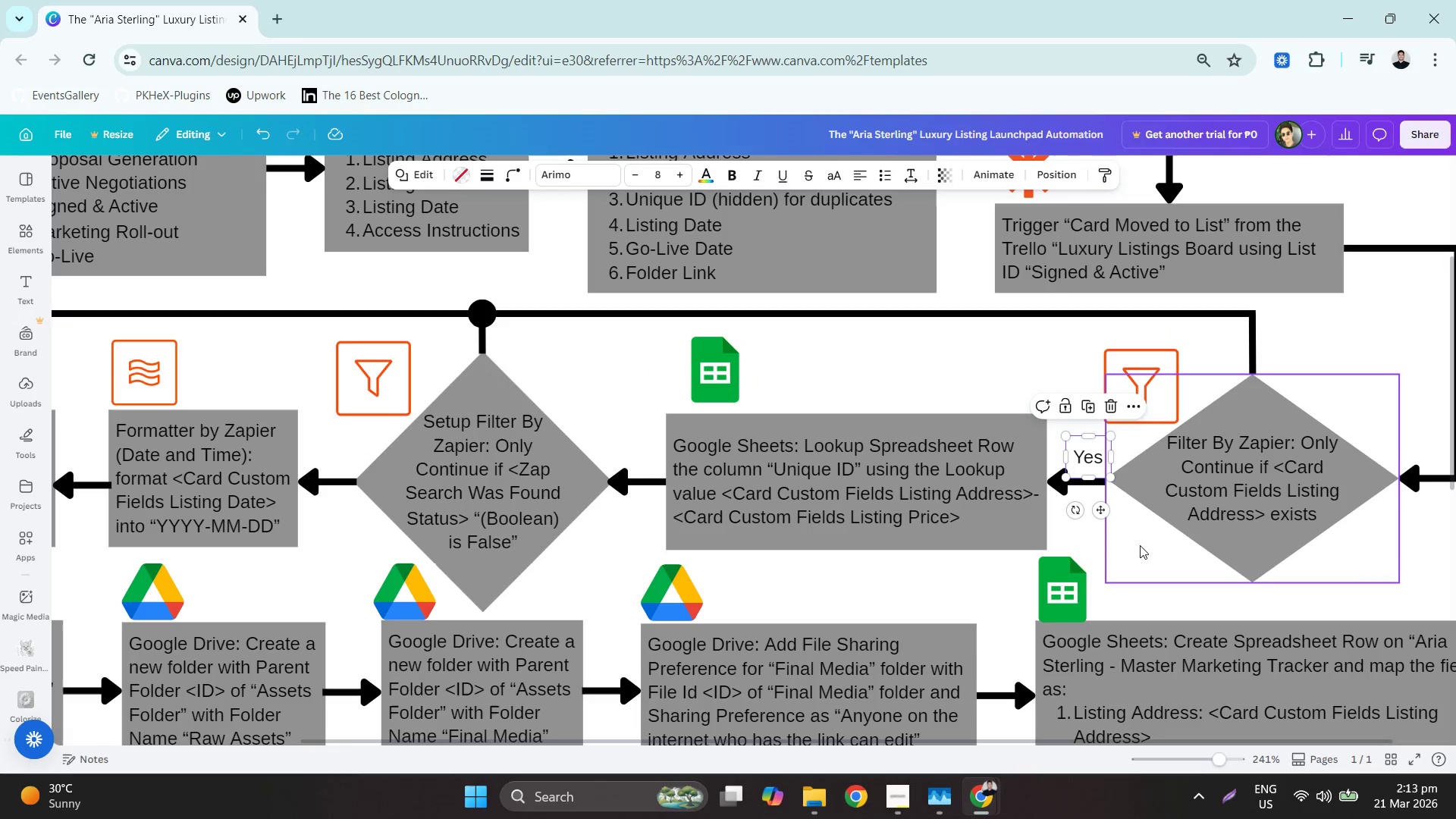 
key(Control+V)
 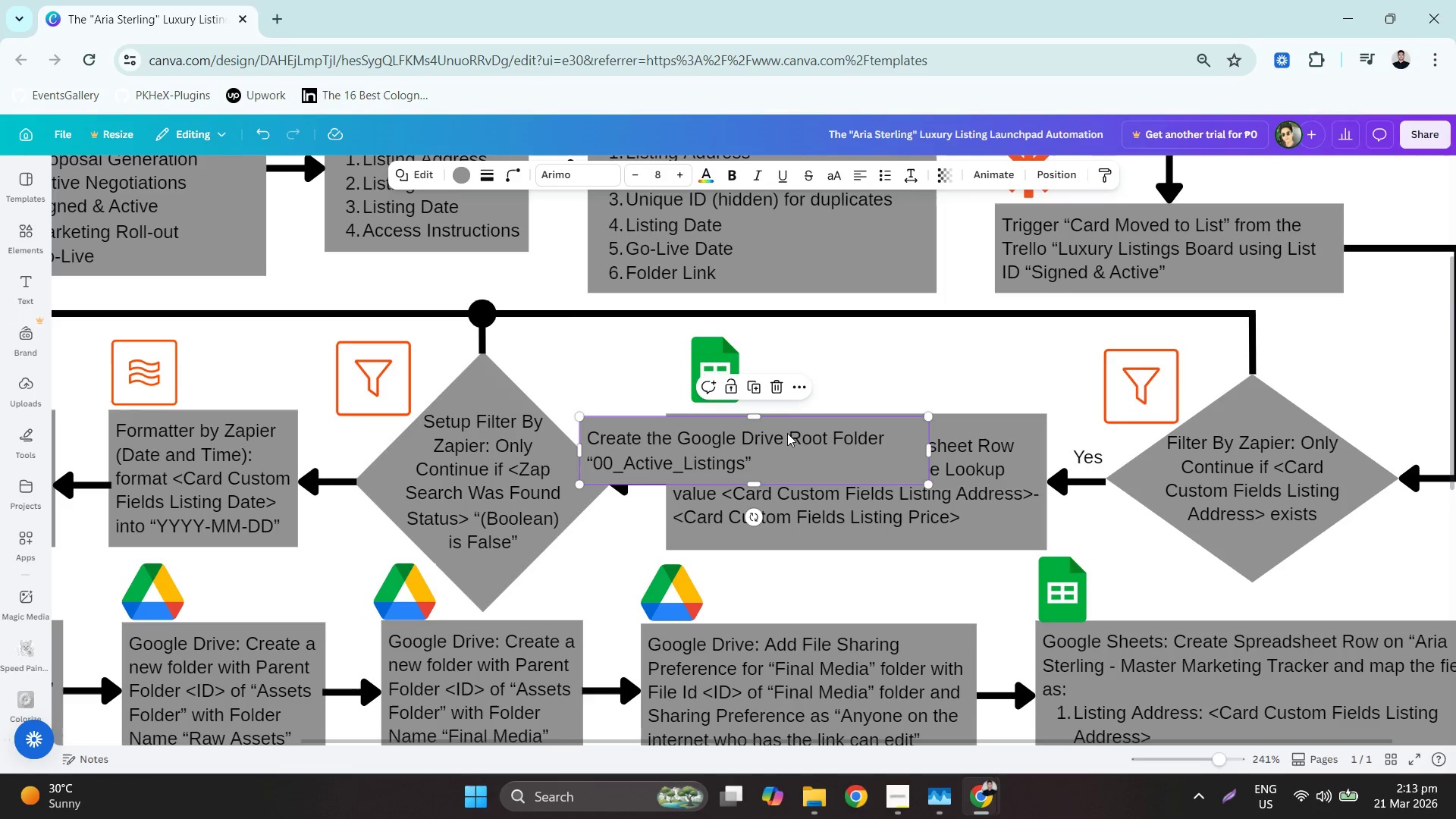 
key(Control+Z)
 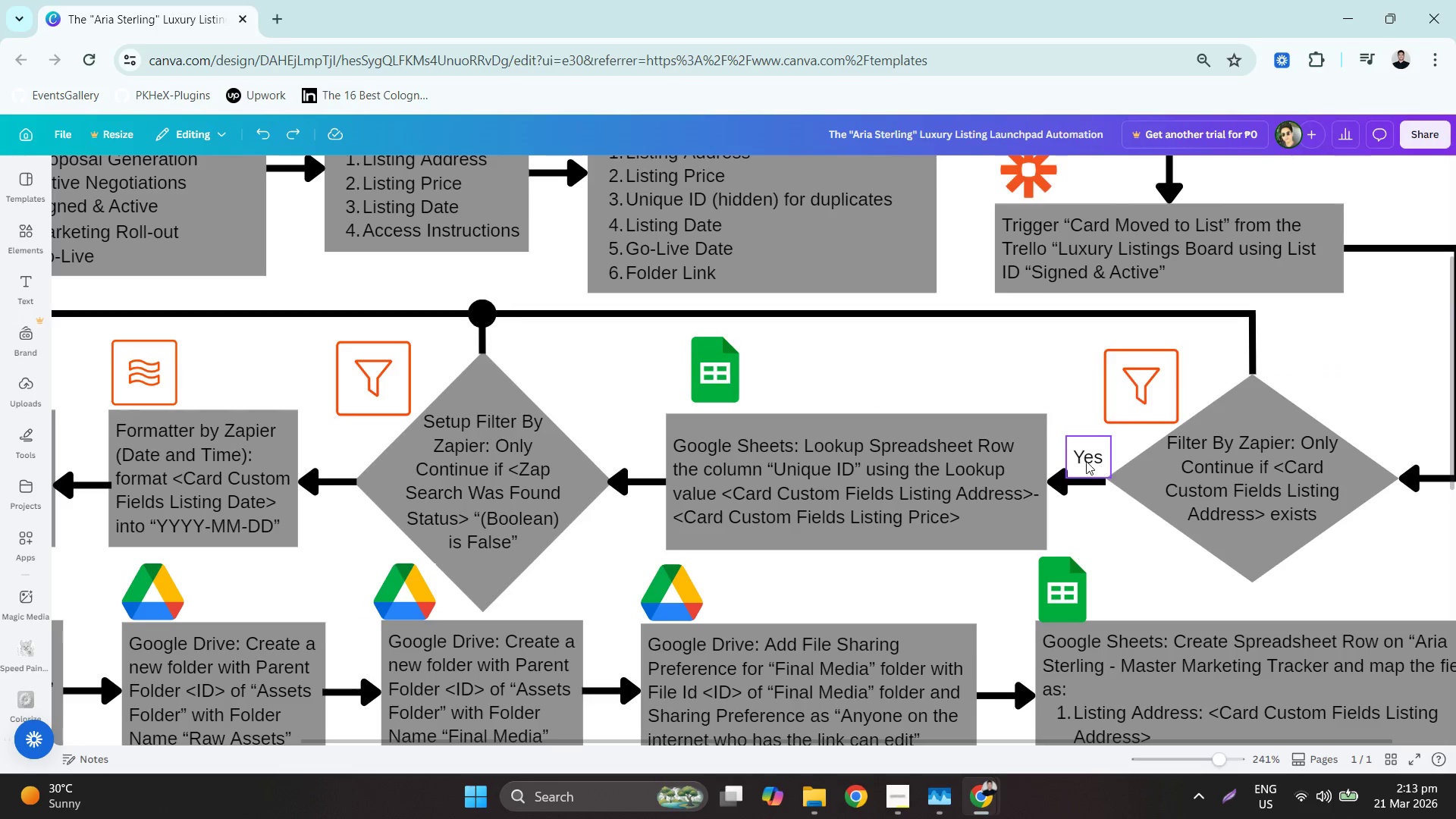 
hold_key(key=ControlLeft, duration=0.36)
 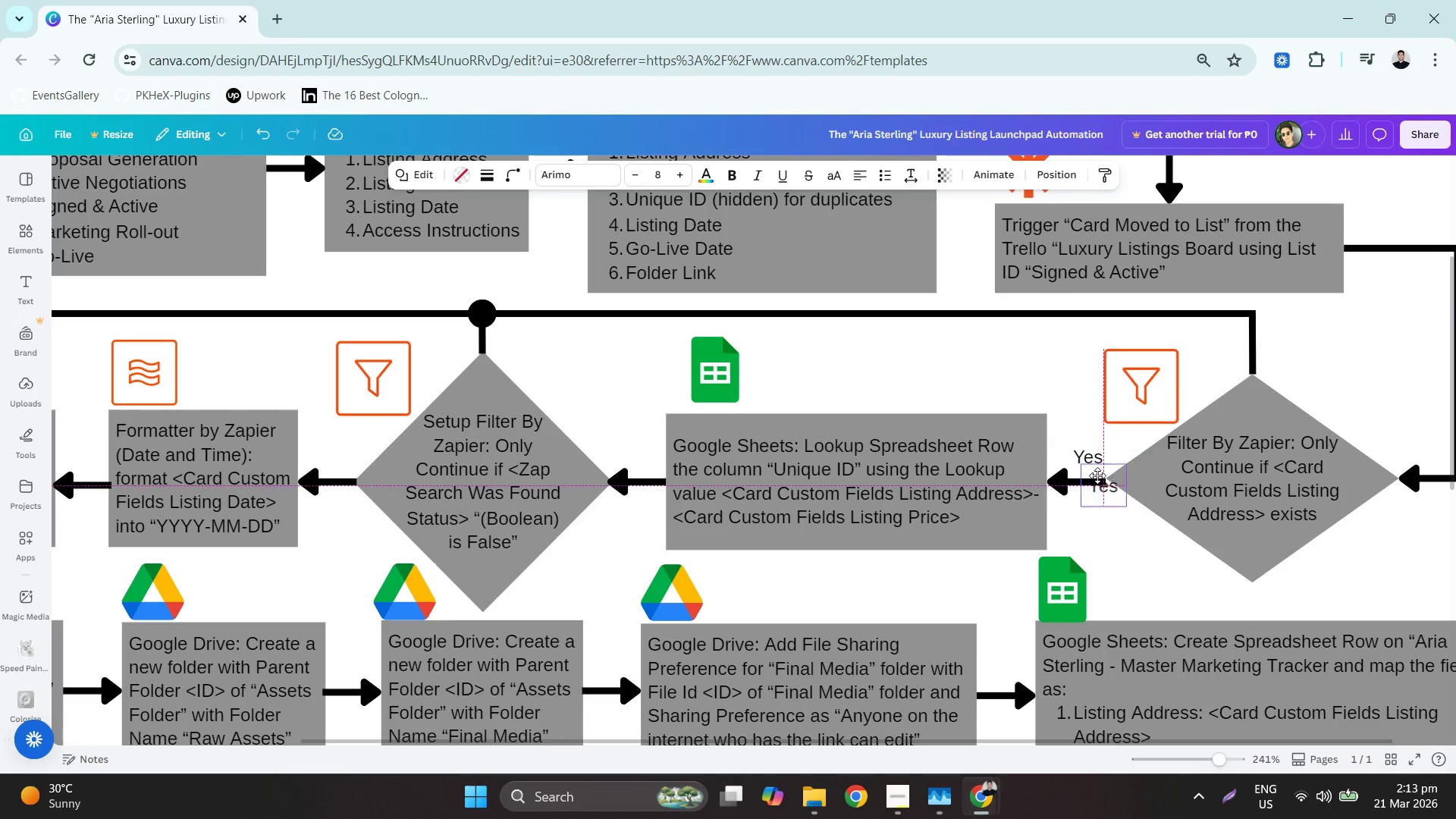 
type(cv)
 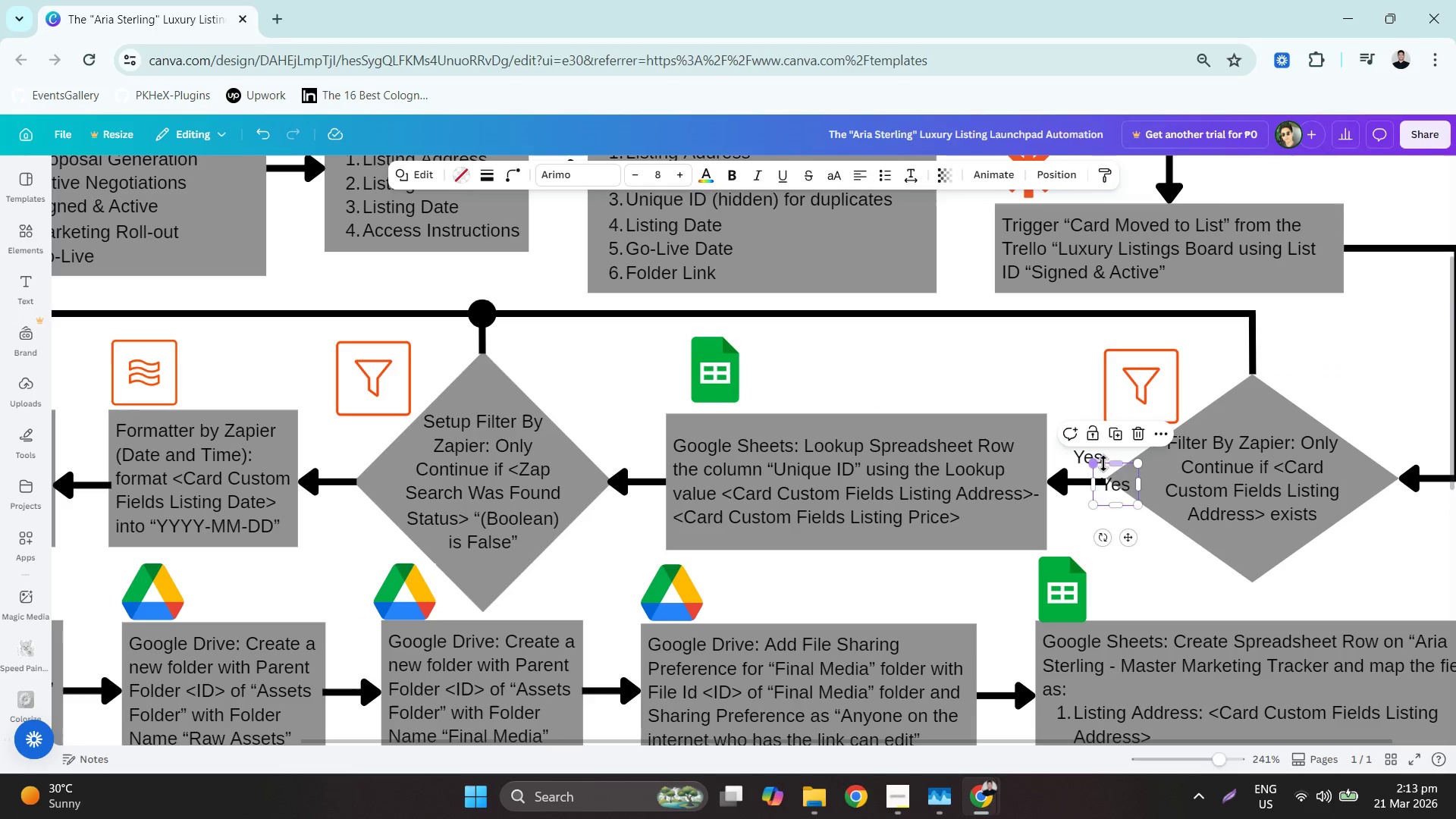 
left_click_drag(start_coordinate=[1116, 475], to_coordinate=[340, 446])
 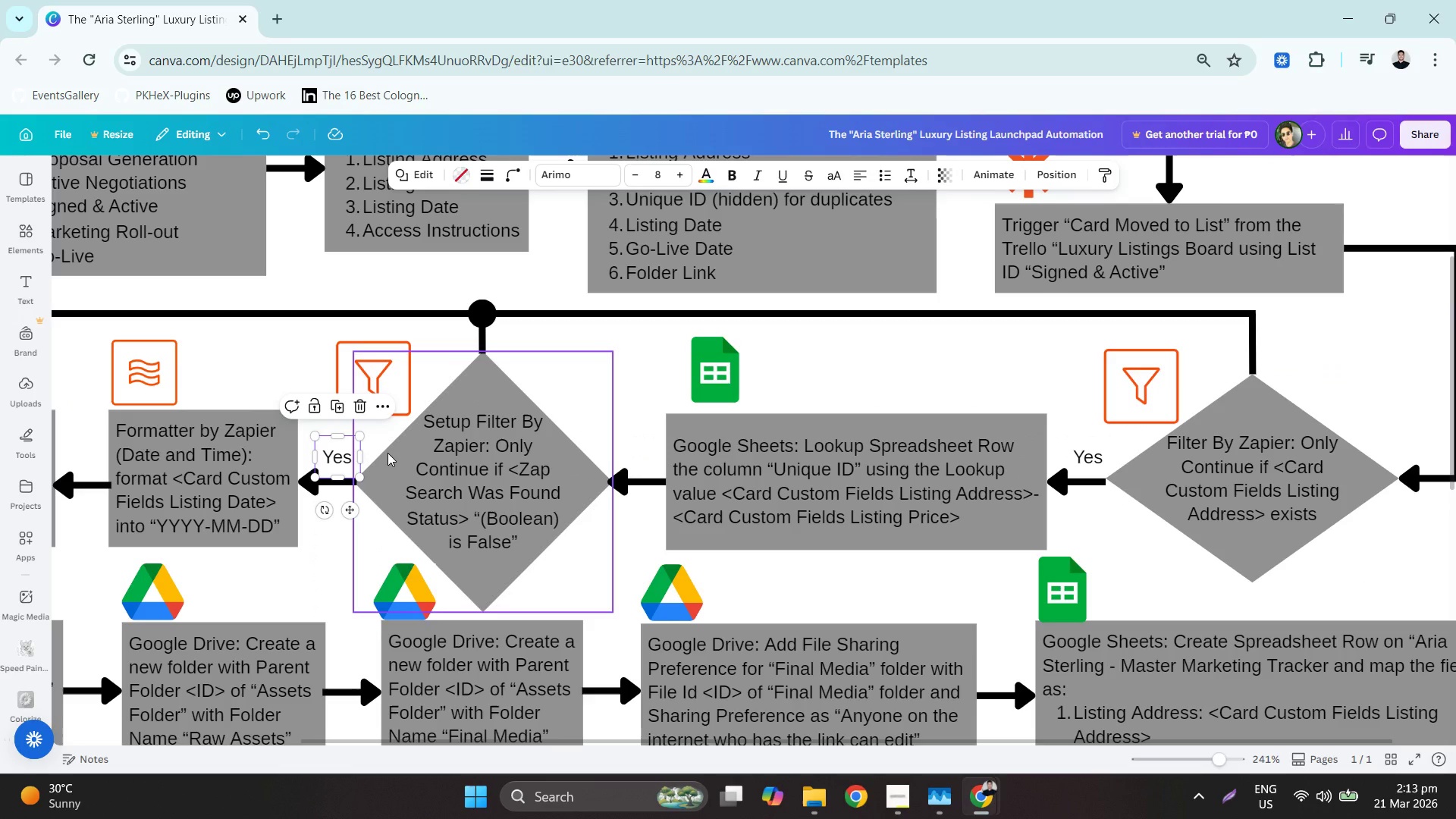 
key(Control+C)
 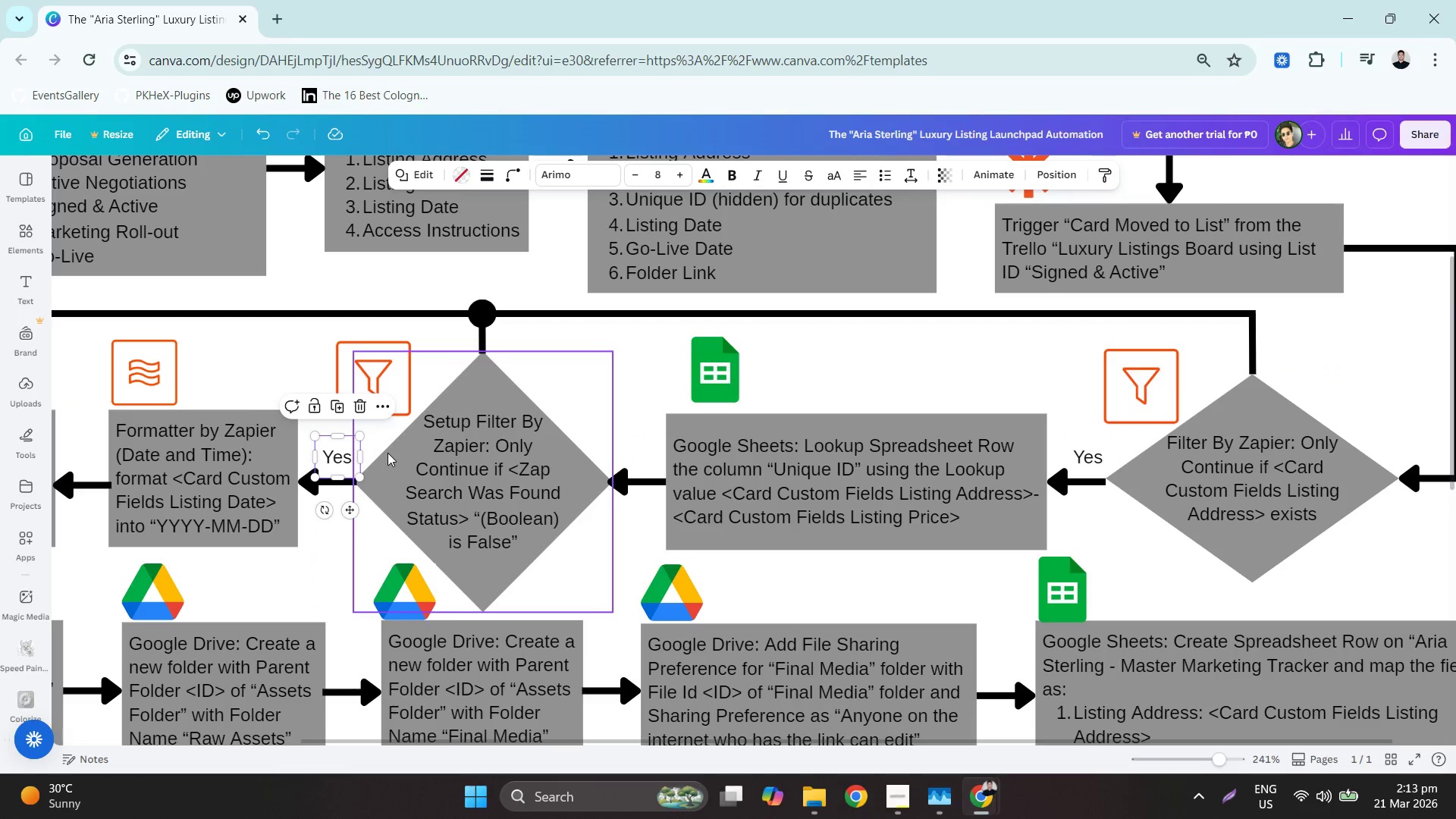 
key(Control+V)
 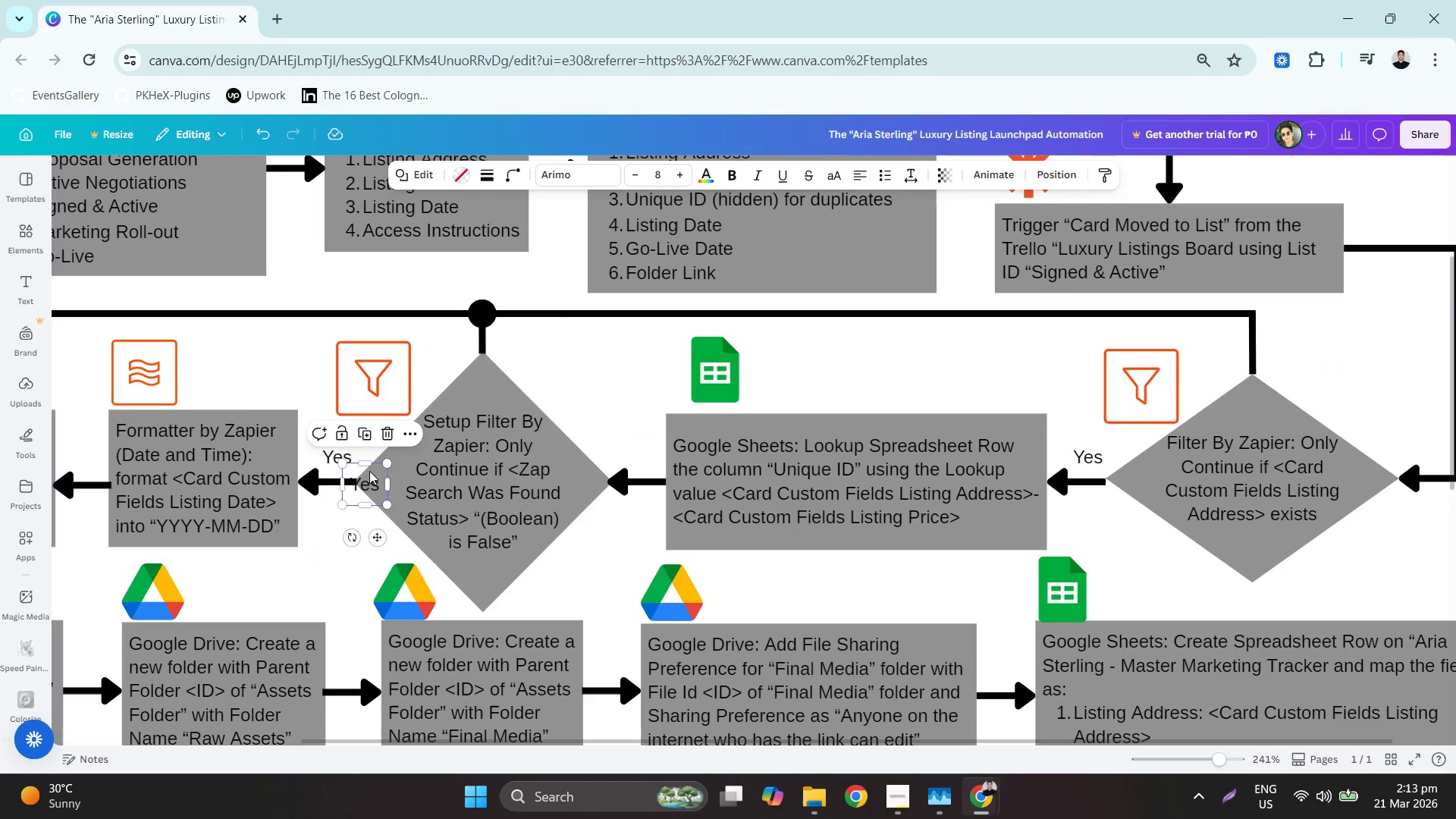 
left_click_drag(start_coordinate=[363, 475], to_coordinate=[445, 331])
 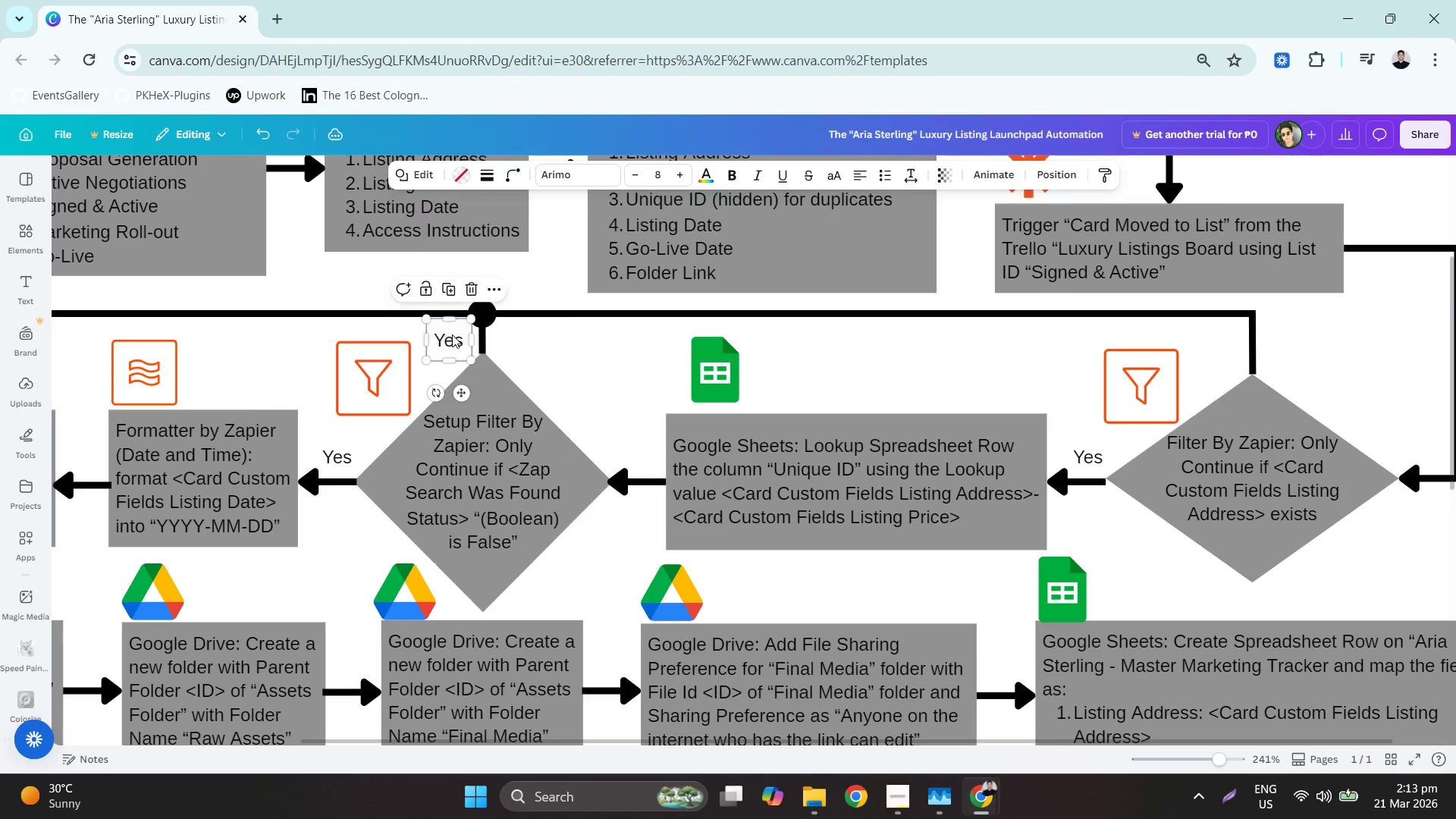 
left_click([453, 334])
 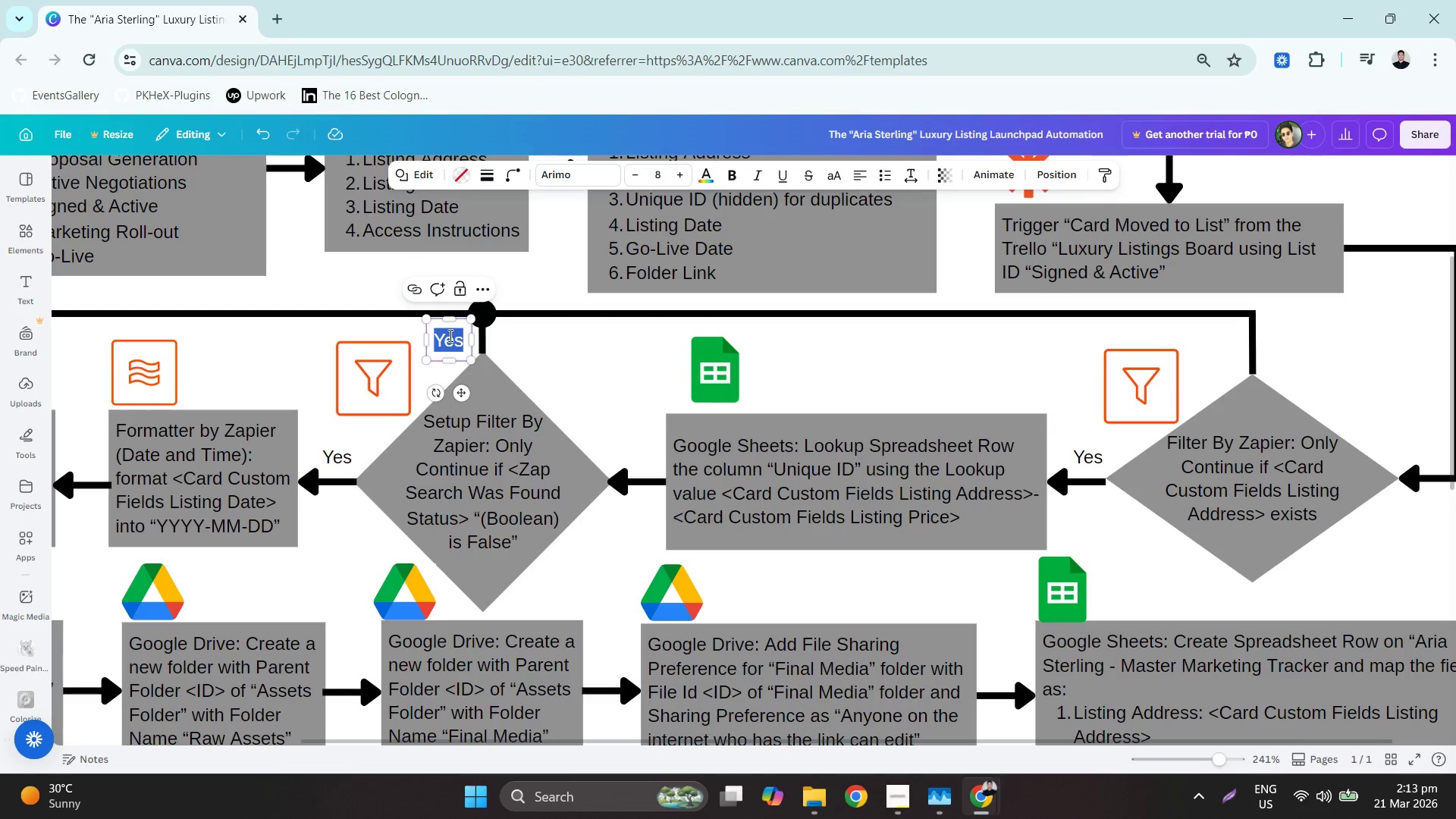 
hold_key(key=ShiftLeft, duration=0.41)
 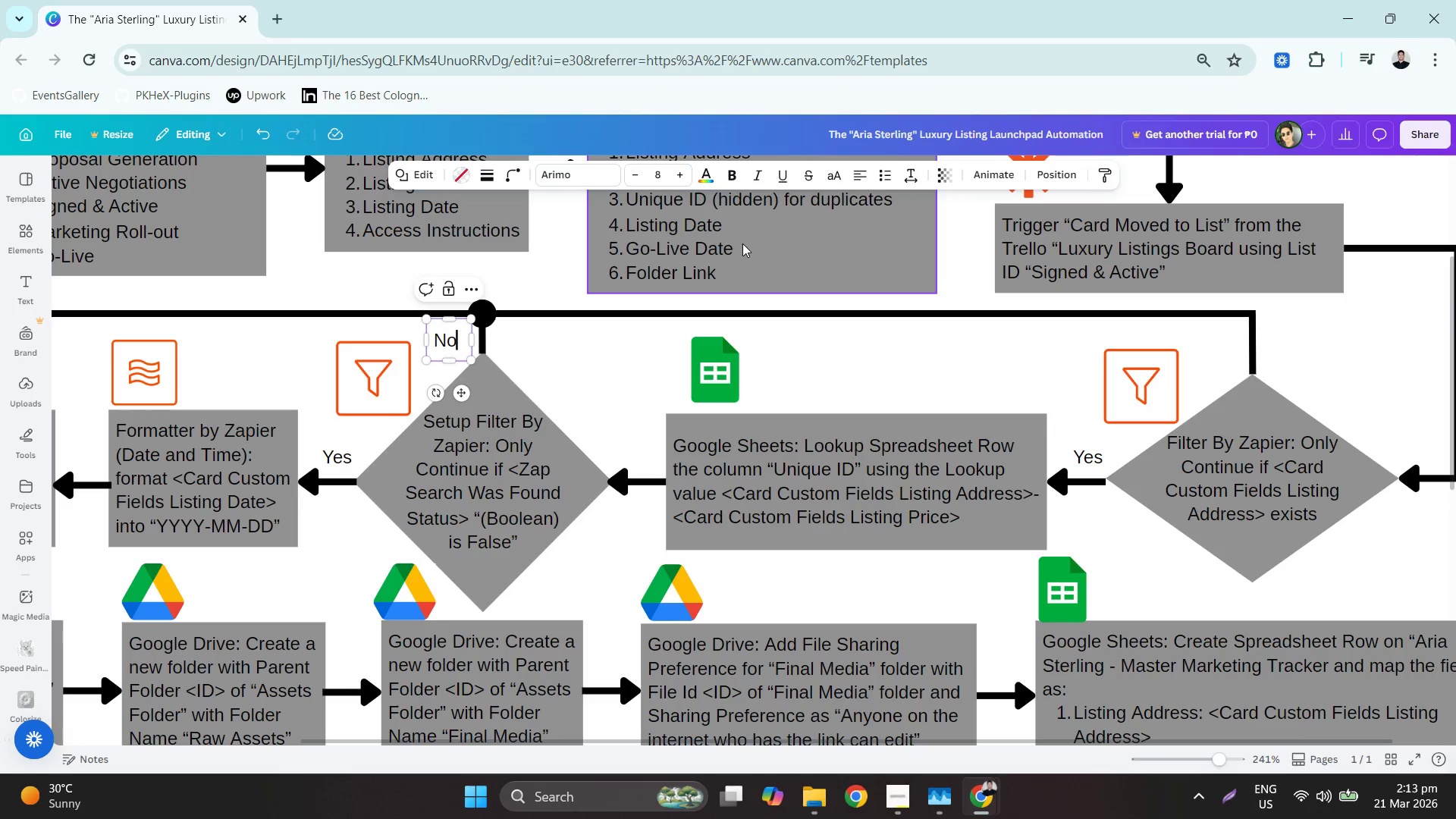 
type(no)
 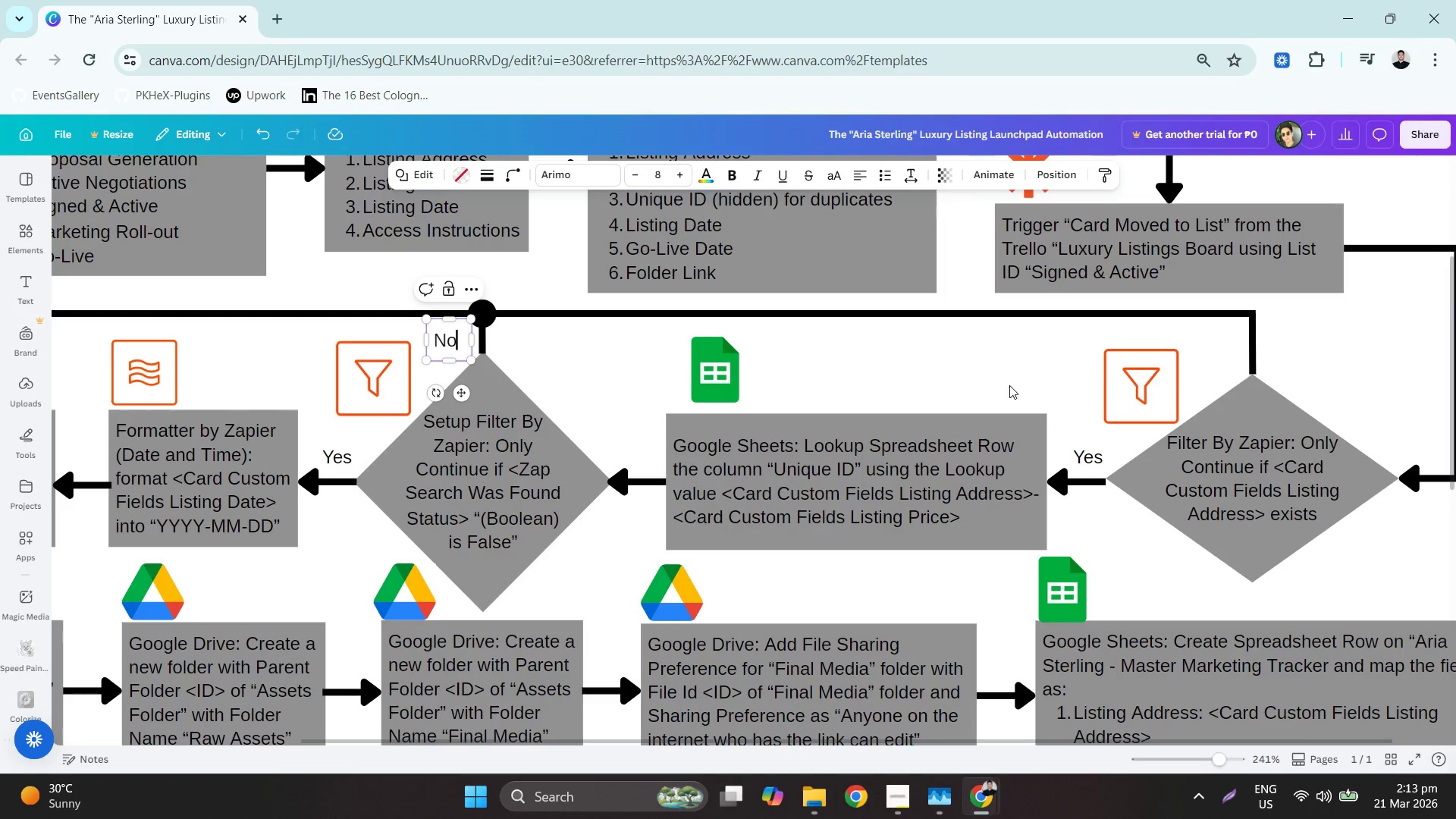 
key(Control+V)
 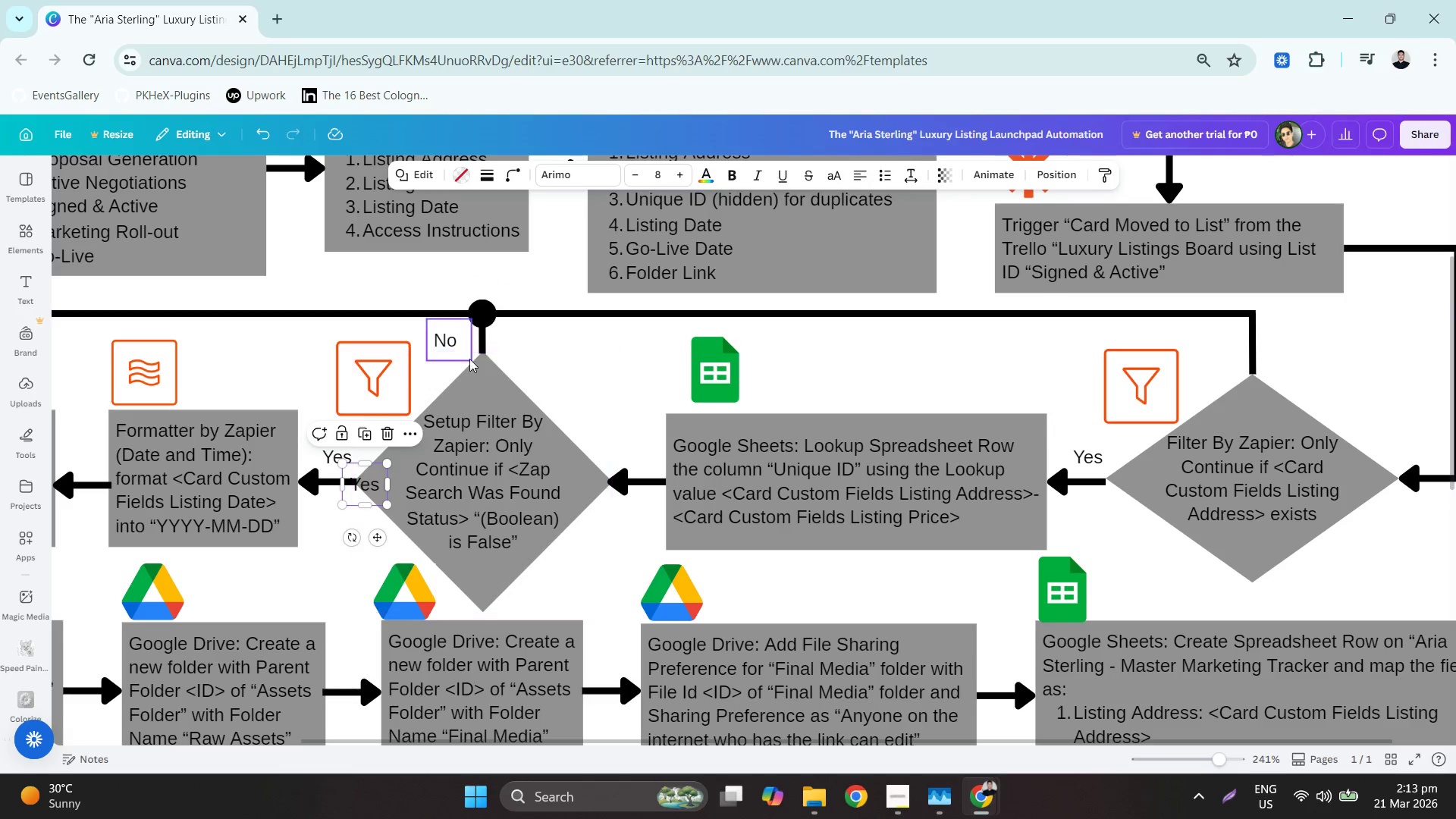 
key(Control+Z)
 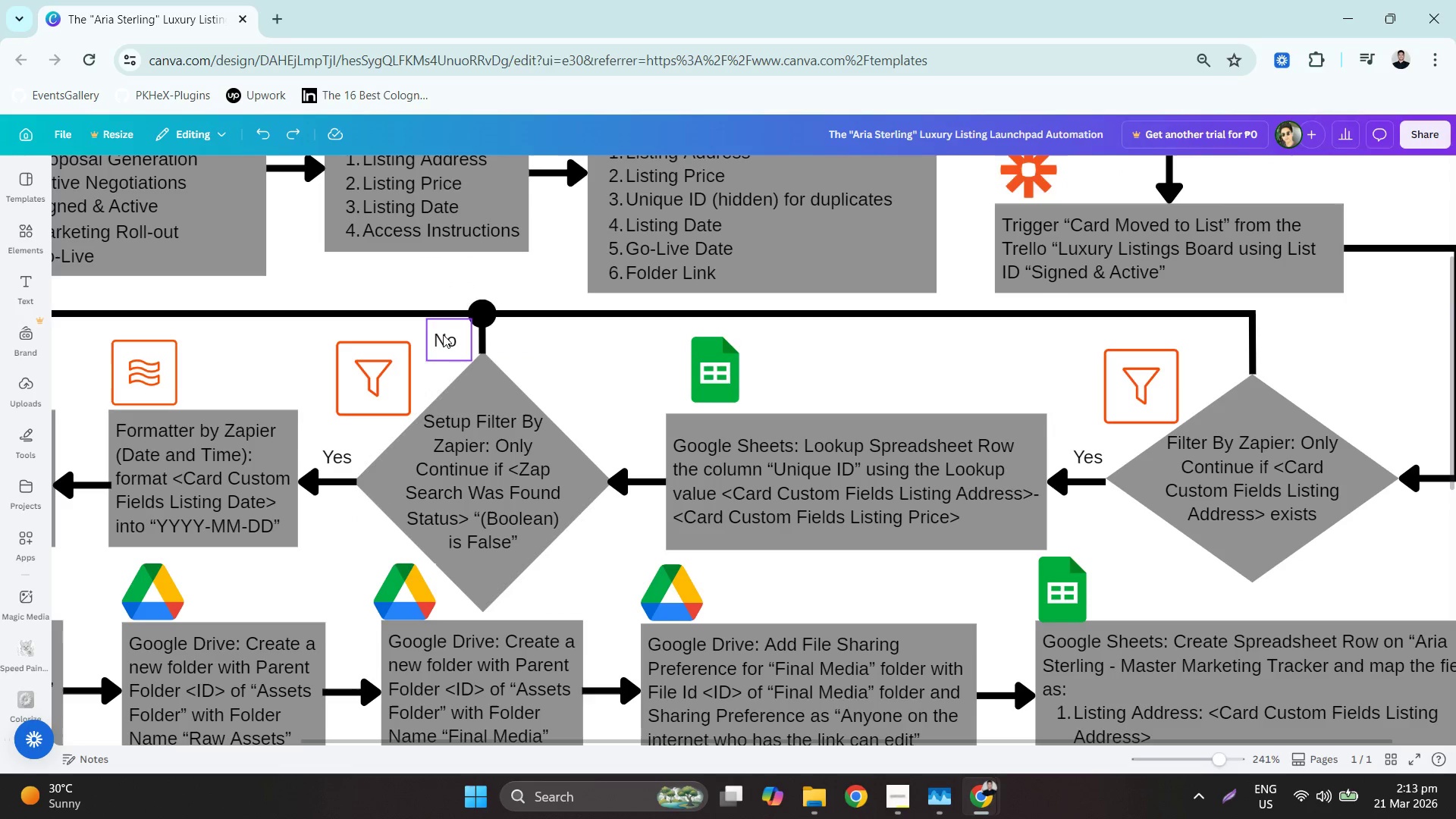 
key(Control+C)
 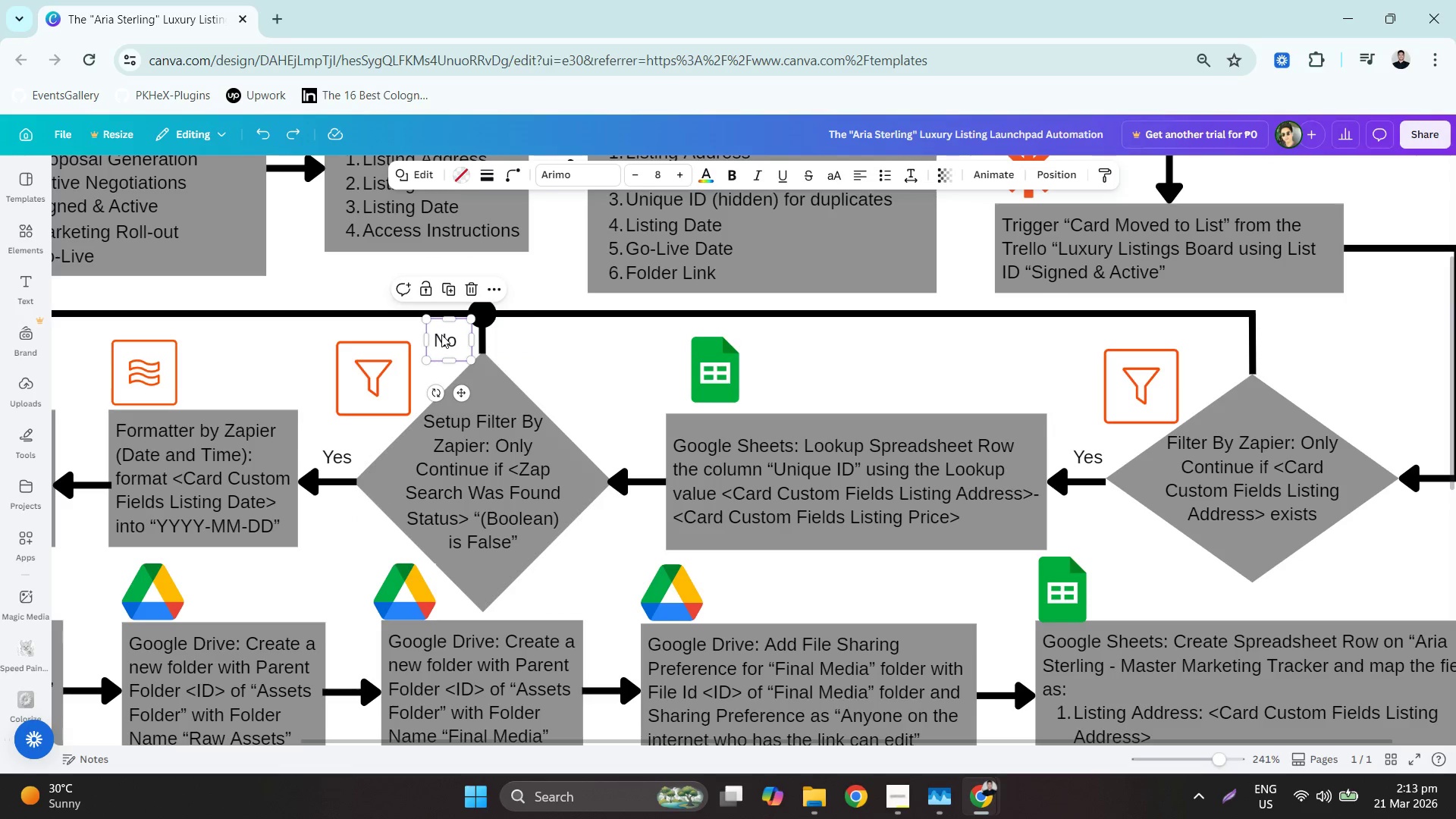 
key(Control+V)
 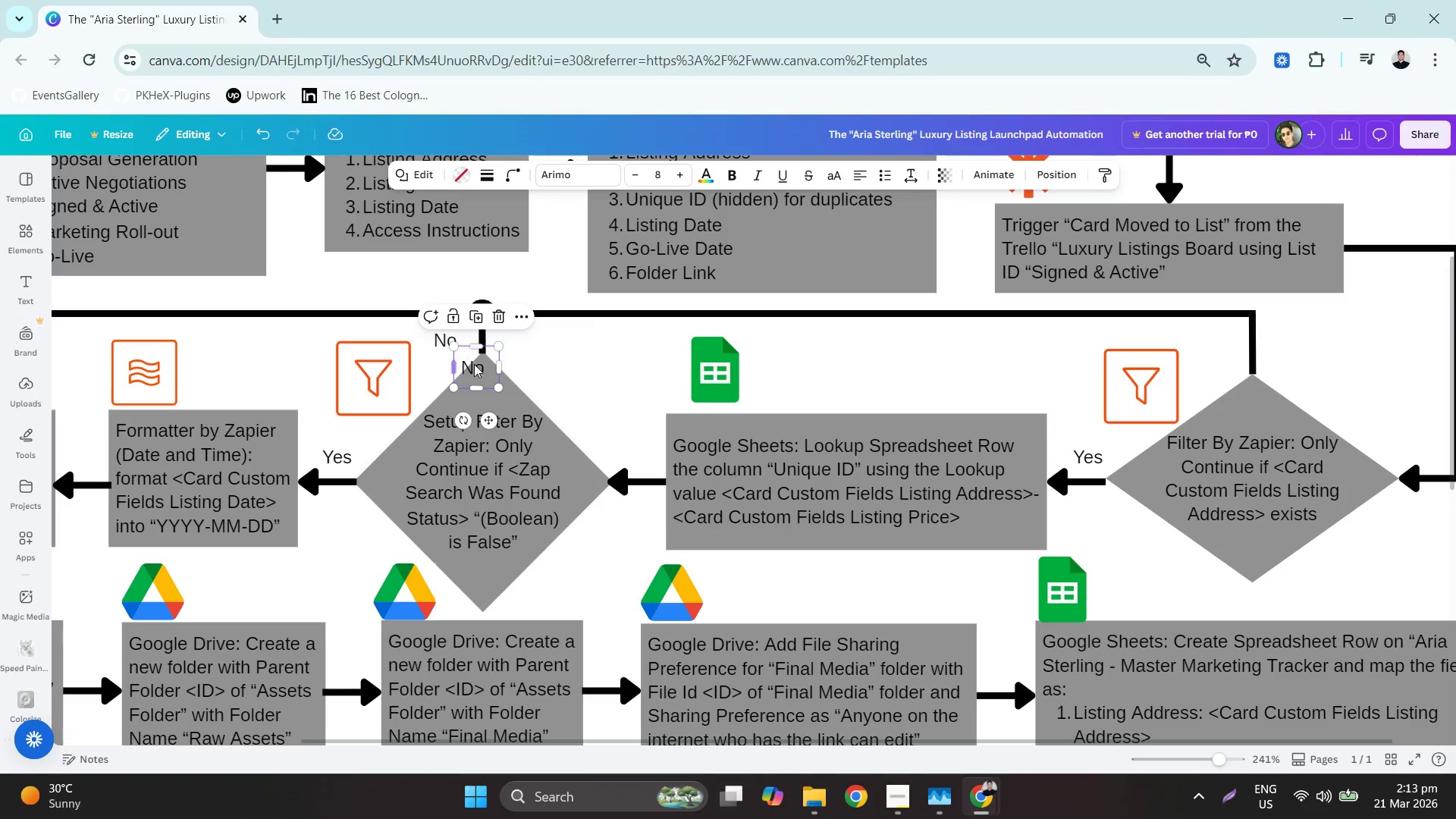 
left_click_drag(start_coordinate=[483, 366], to_coordinate=[1233, 334])
 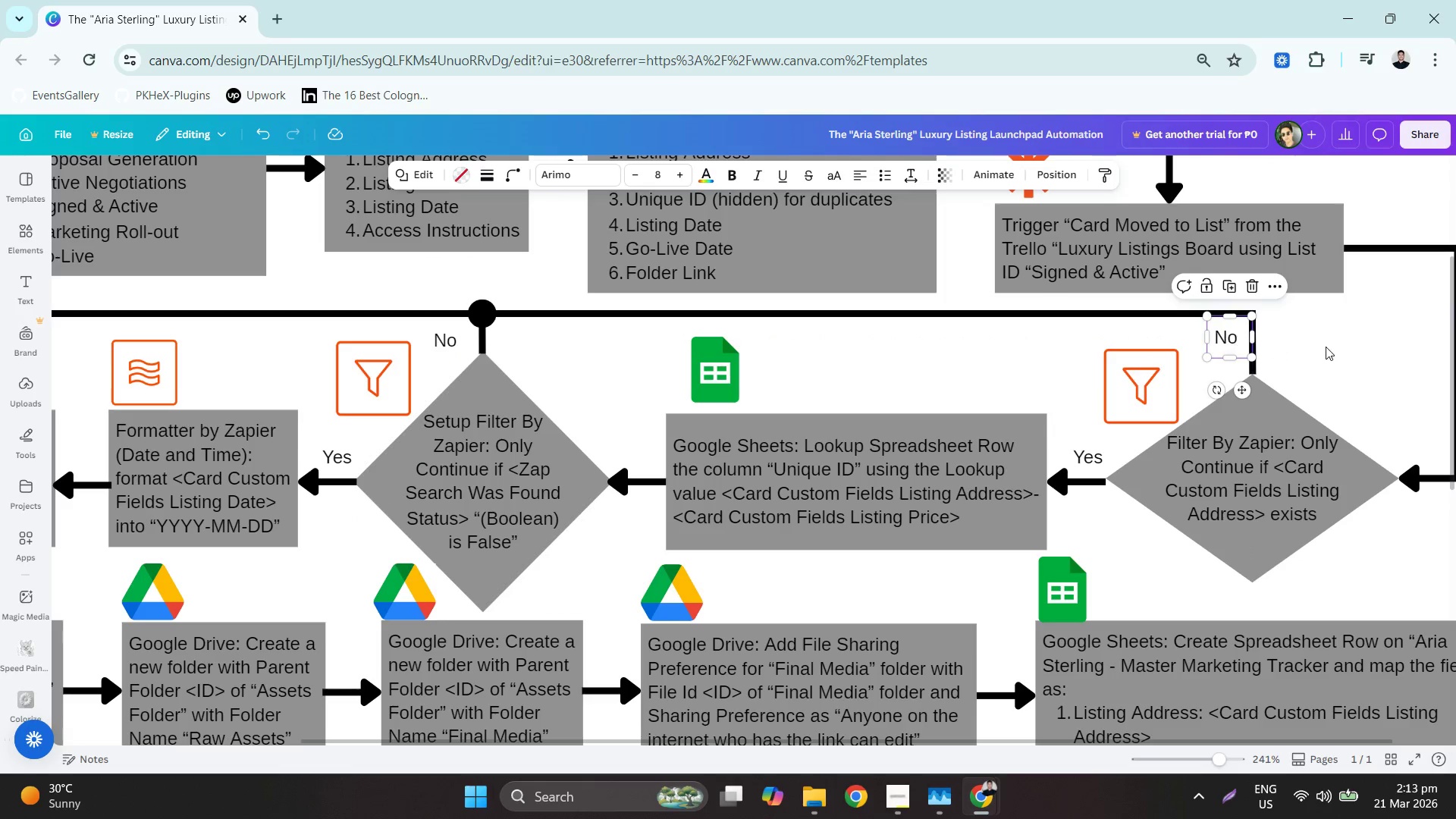 
left_click([1326, 346])
 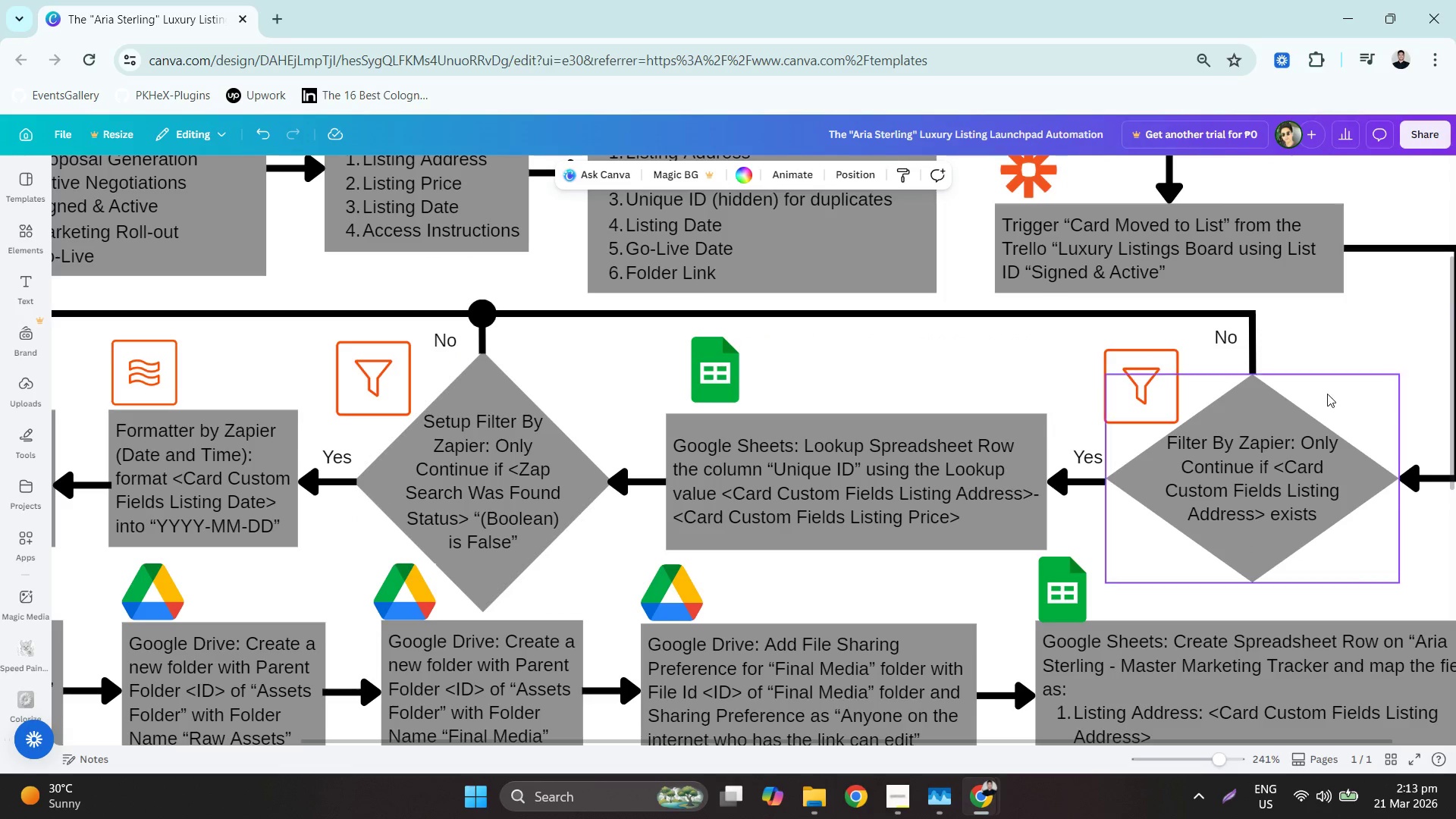 
hold_key(key=ControlLeft, duration=1.16)
scroll: coordinate [1315, 365], scroll_direction: down, amount: 1.0
 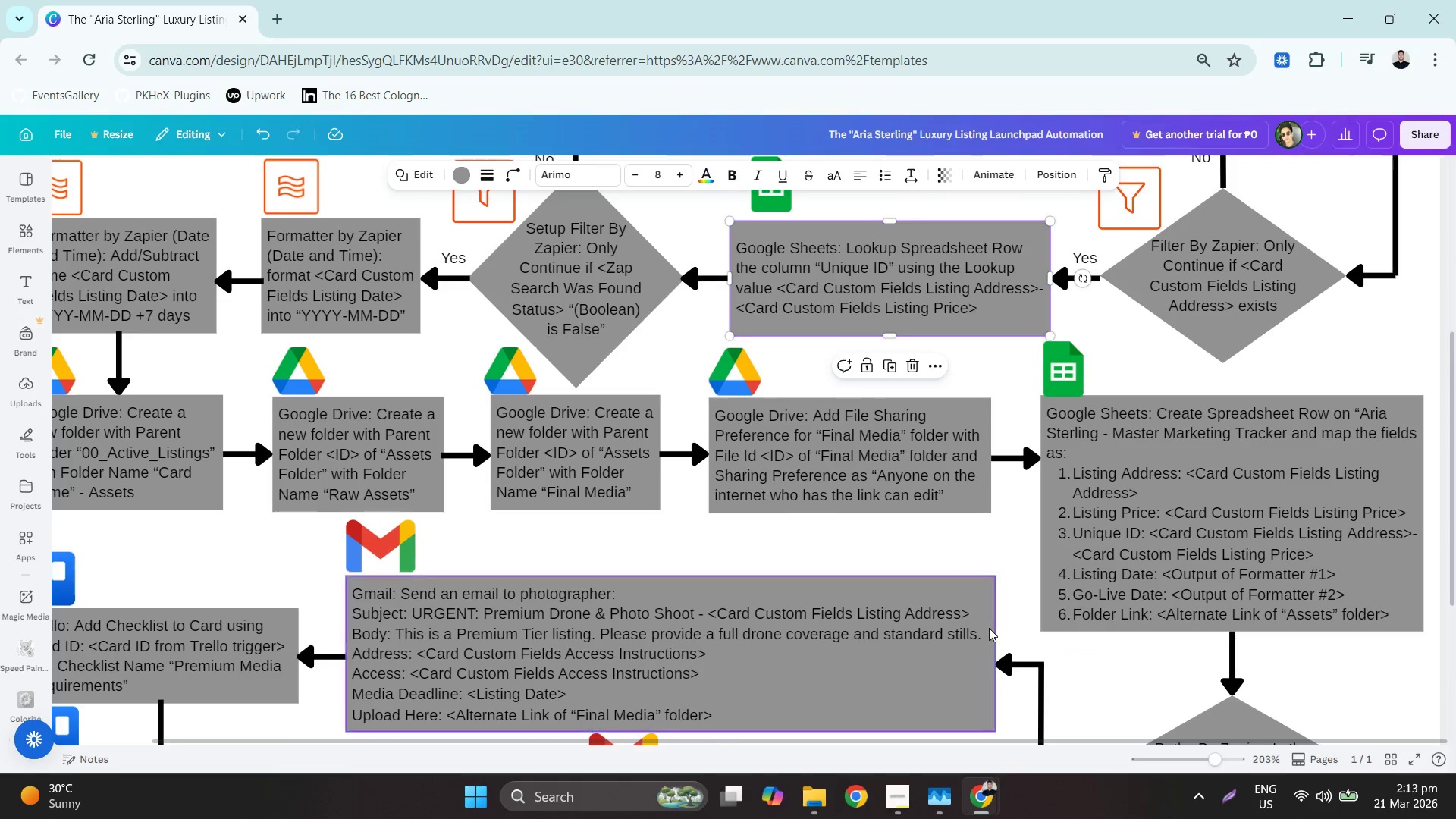 
key(Control+V)
 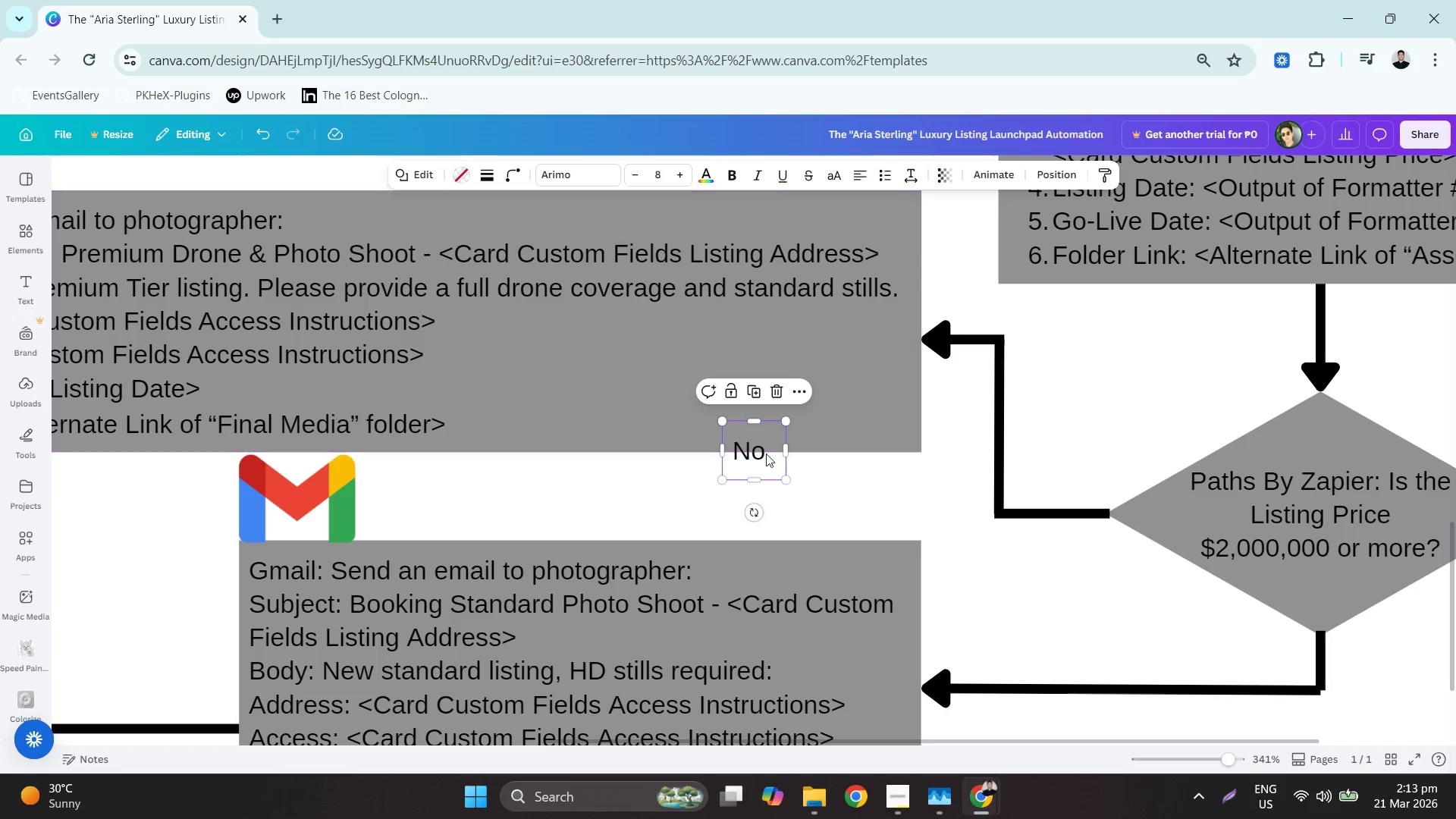 
scroll: coordinate [1104, 458], scroll_direction: up, amount: 3.0
 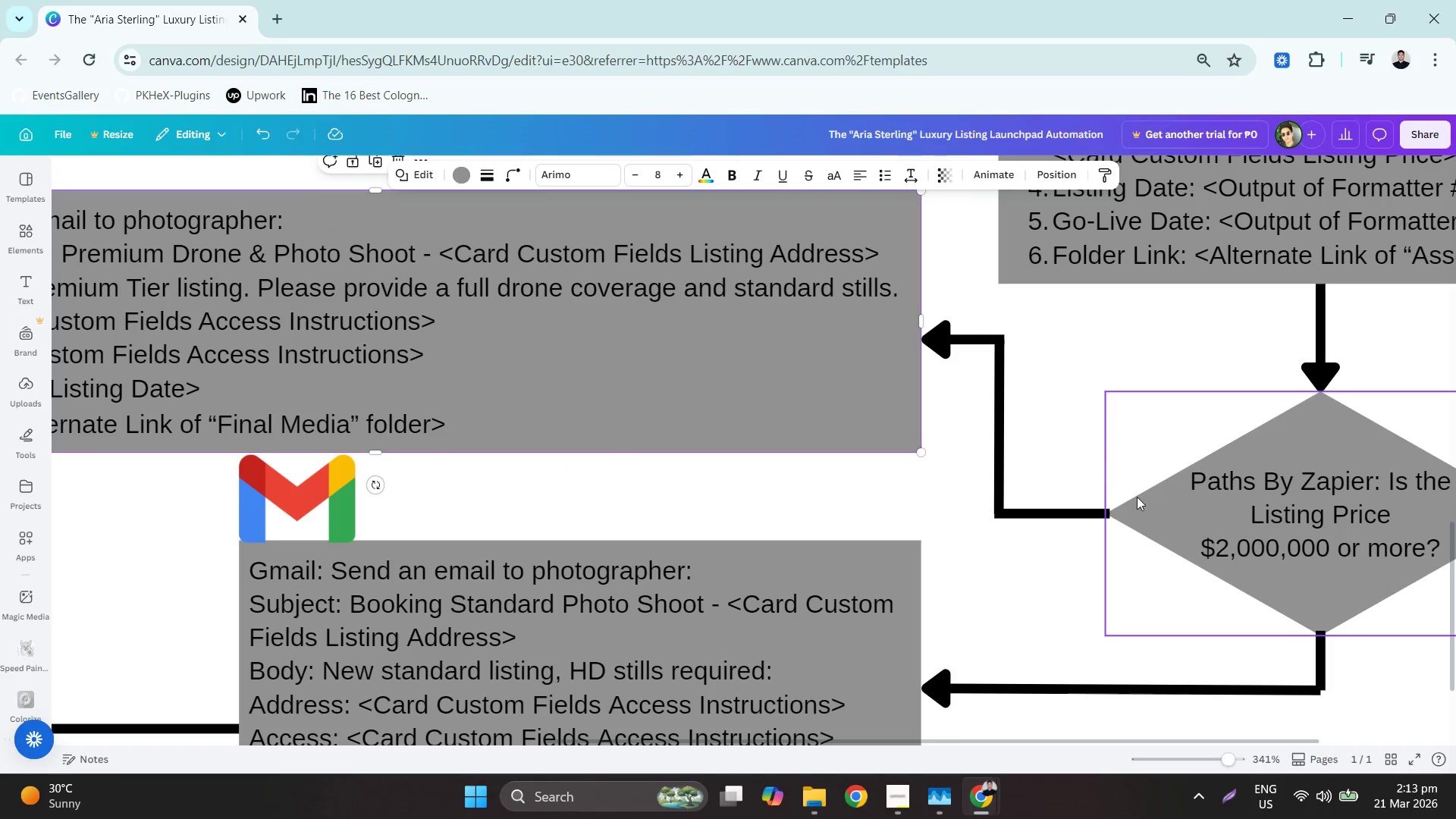 
left_click_drag(start_coordinate=[746, 450], to_coordinate=[1285, 645])
 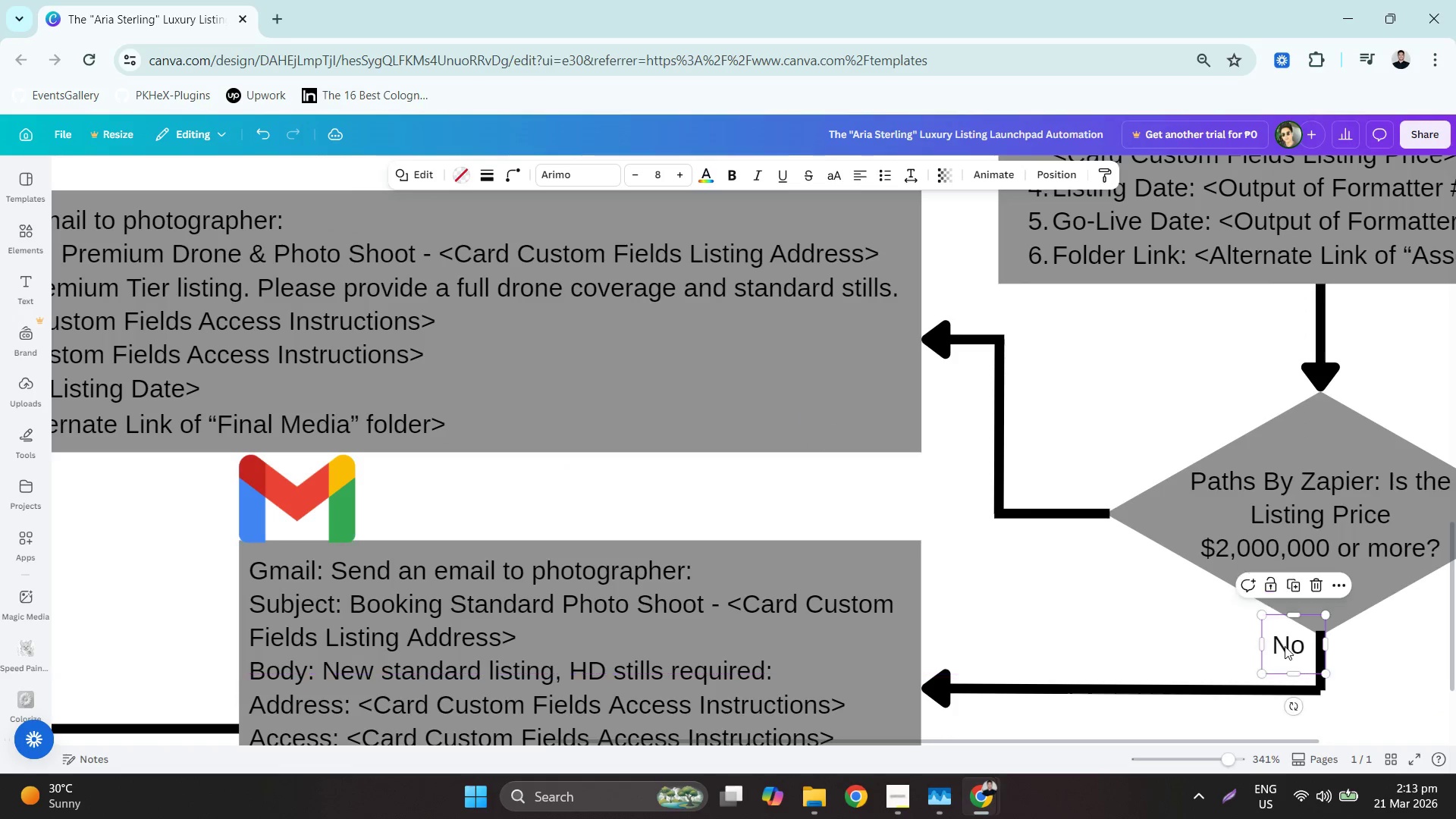 
key(Control+V)
 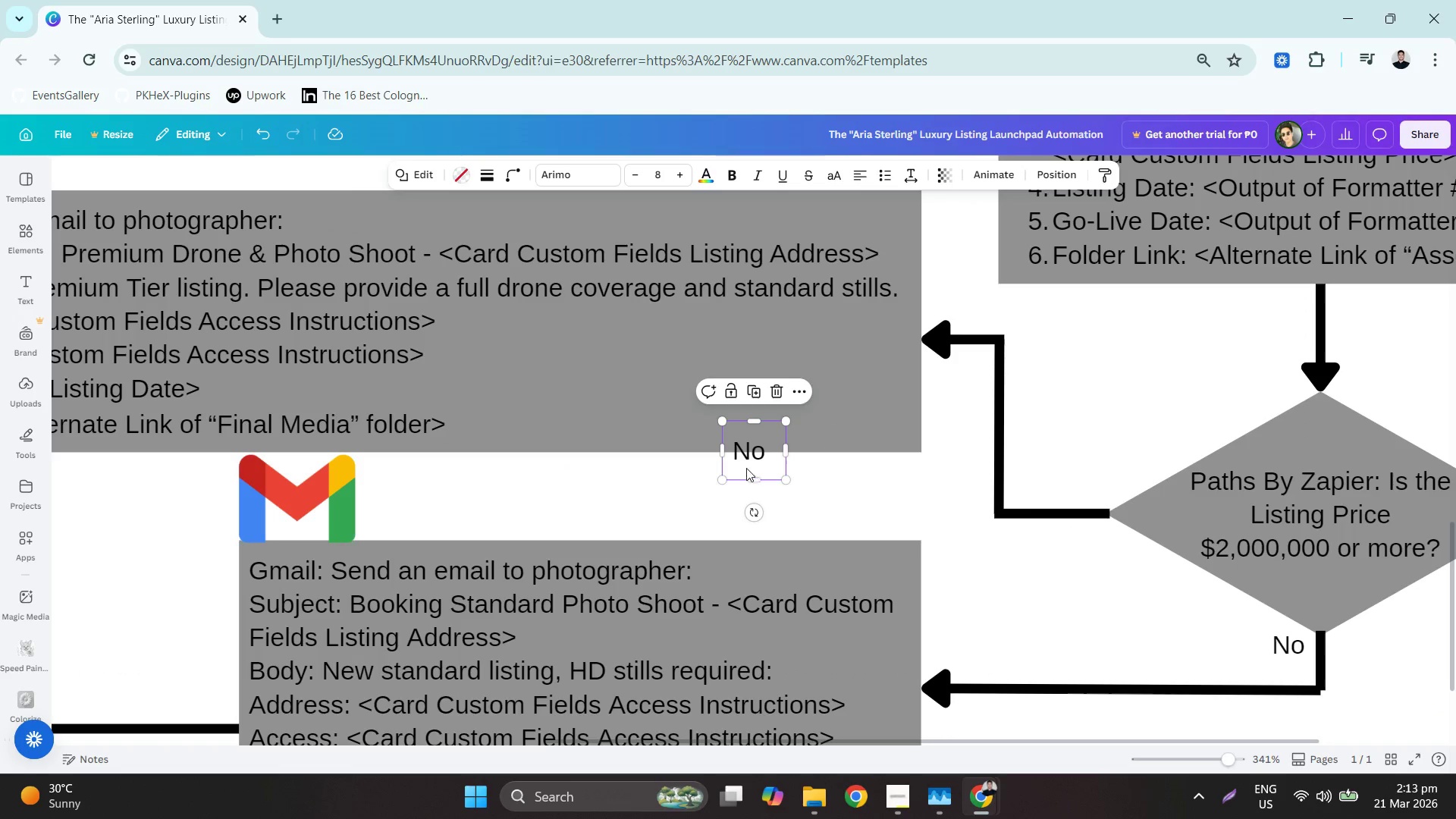 
left_click_drag(start_coordinate=[748, 447], to_coordinate=[1090, 475])
 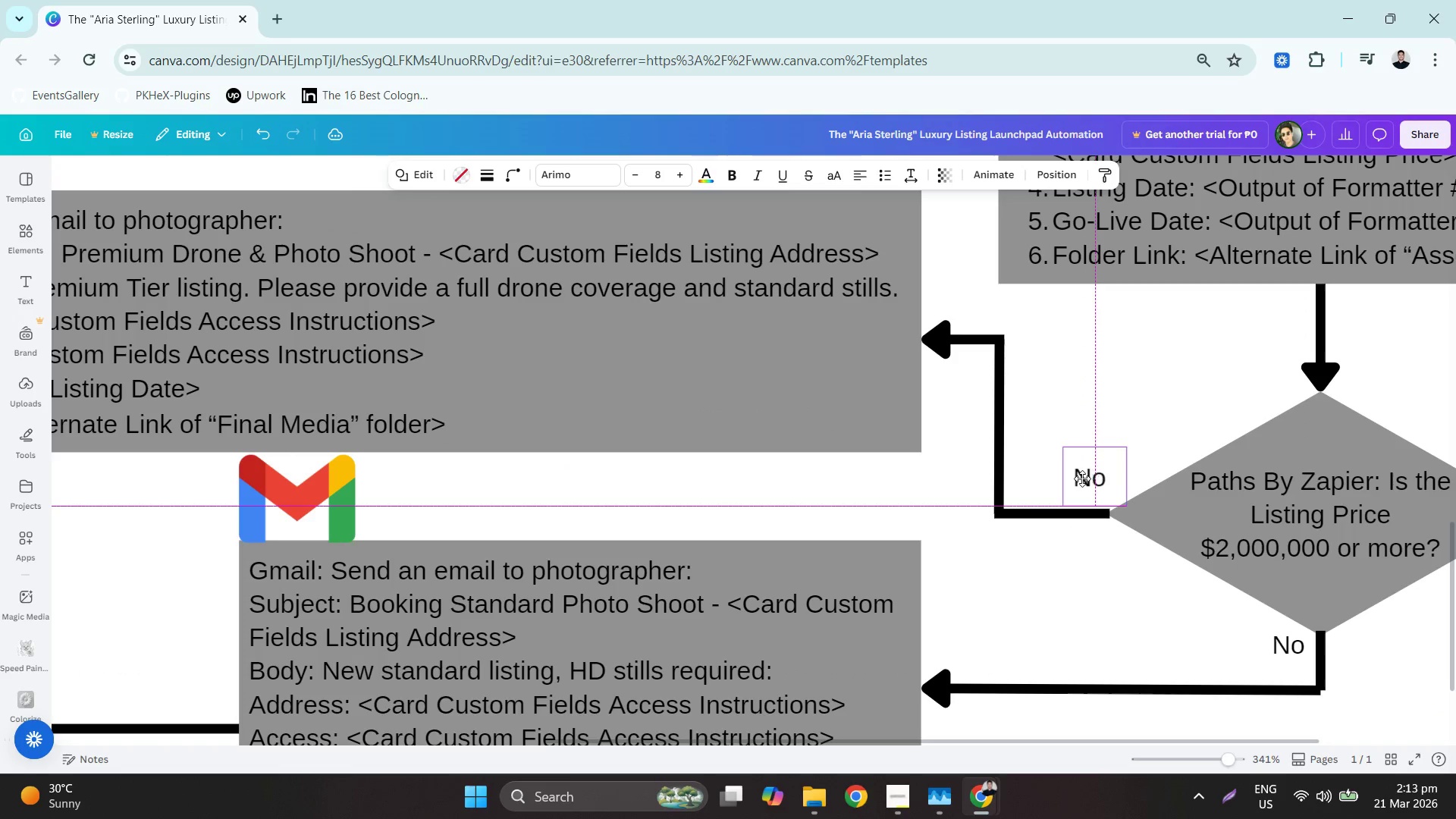 
left_click([1082, 479])
 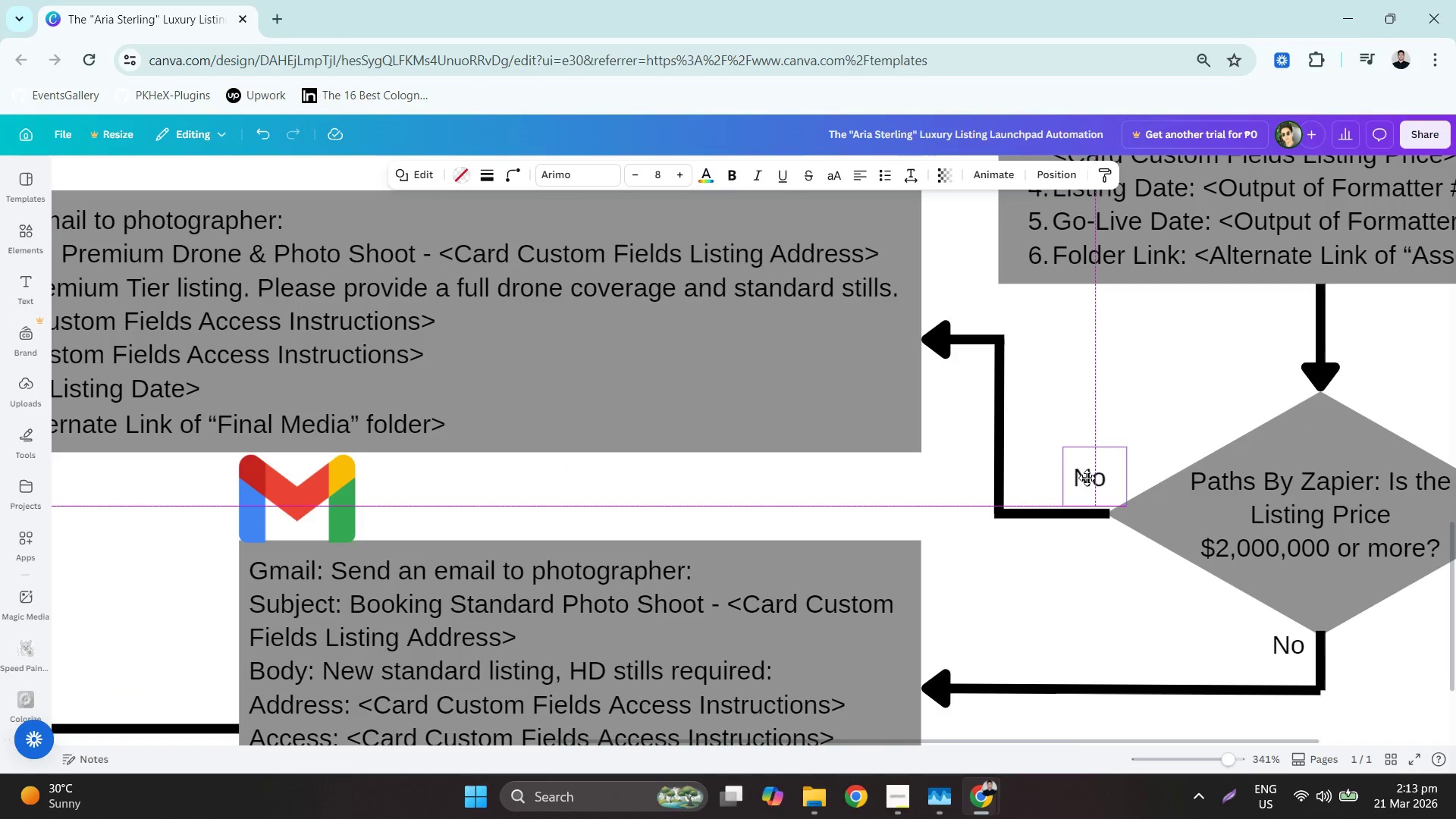 
triple_click([1087, 478])
 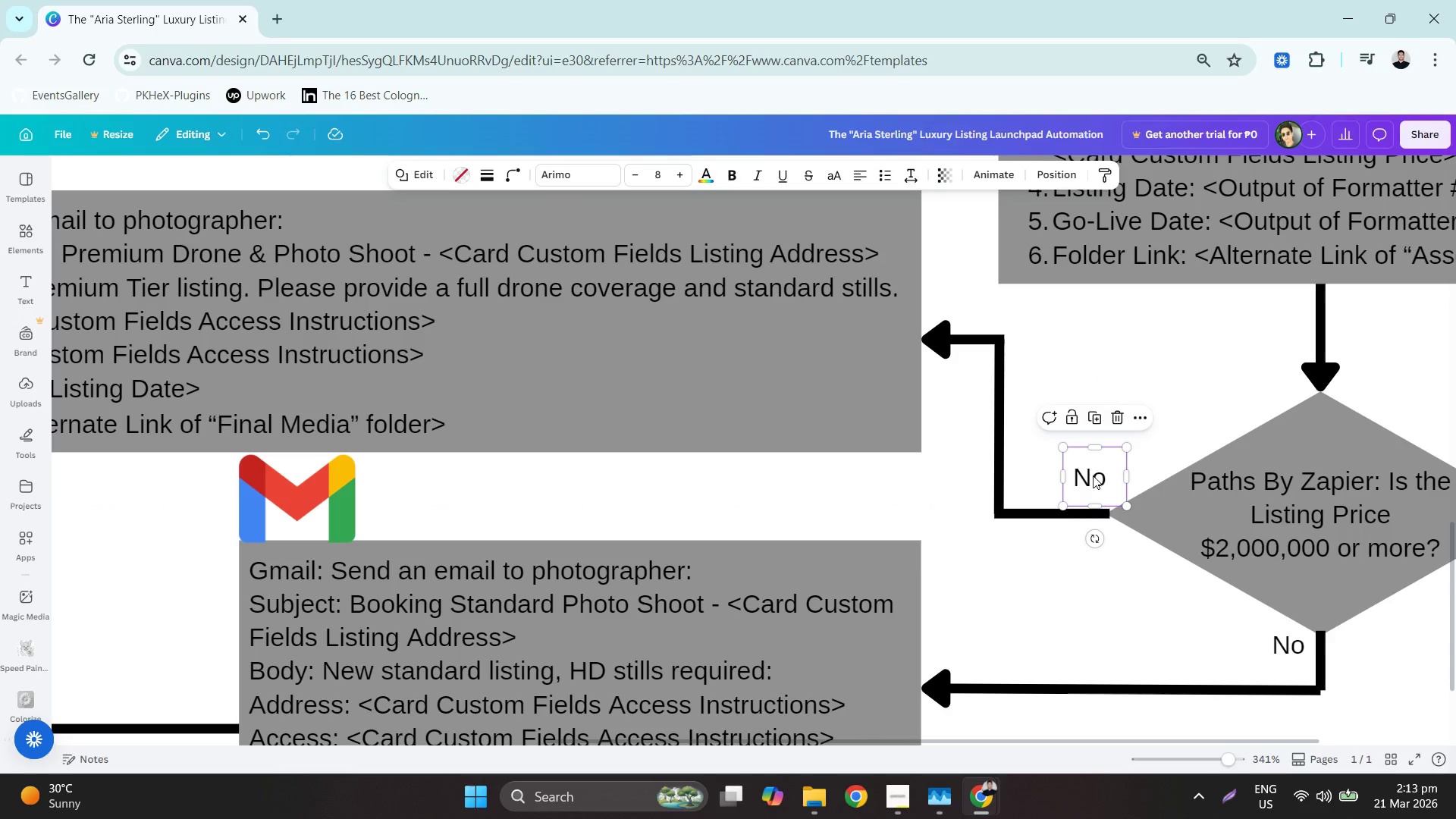 
triple_click([1093, 476])
 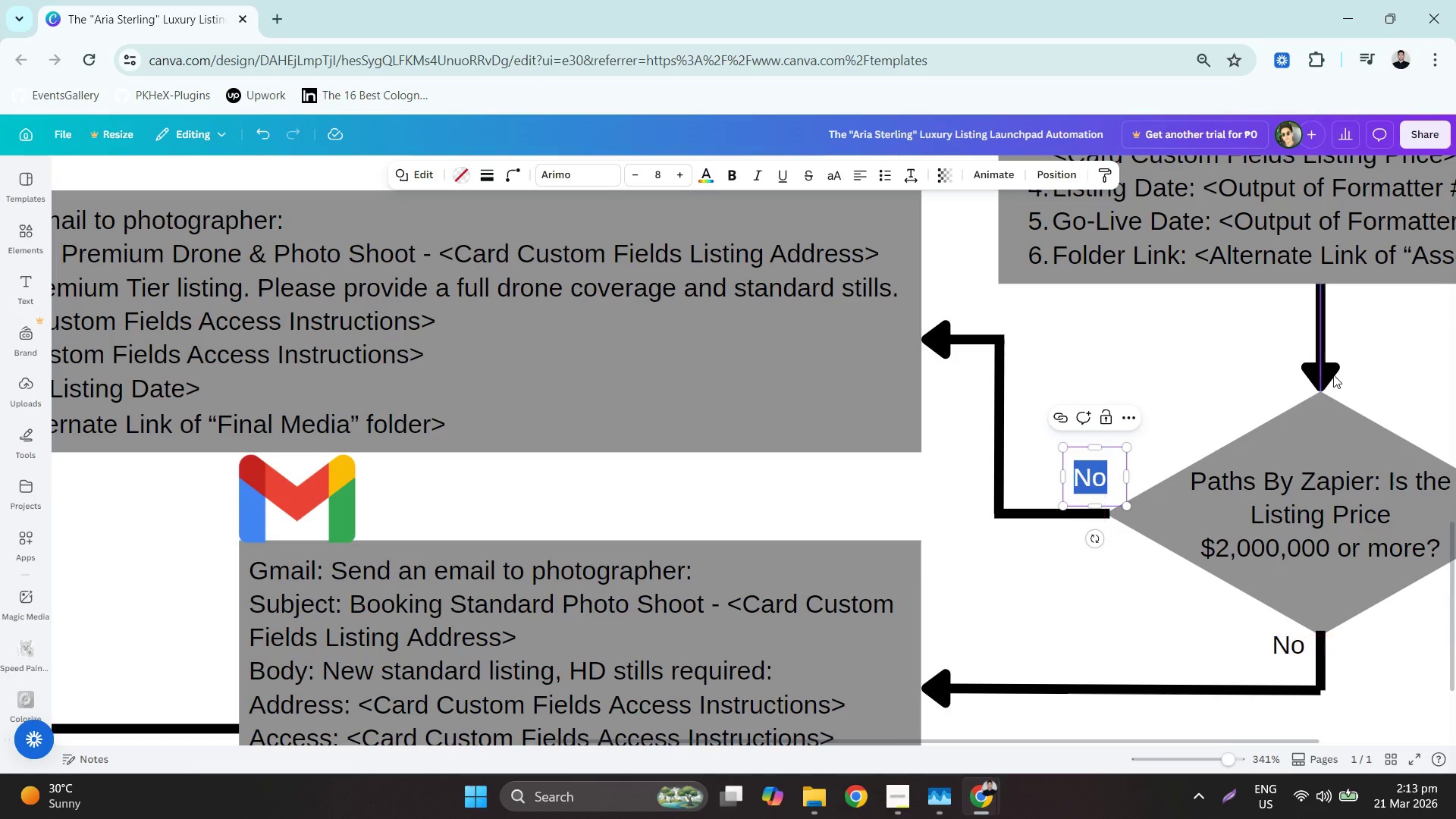 
type(YS)
key(Backspace)
type(es)
 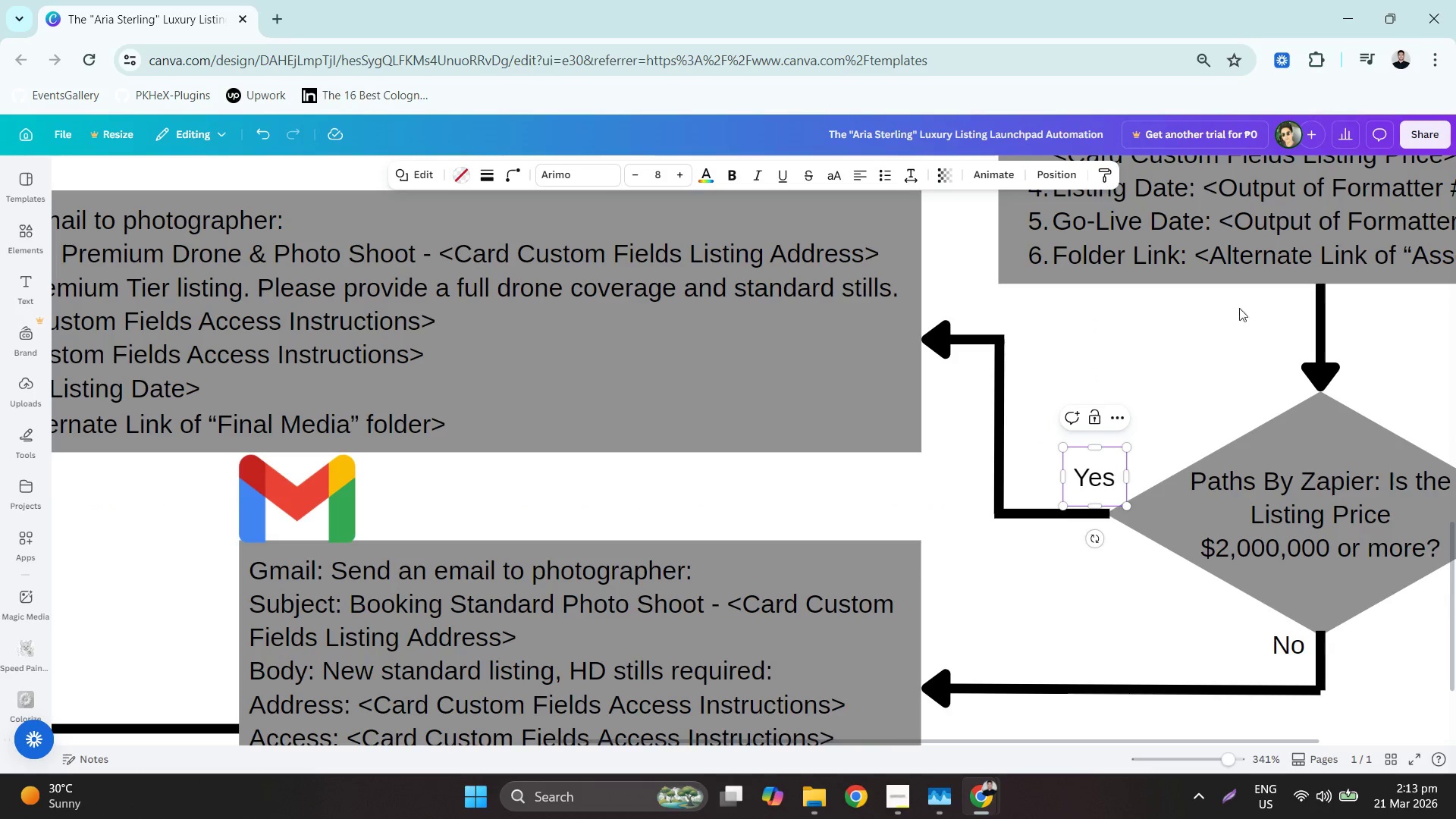 
left_click([1209, 313])
 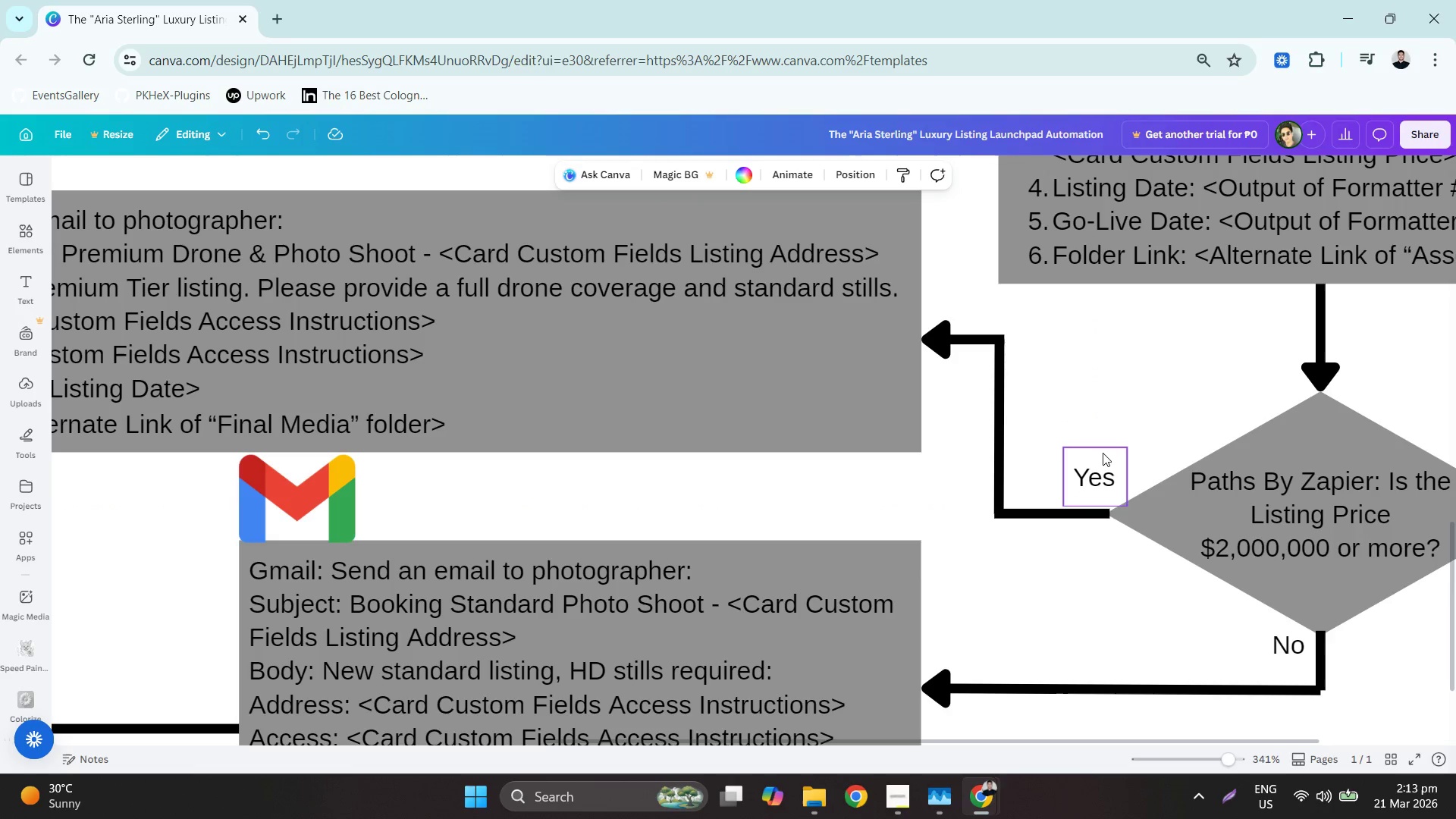 
left_click_drag(start_coordinate=[1078, 493], to_coordinate=[1078, 488])
 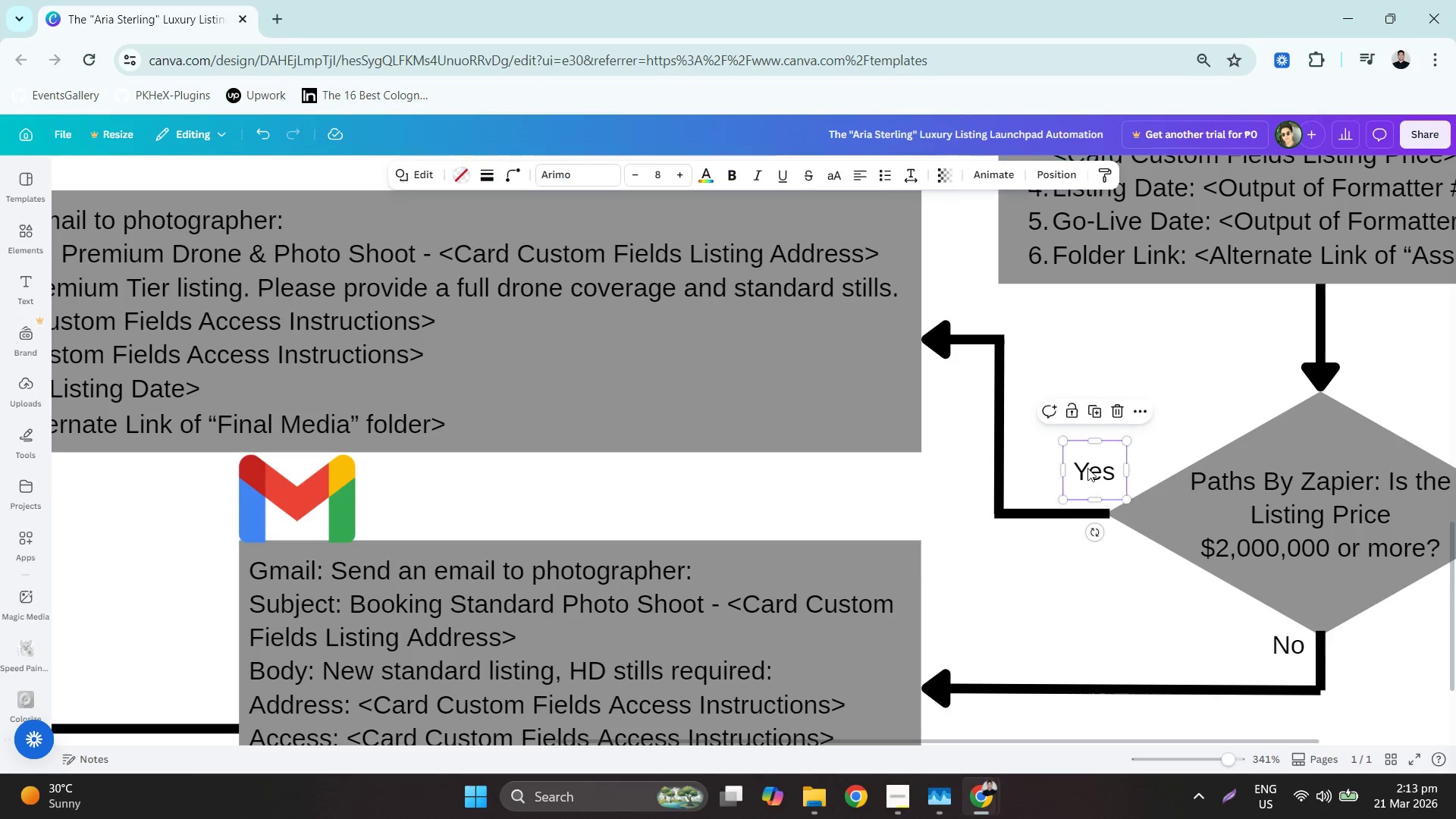 
left_click_drag(start_coordinate=[1087, 468], to_coordinate=[1072, 480])
 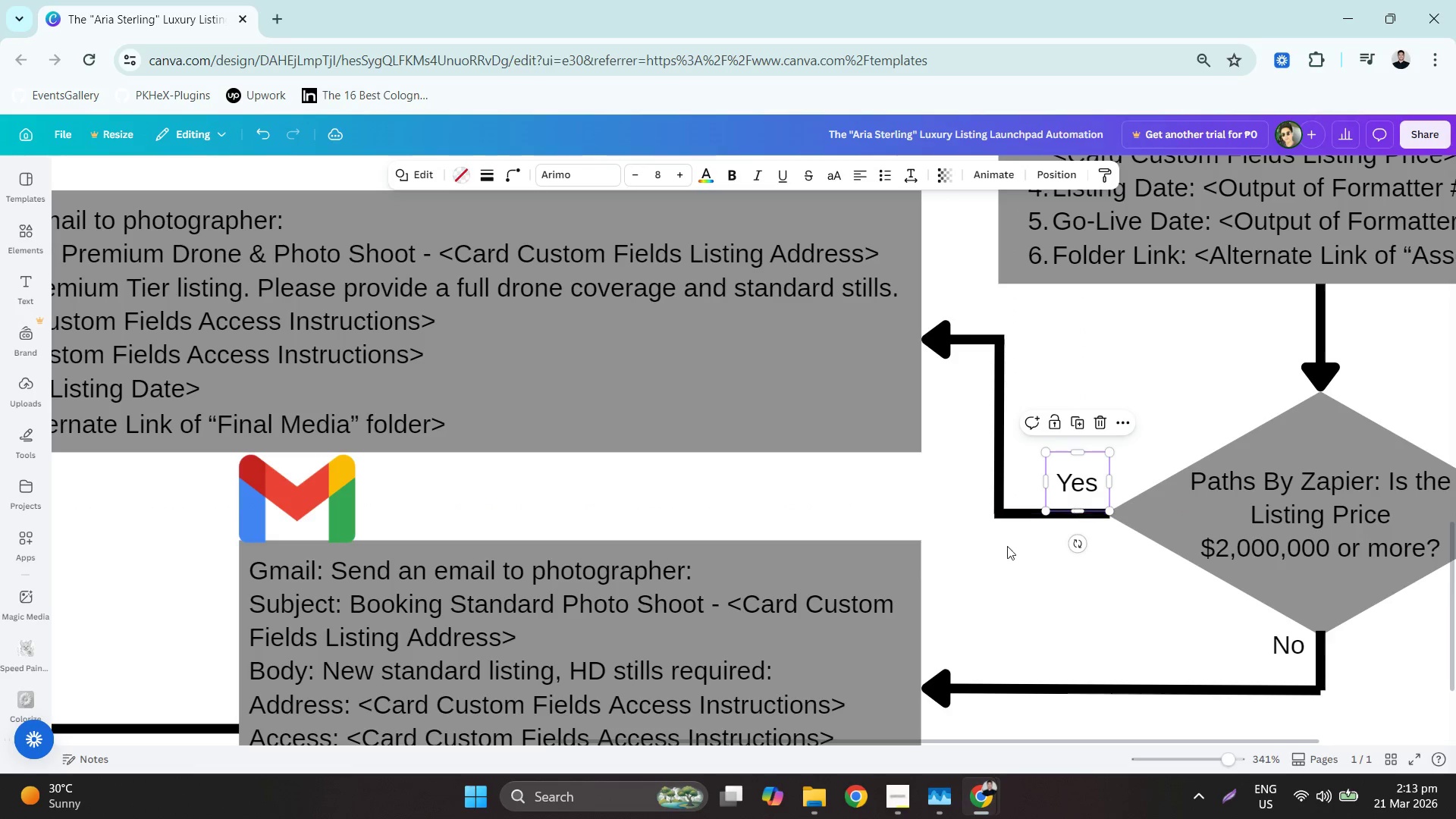 
hold_key(key=ControlLeft, duration=0.67)
scroll: coordinate [987, 610], scroll_direction: down, amount: 2.0
 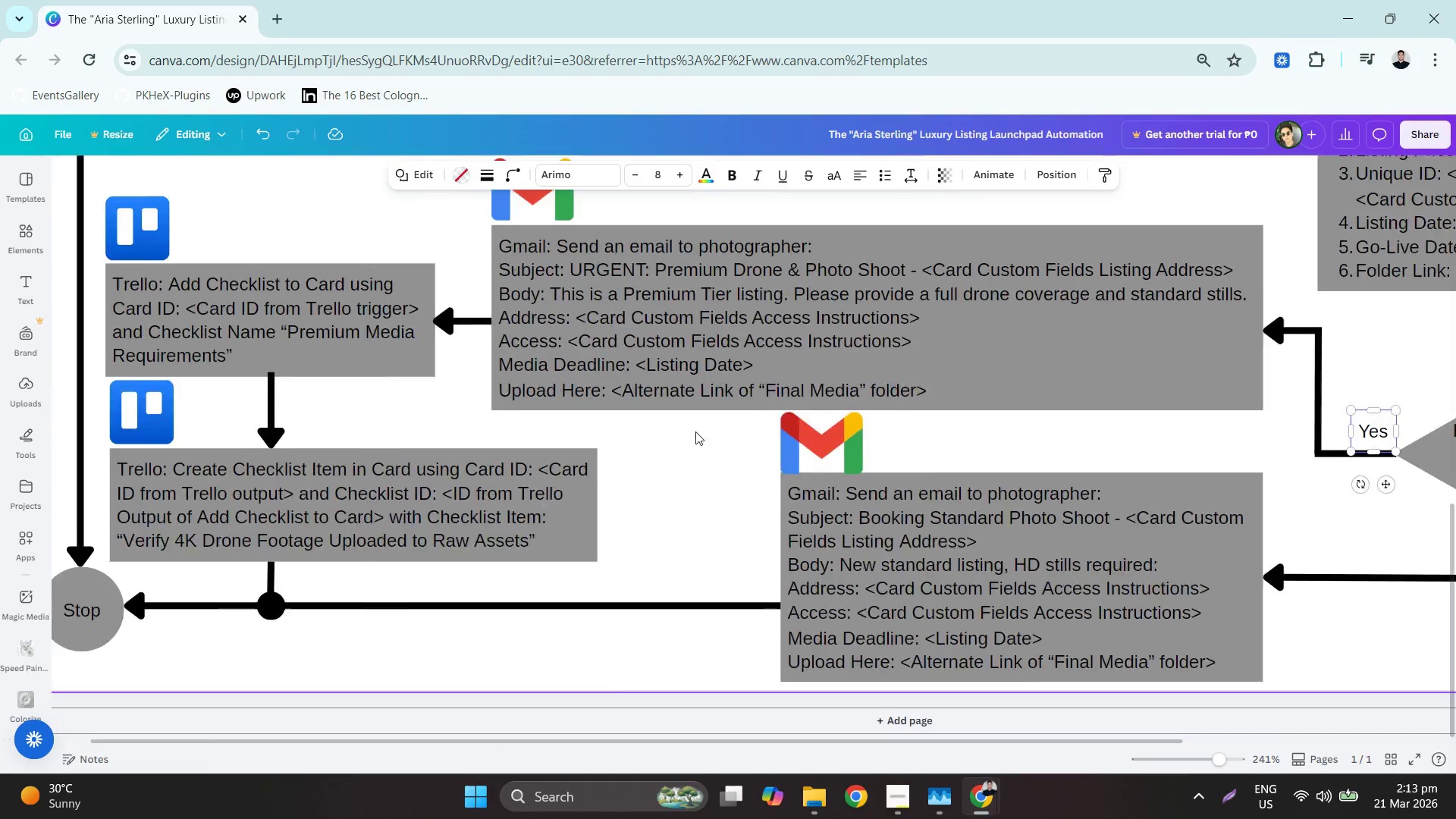 
hold_key(key=ControlLeft, duration=0.77)
 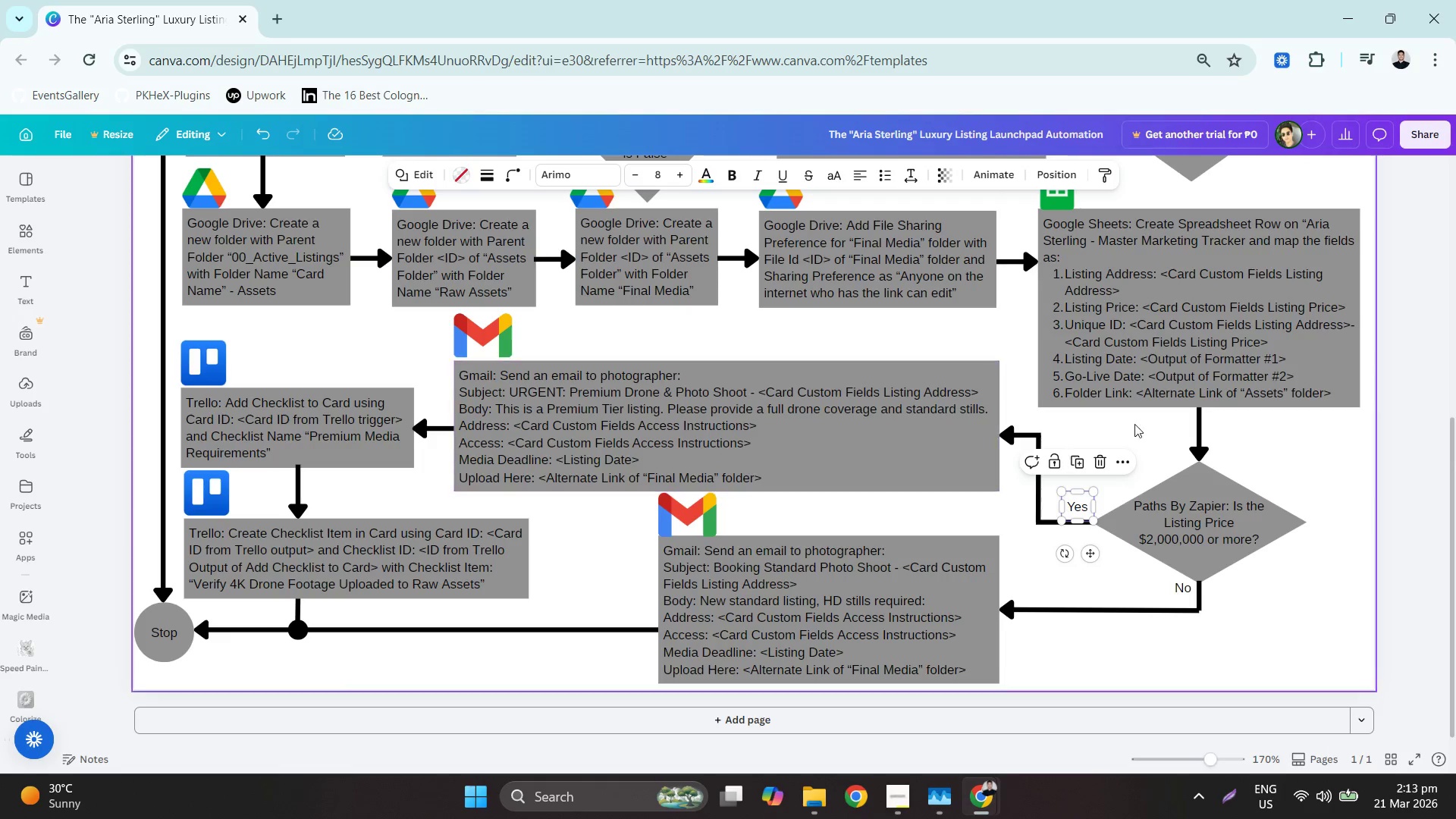 
hold_key(key=ControlLeft, duration=3.42)
 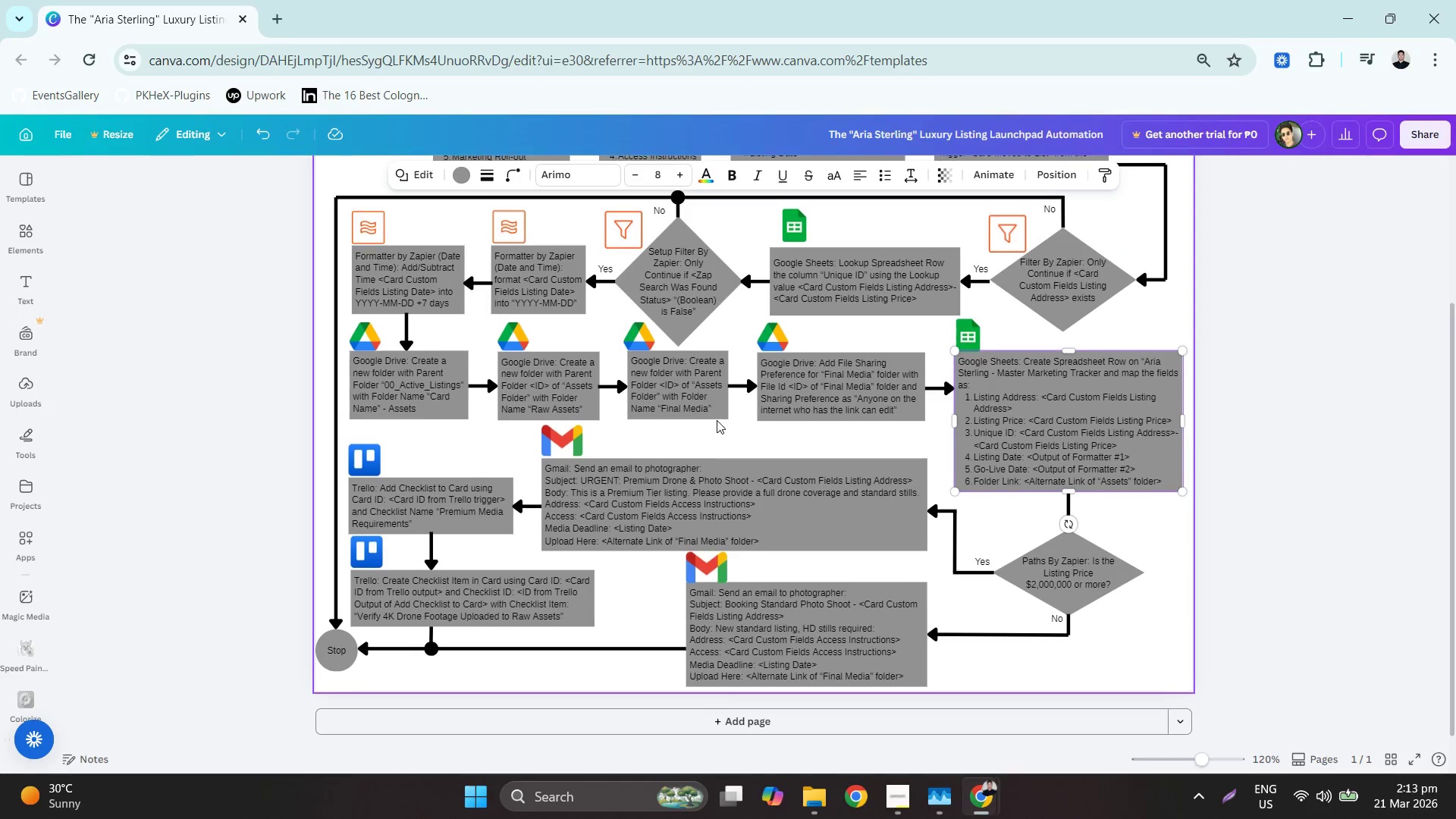 
scroll: coordinate [752, 457], scroll_direction: down, amount: 2.0
 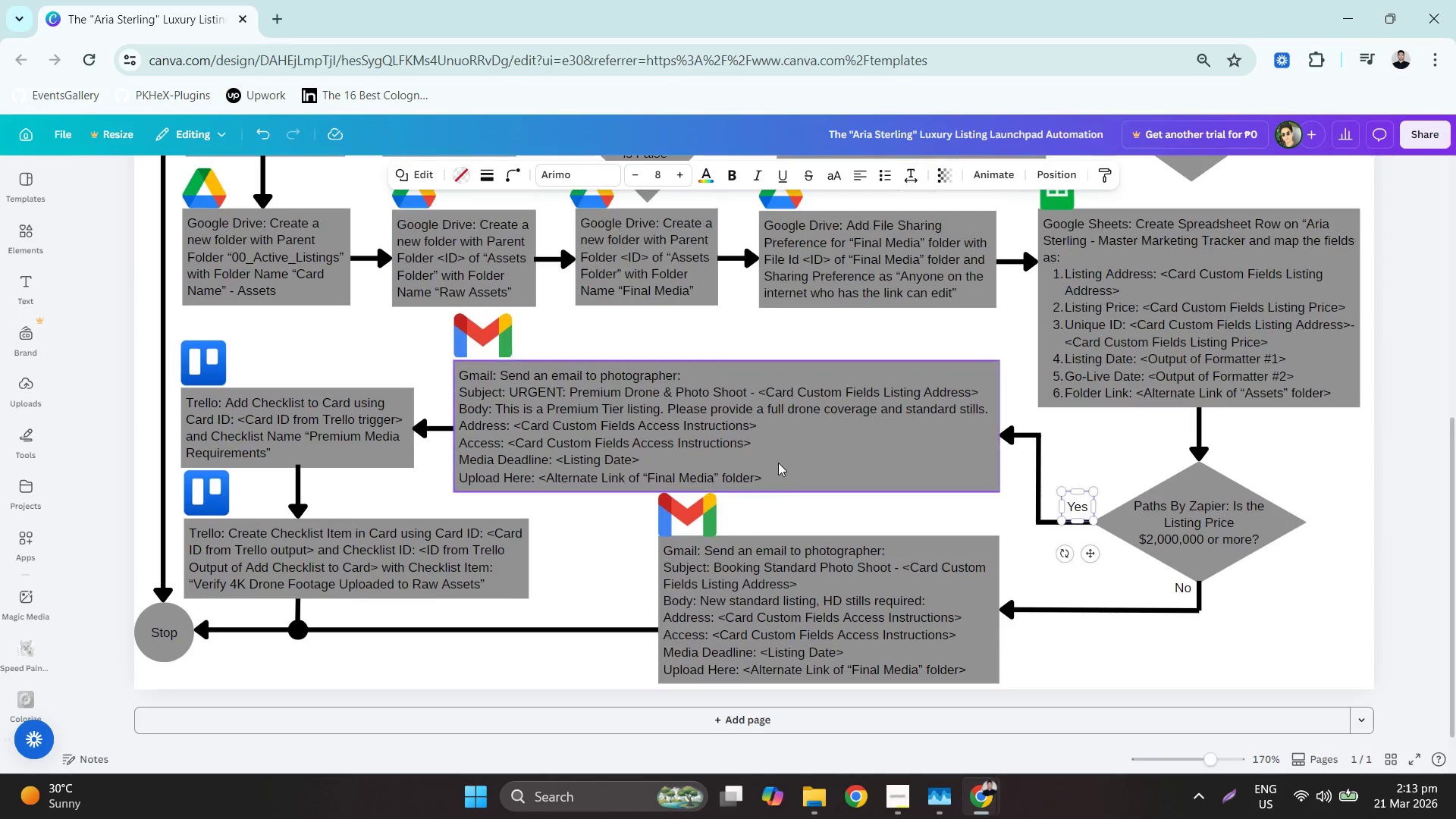 
hold_key(key=ControlLeft, duration=1.41)
scroll: coordinate [746, 410], scroll_direction: down, amount: 3.0
 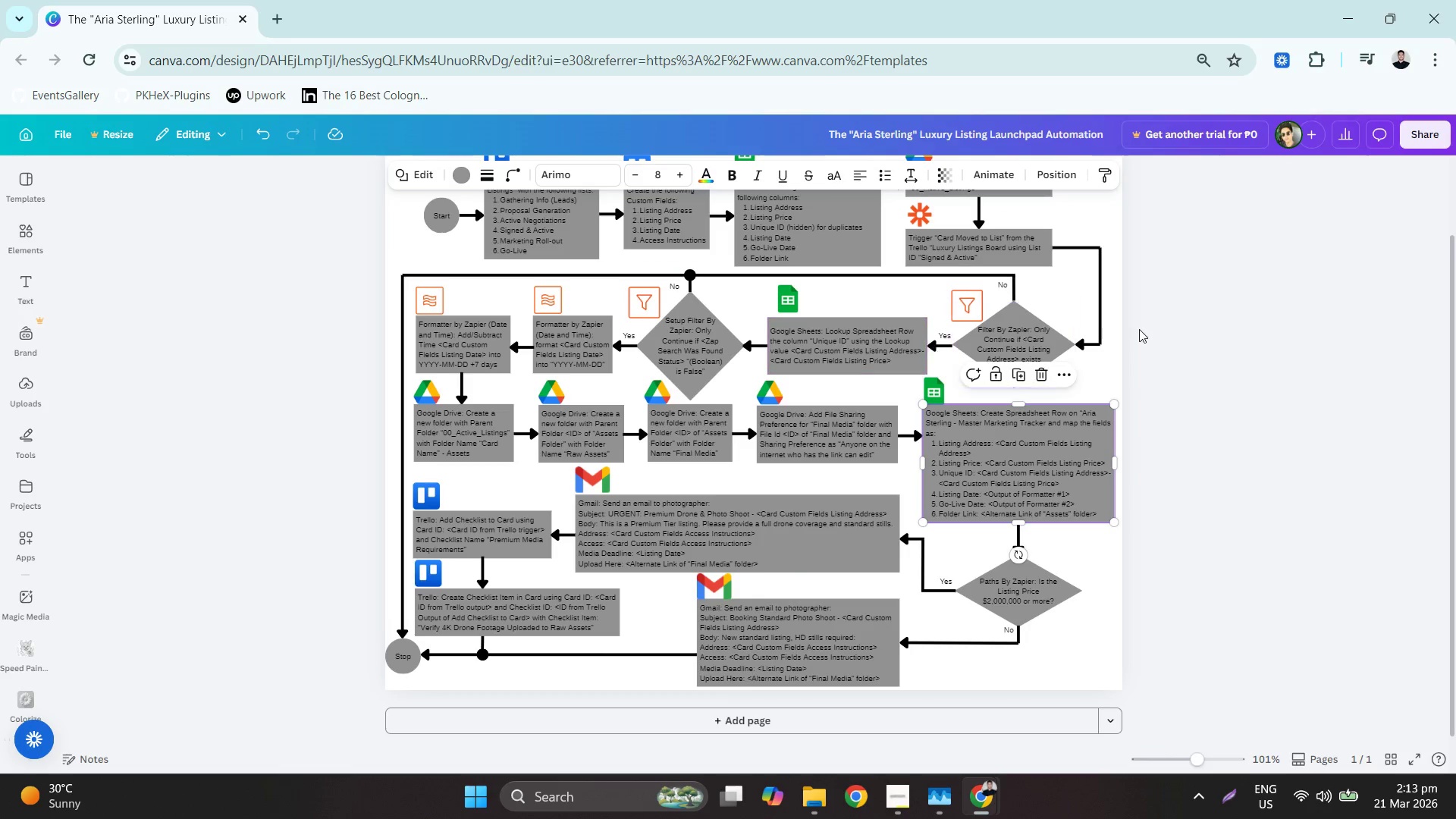 
key(Control+ControlLeft)
 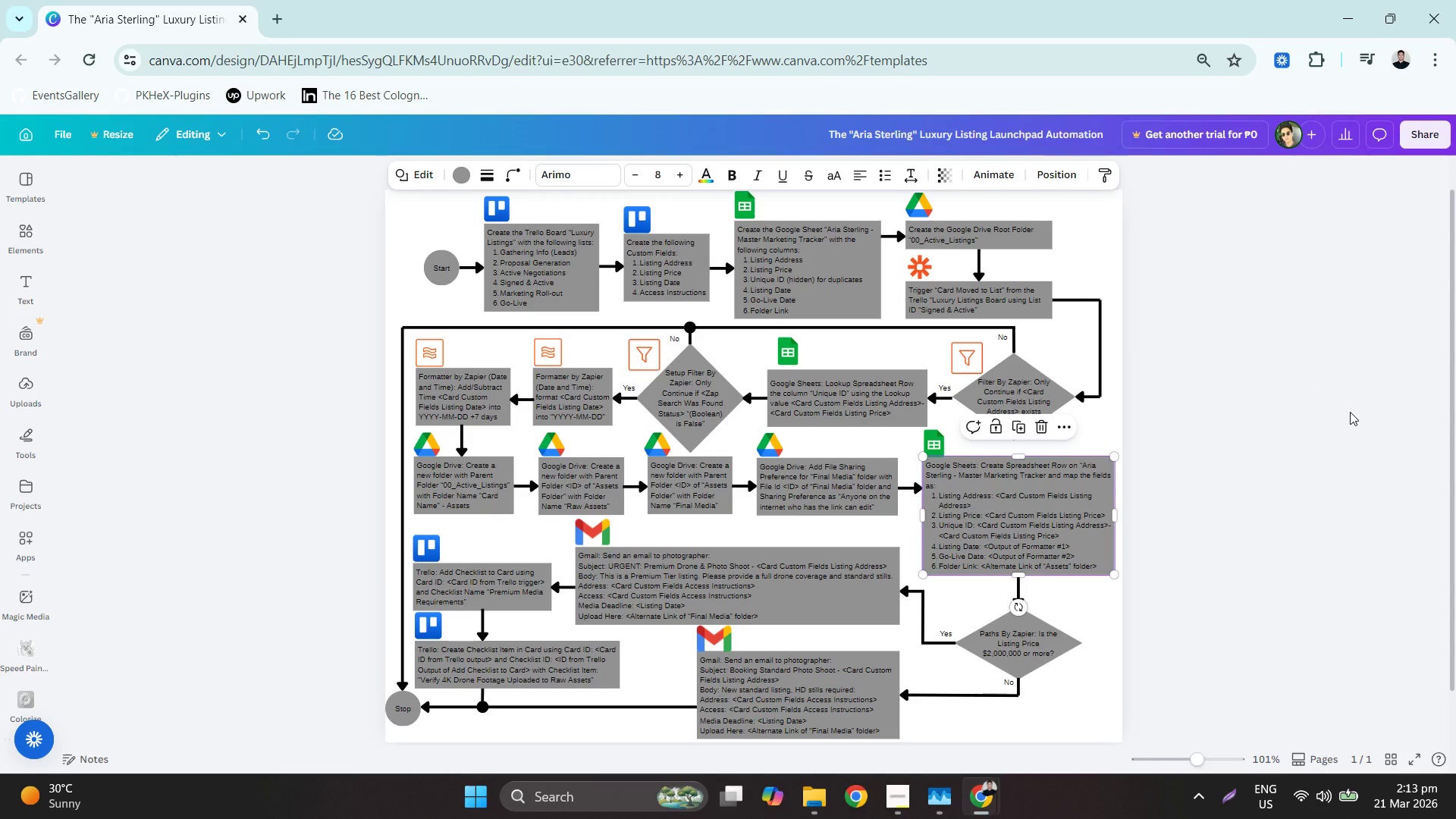 
wait(6.95)
 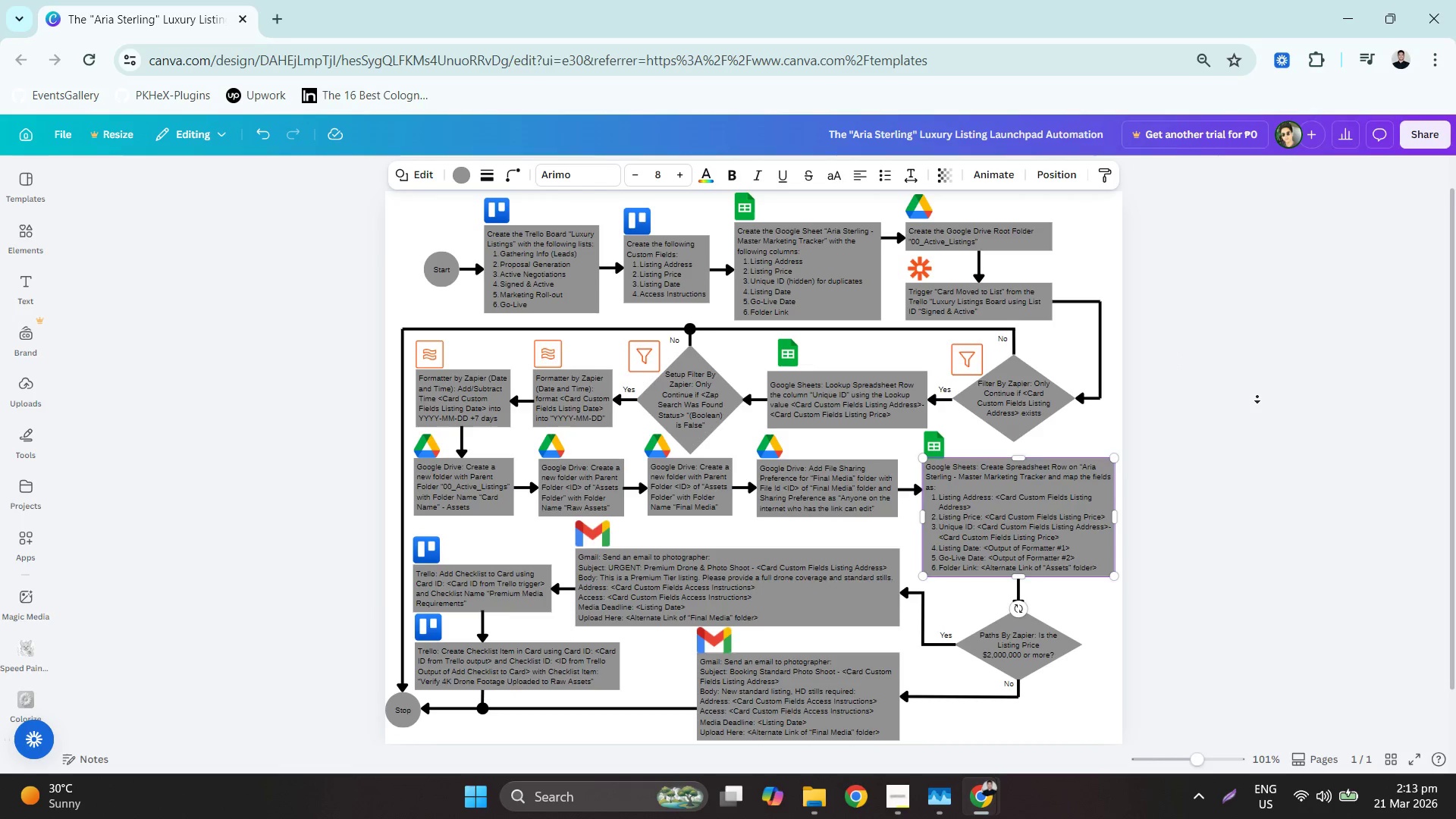 
hold_key(key=ControlLeft, duration=0.38)
 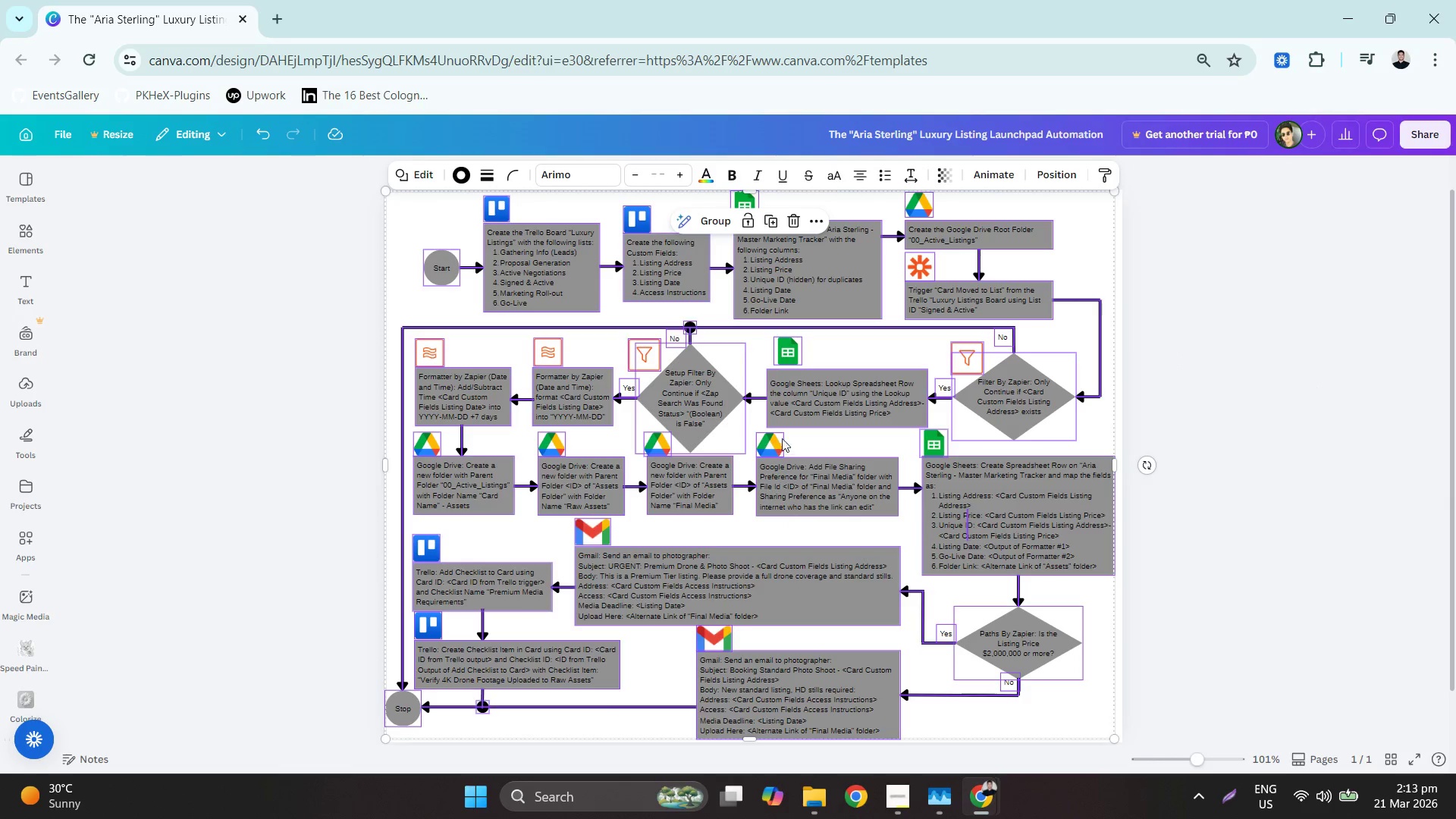 
hold_key(key=A, duration=27.2)
 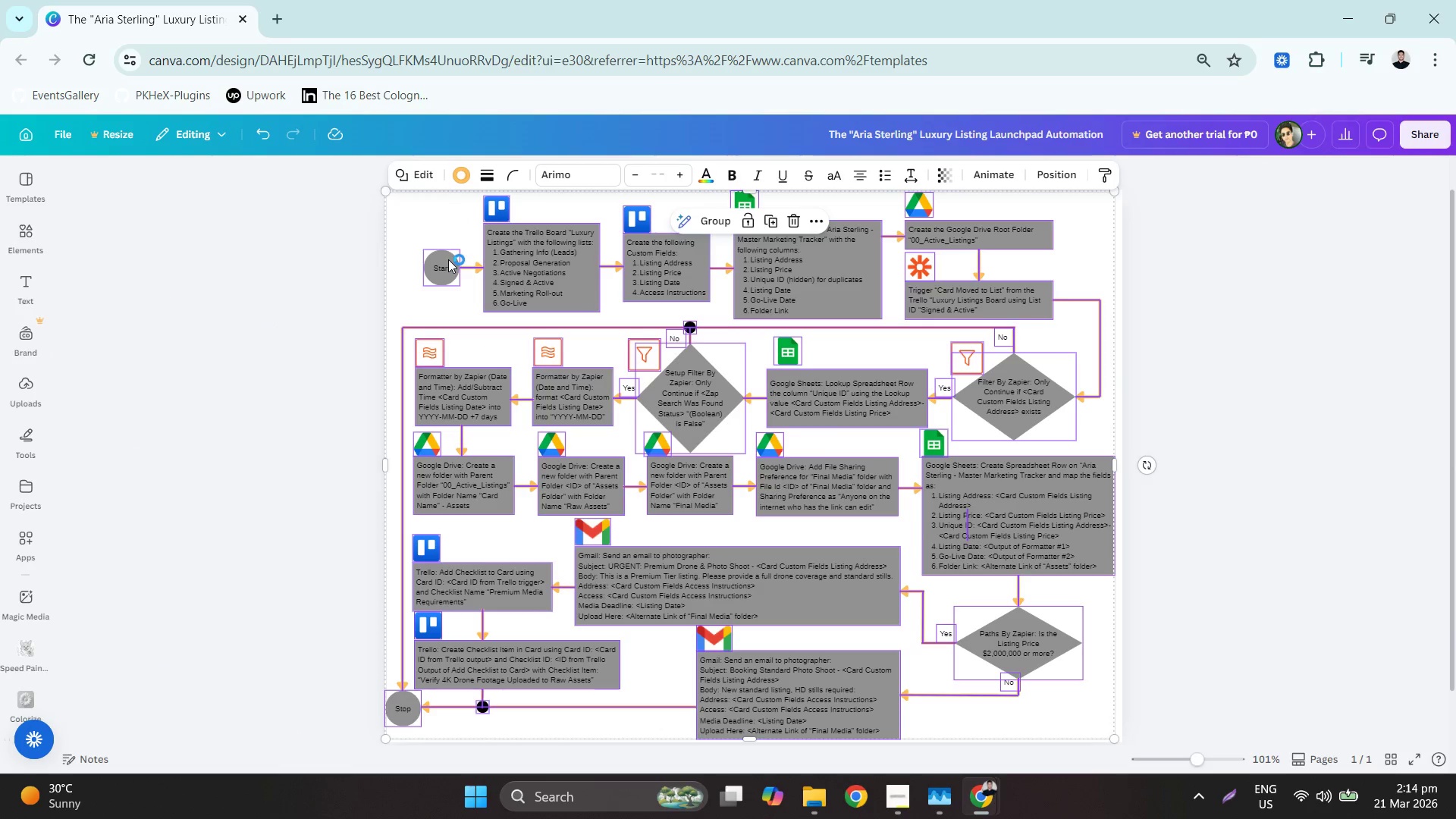 
left_click([469, 168])
 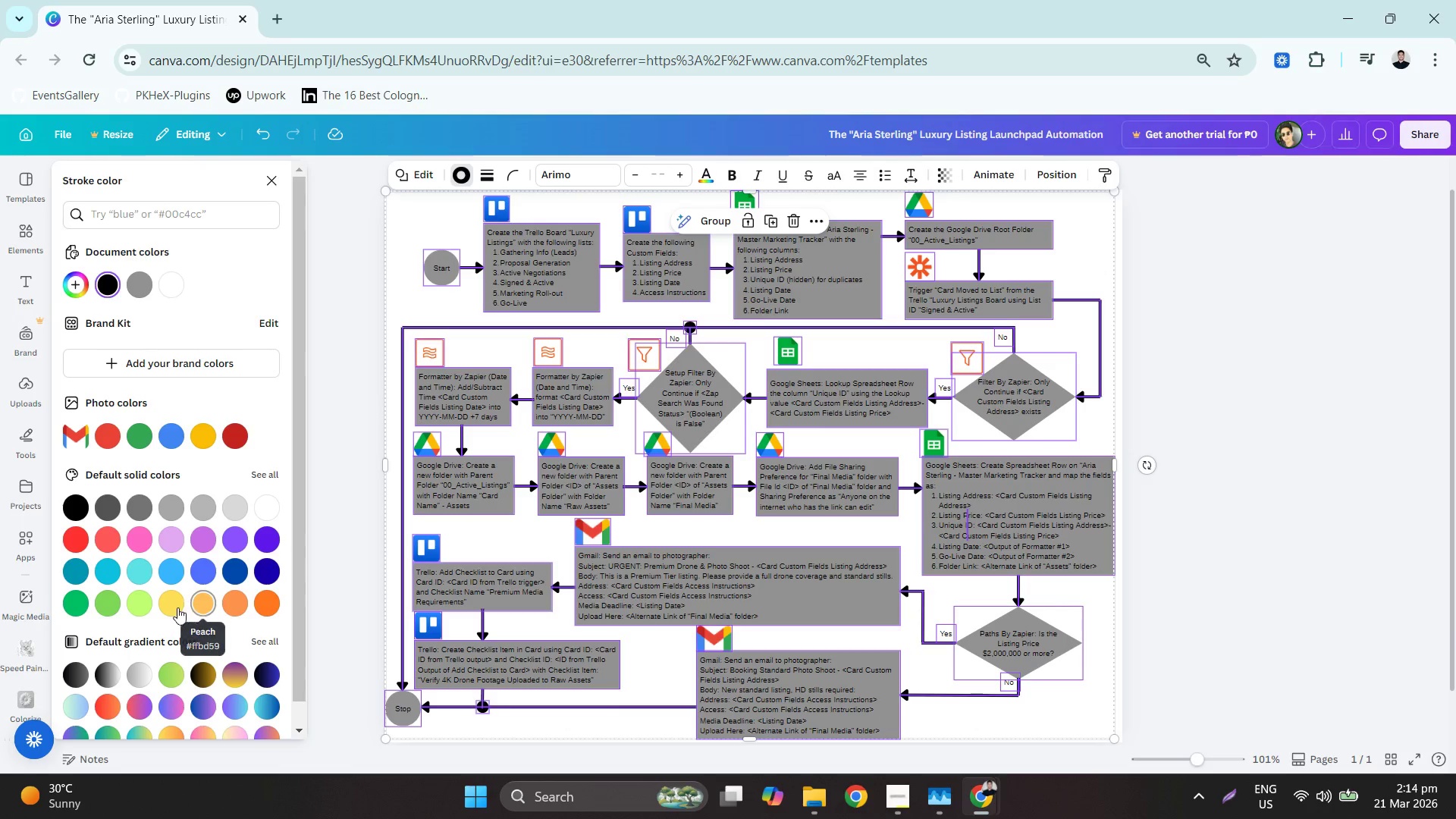 
scroll: coordinate [198, 603], scroll_direction: down, amount: 3.0
 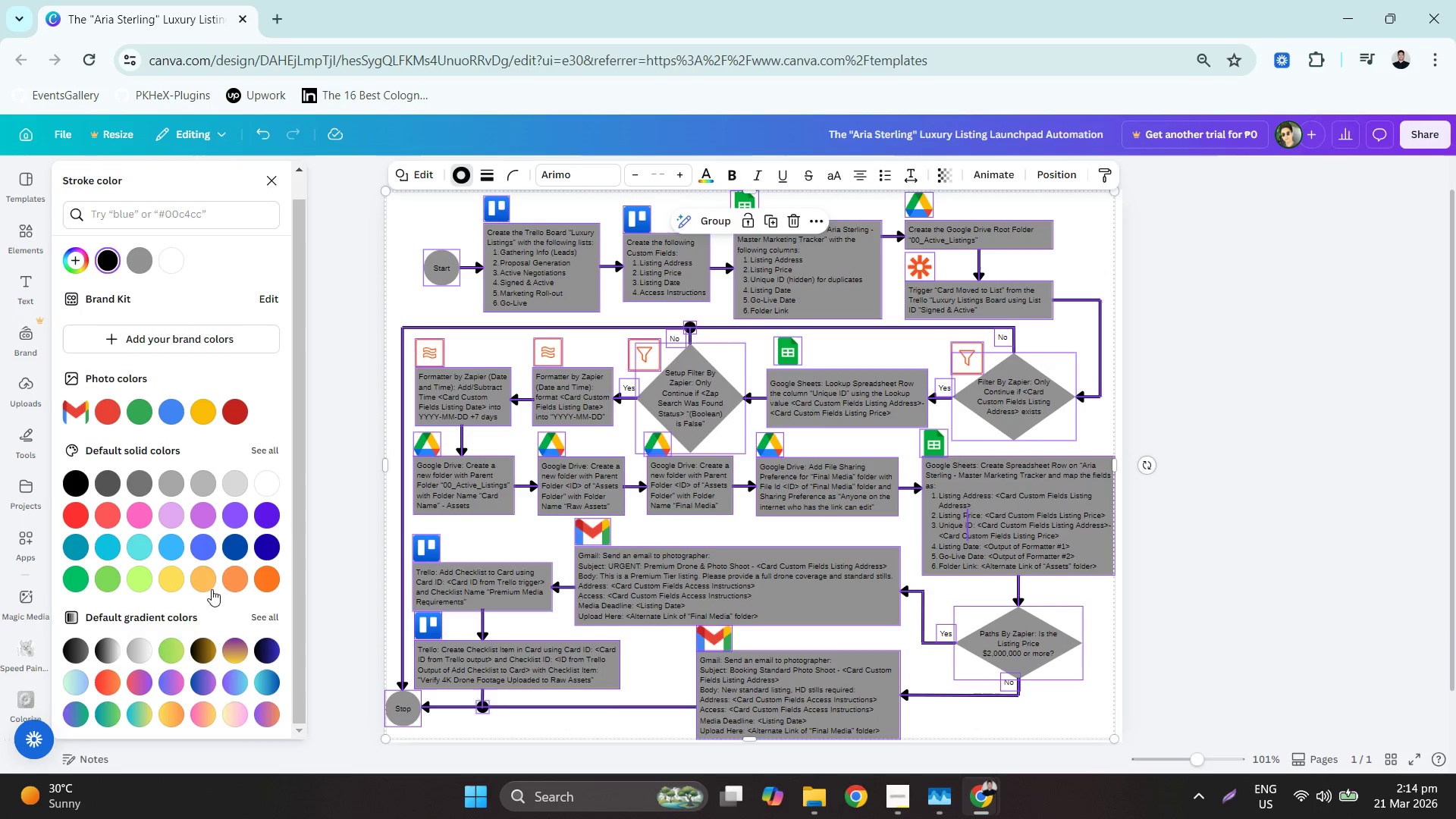 
left_click([210, 585])
 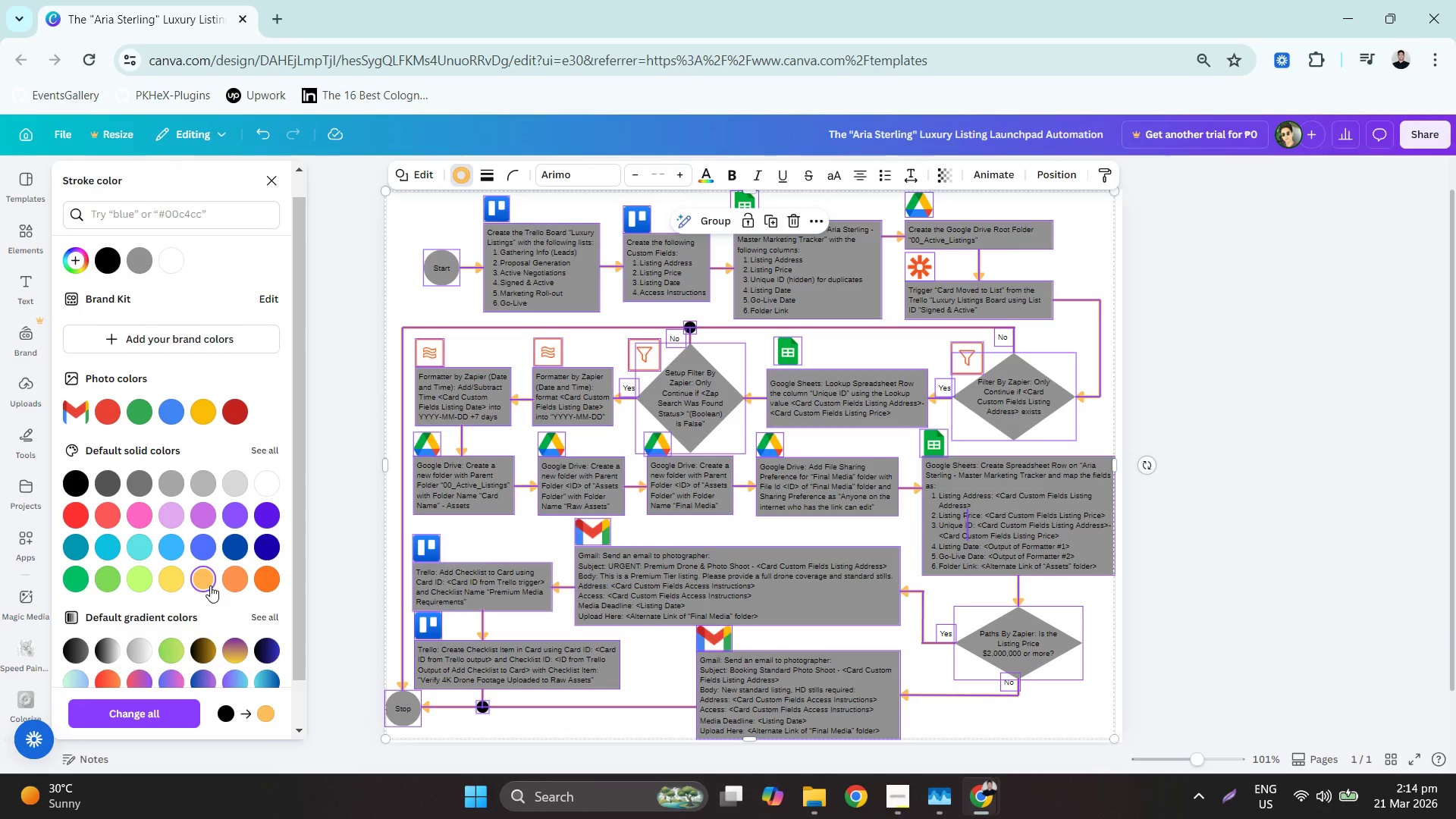 
key(Control+Z)
 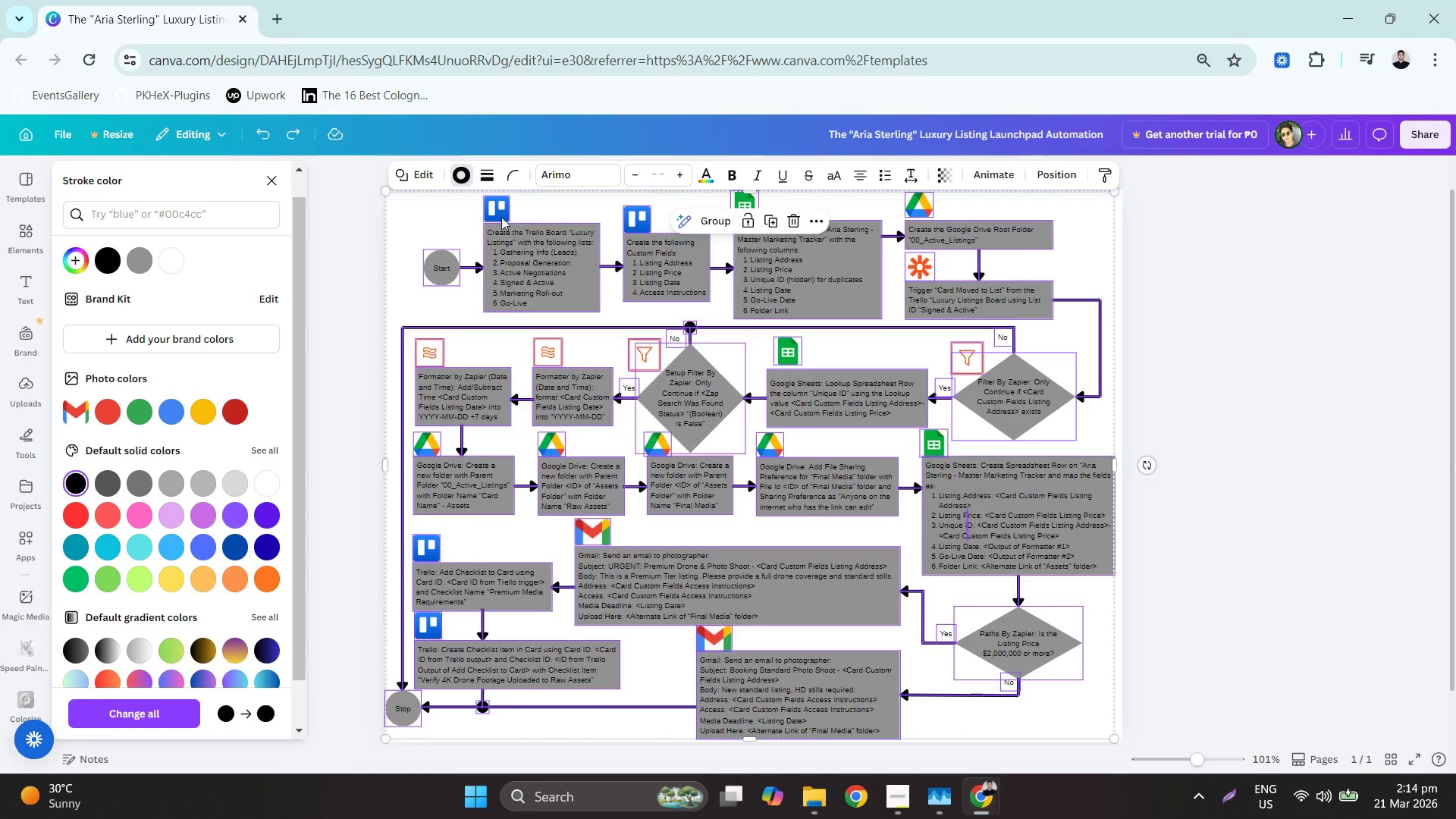 
left_click([463, 170])
 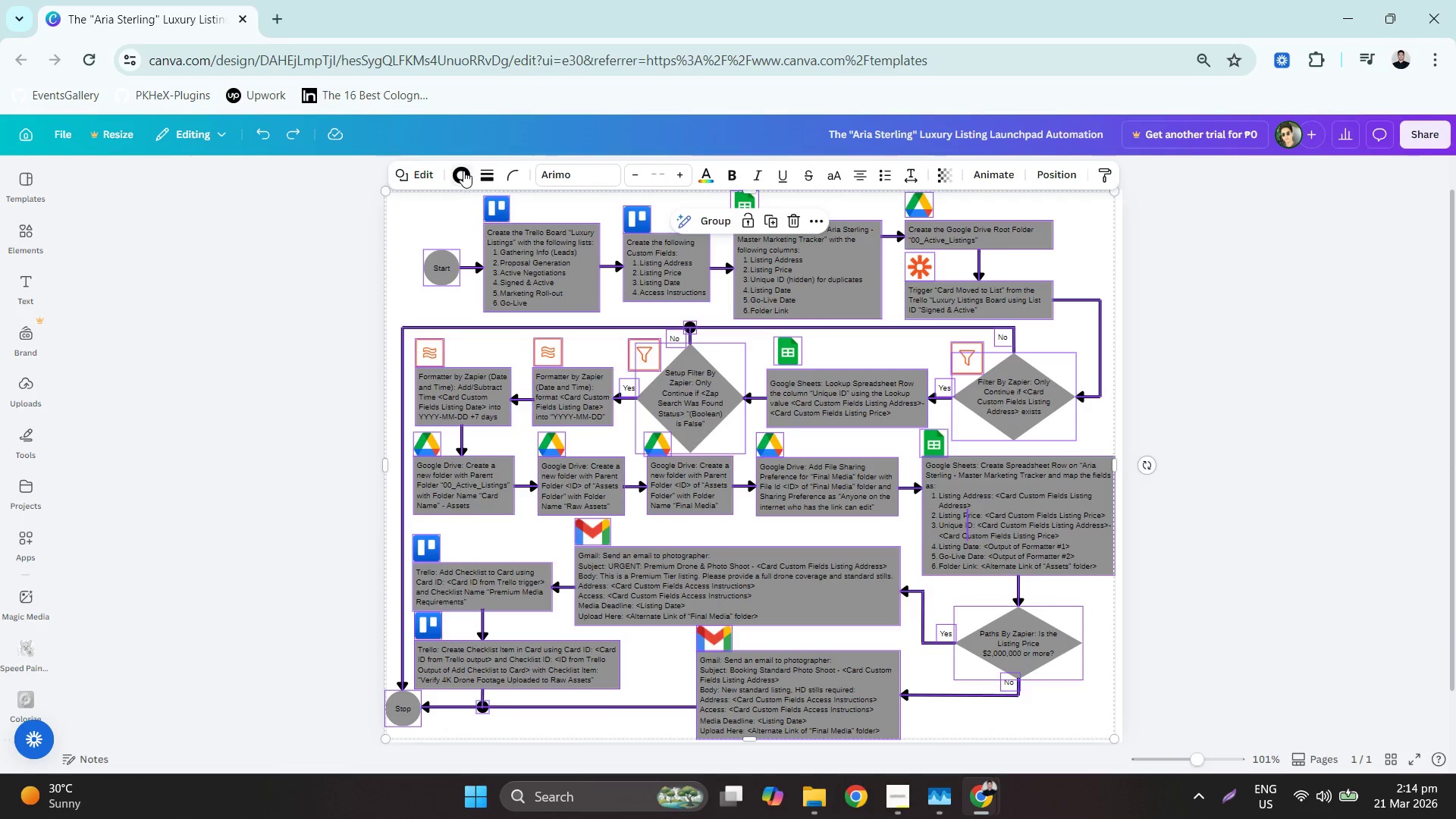 
left_click([463, 171])
 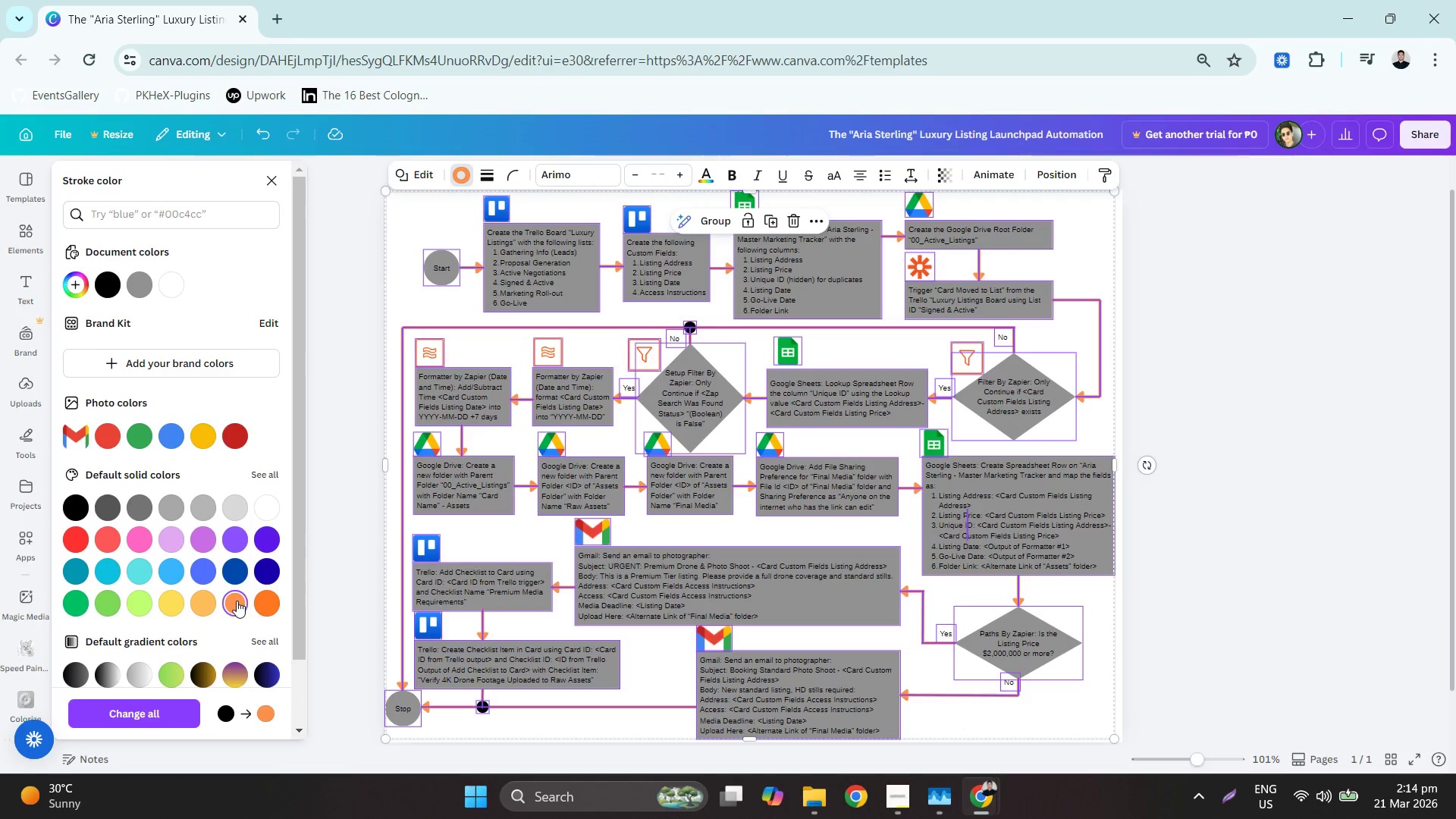 
left_click([203, 600])
 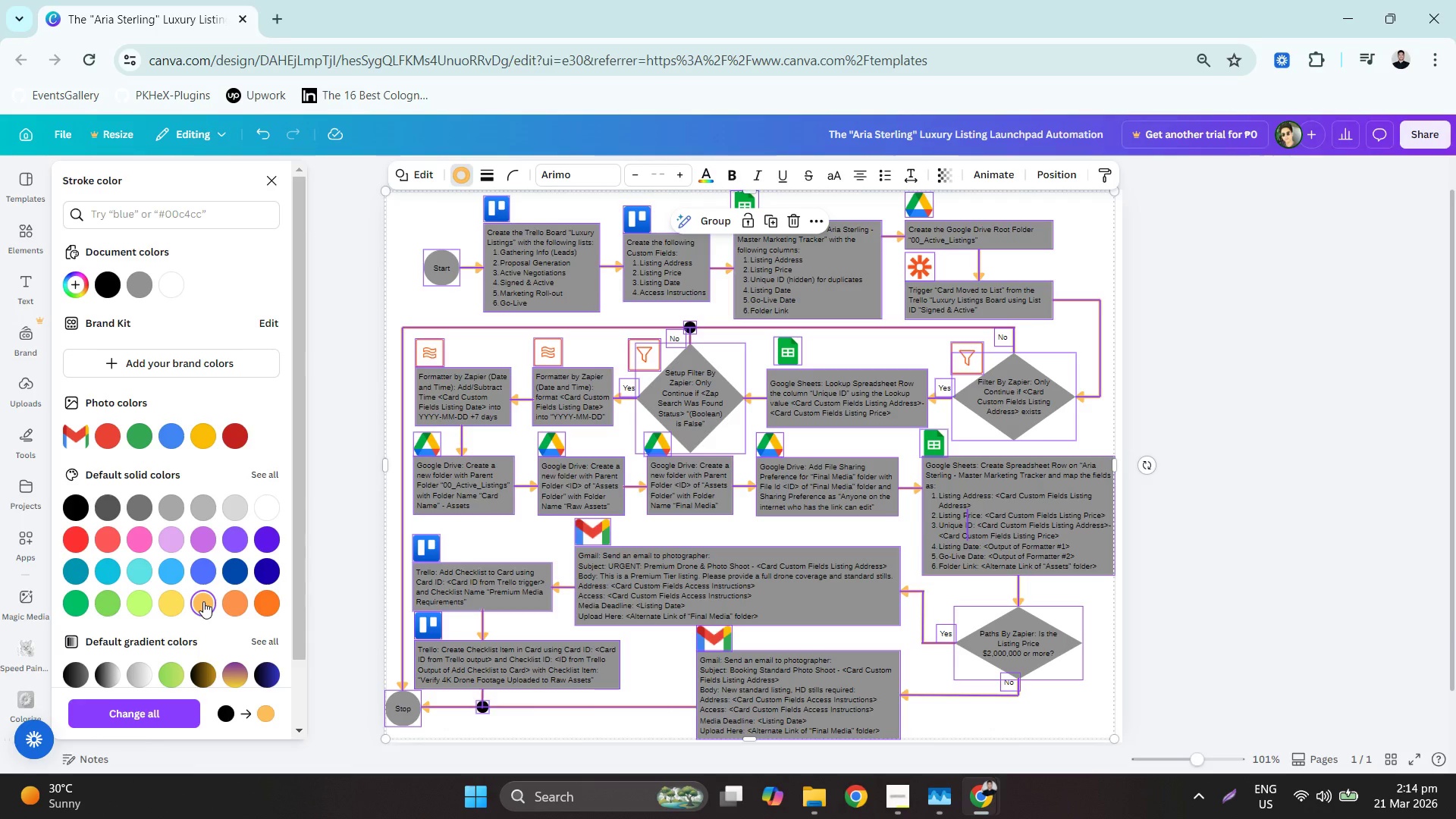 
left_click([301, 268])
 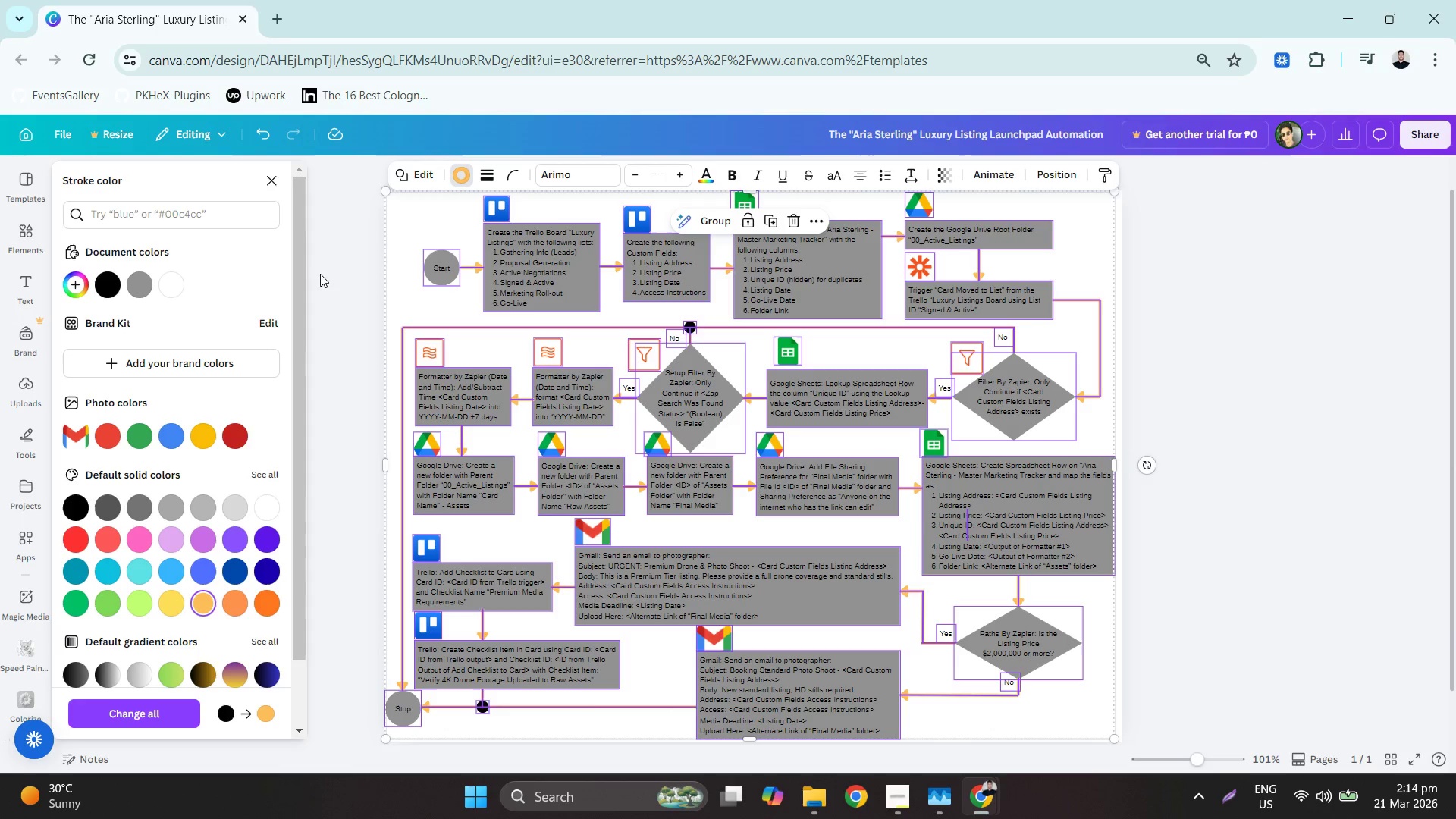 
left_click([331, 272])
 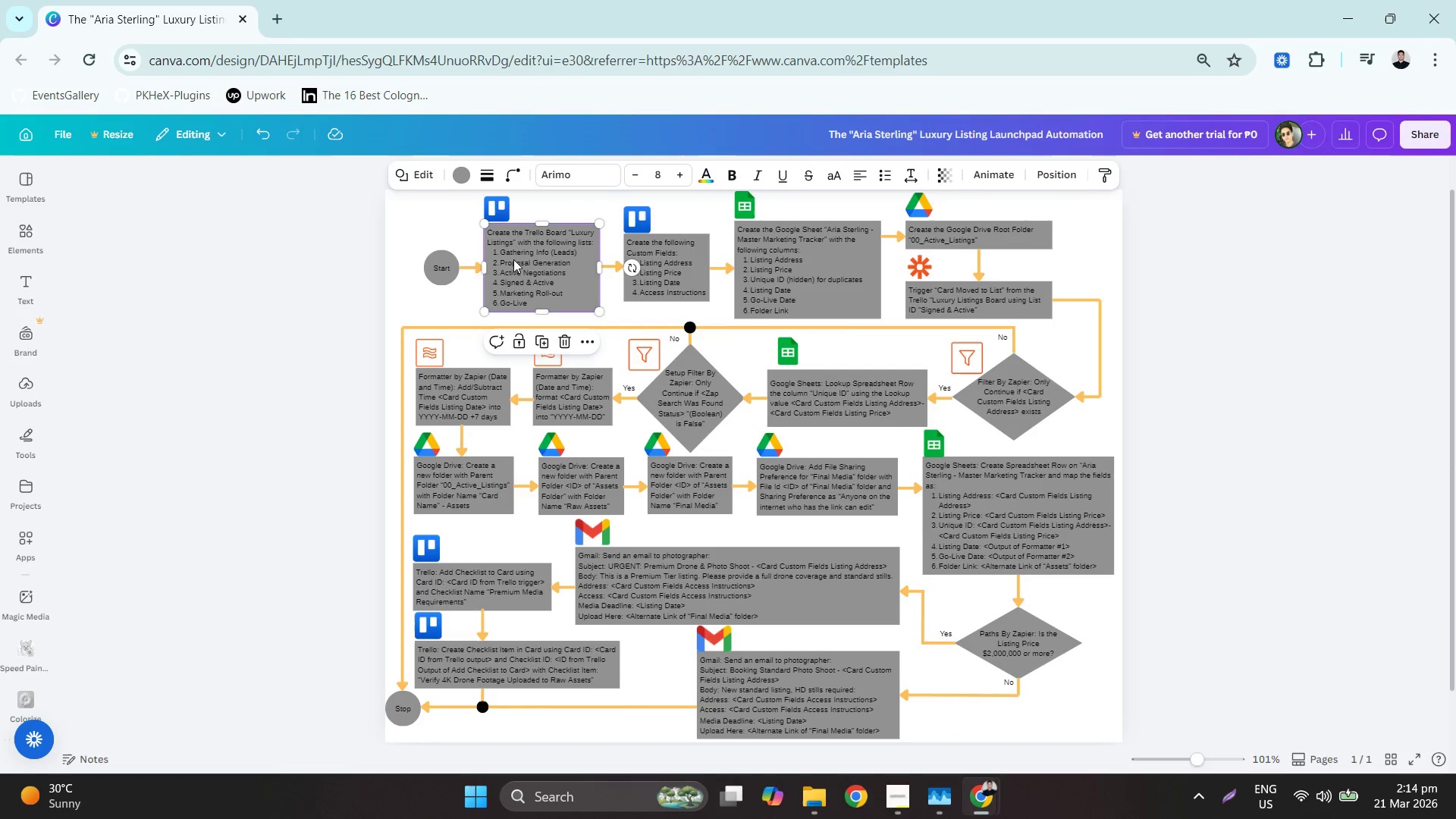 
left_click([448, 259])
 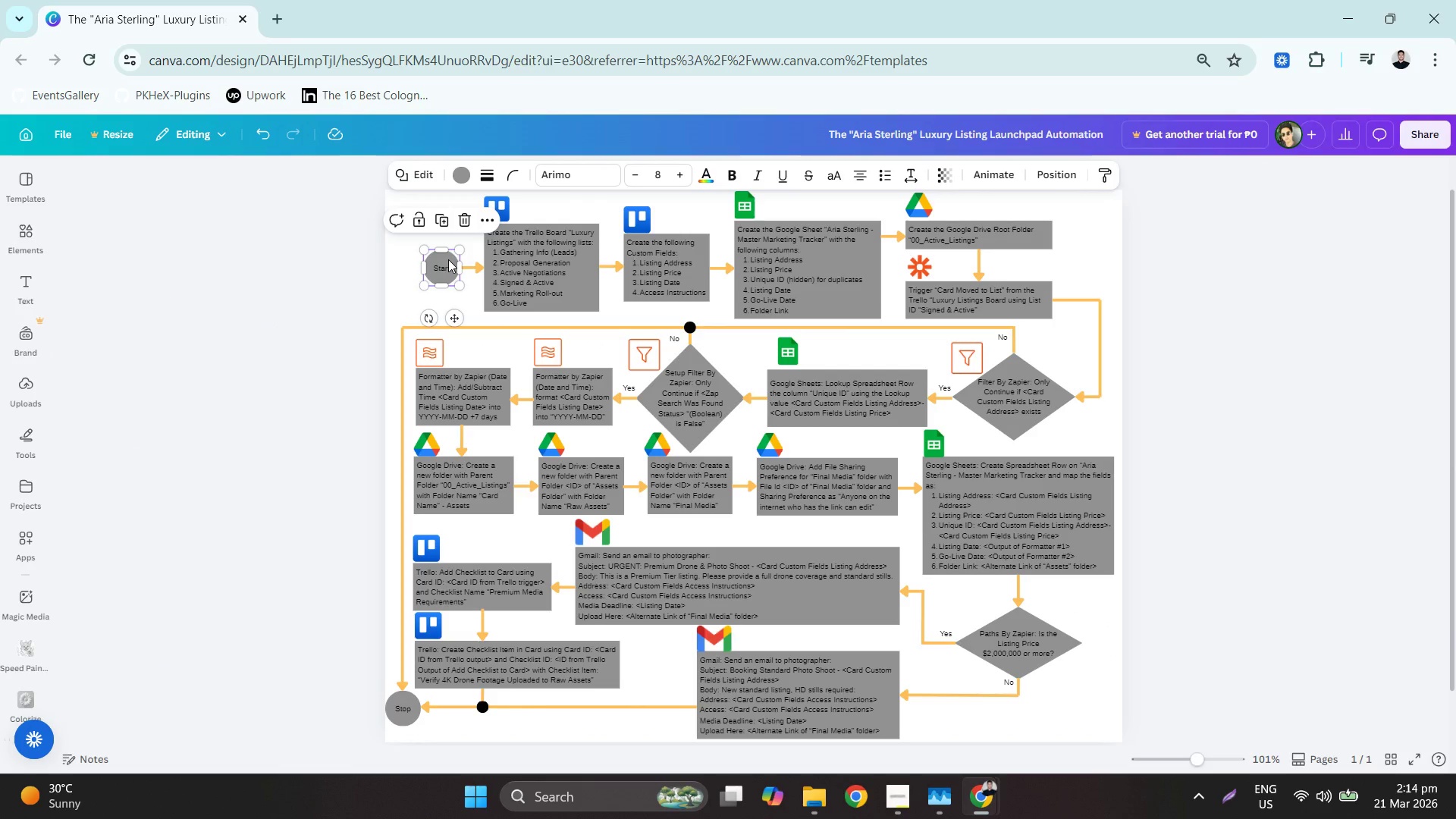 
hold_key(key=ControlLeft, duration=1.3)
 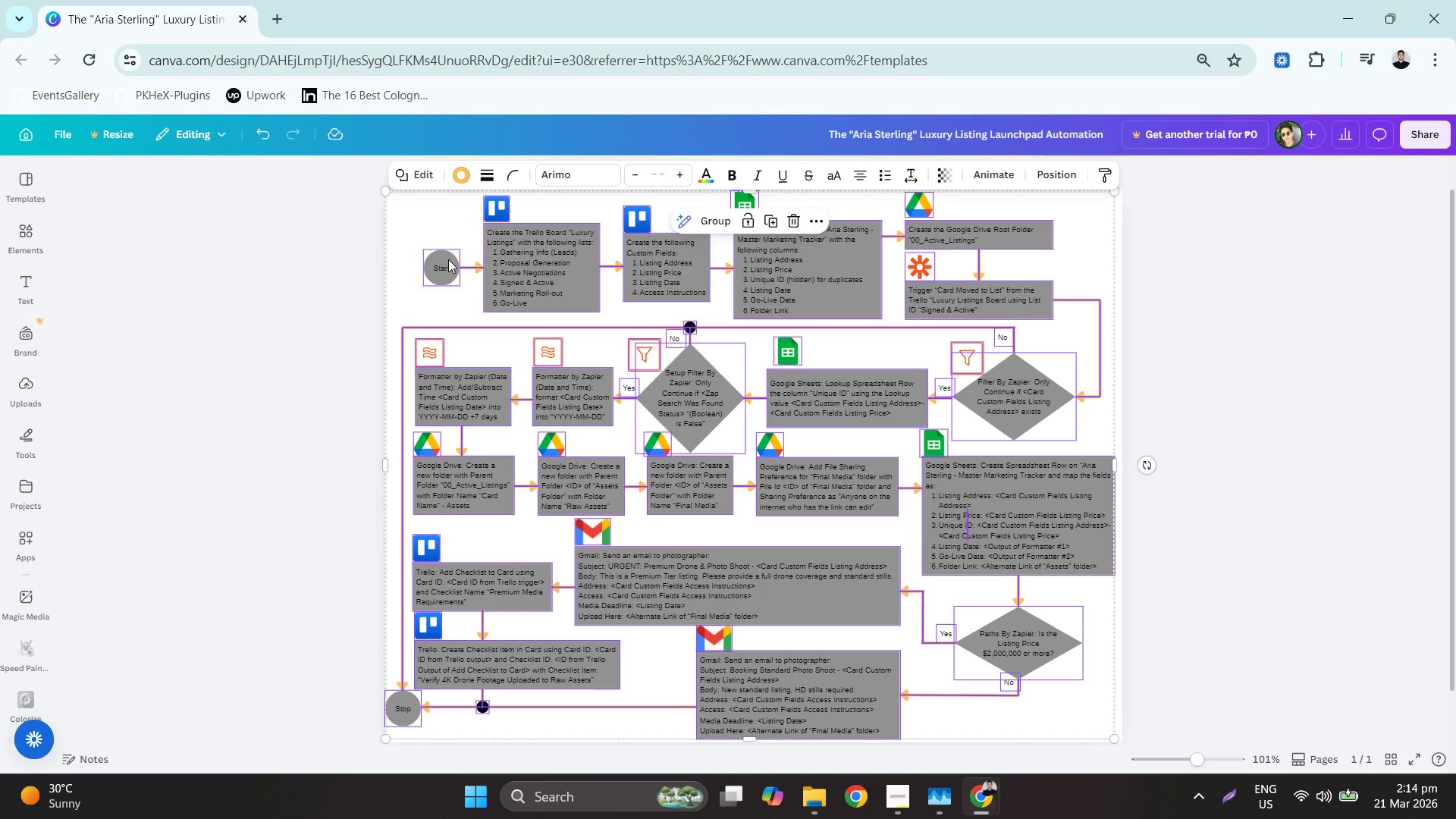 
left_click([448, 259])
 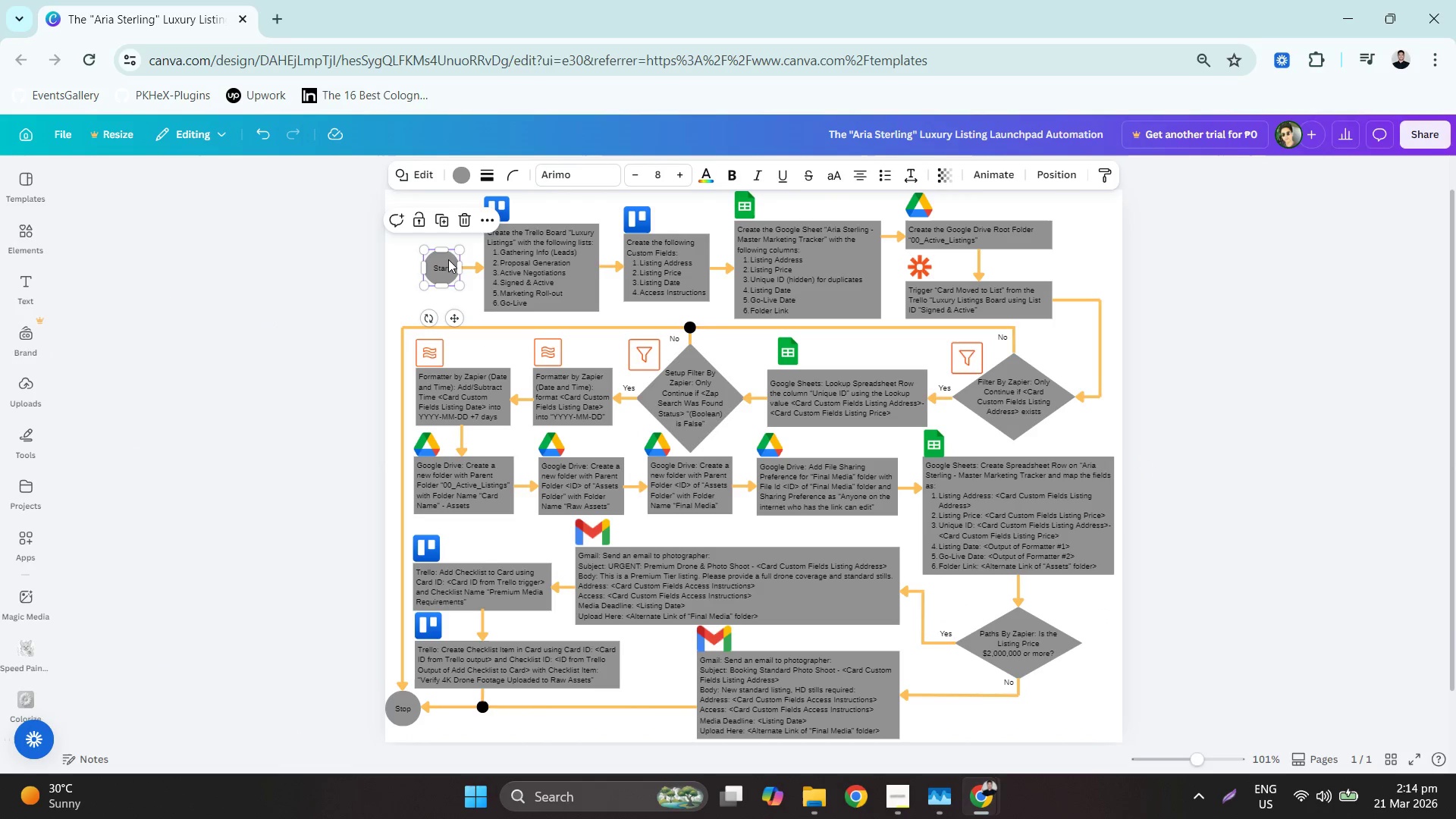 
hold_key(key=ControlLeft, duration=0.53)
 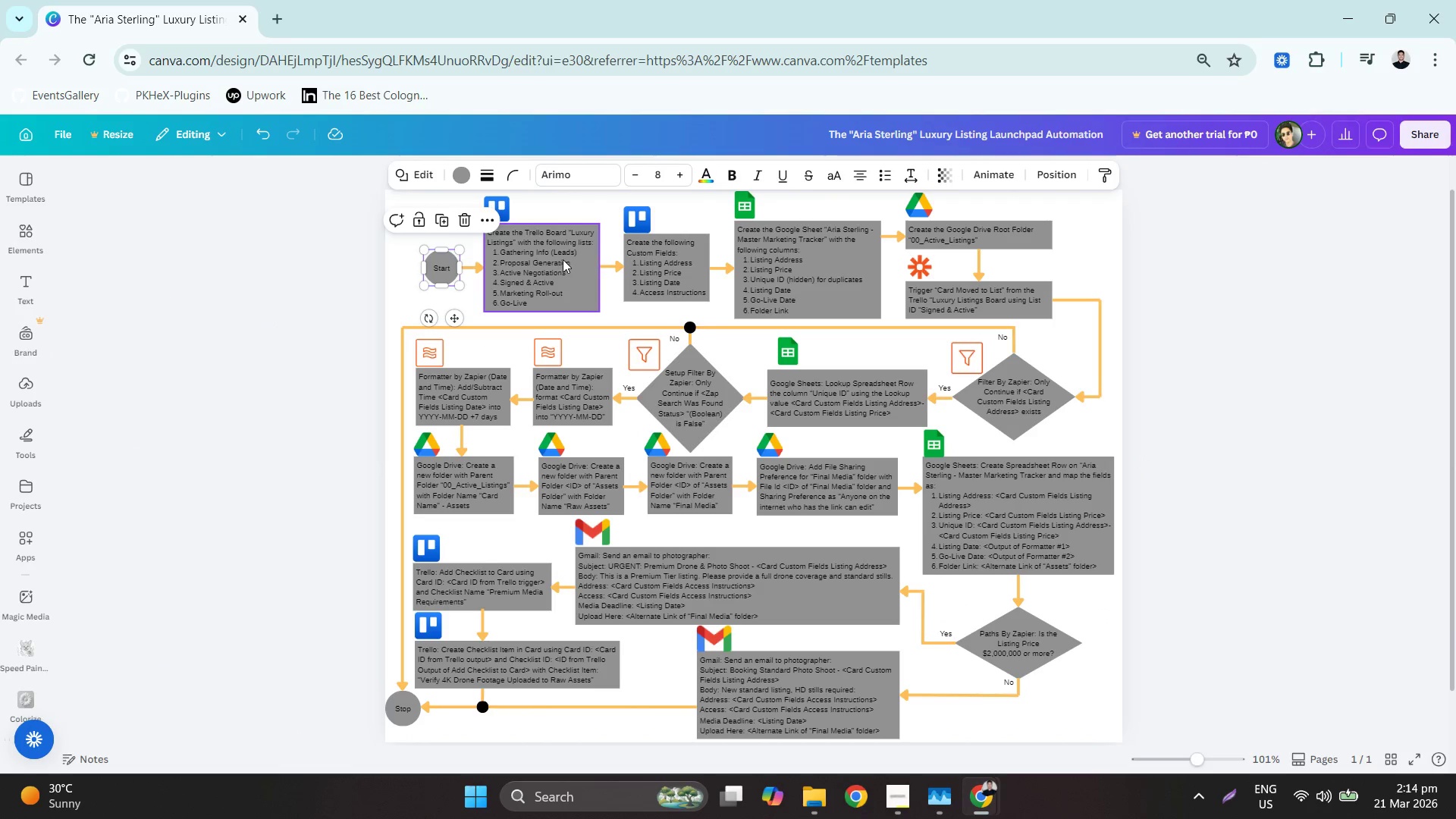 
hold_key(key=ShiftLeft, duration=1.5)
left_click([561, 278])
 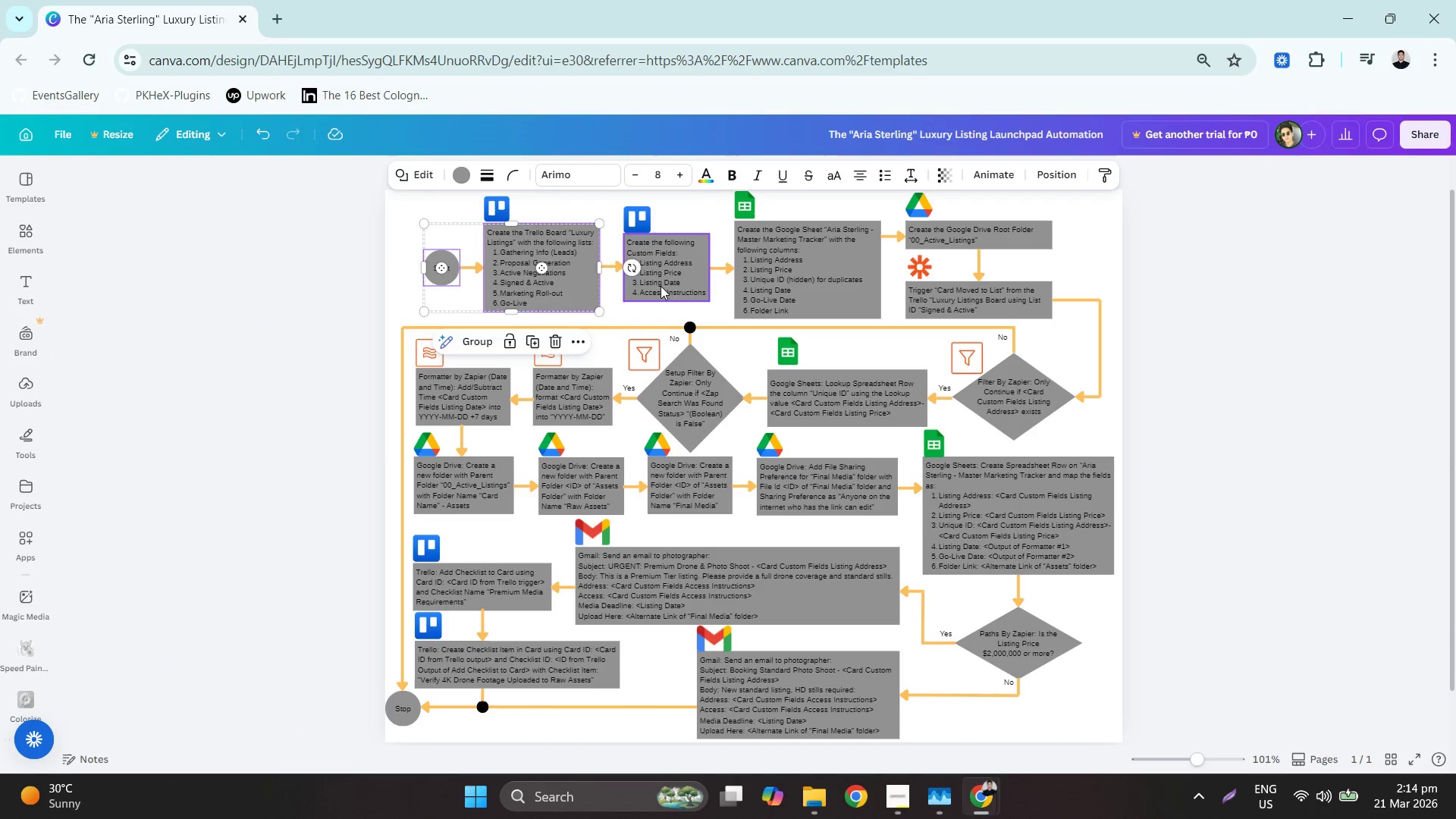 
double_click([671, 285])
 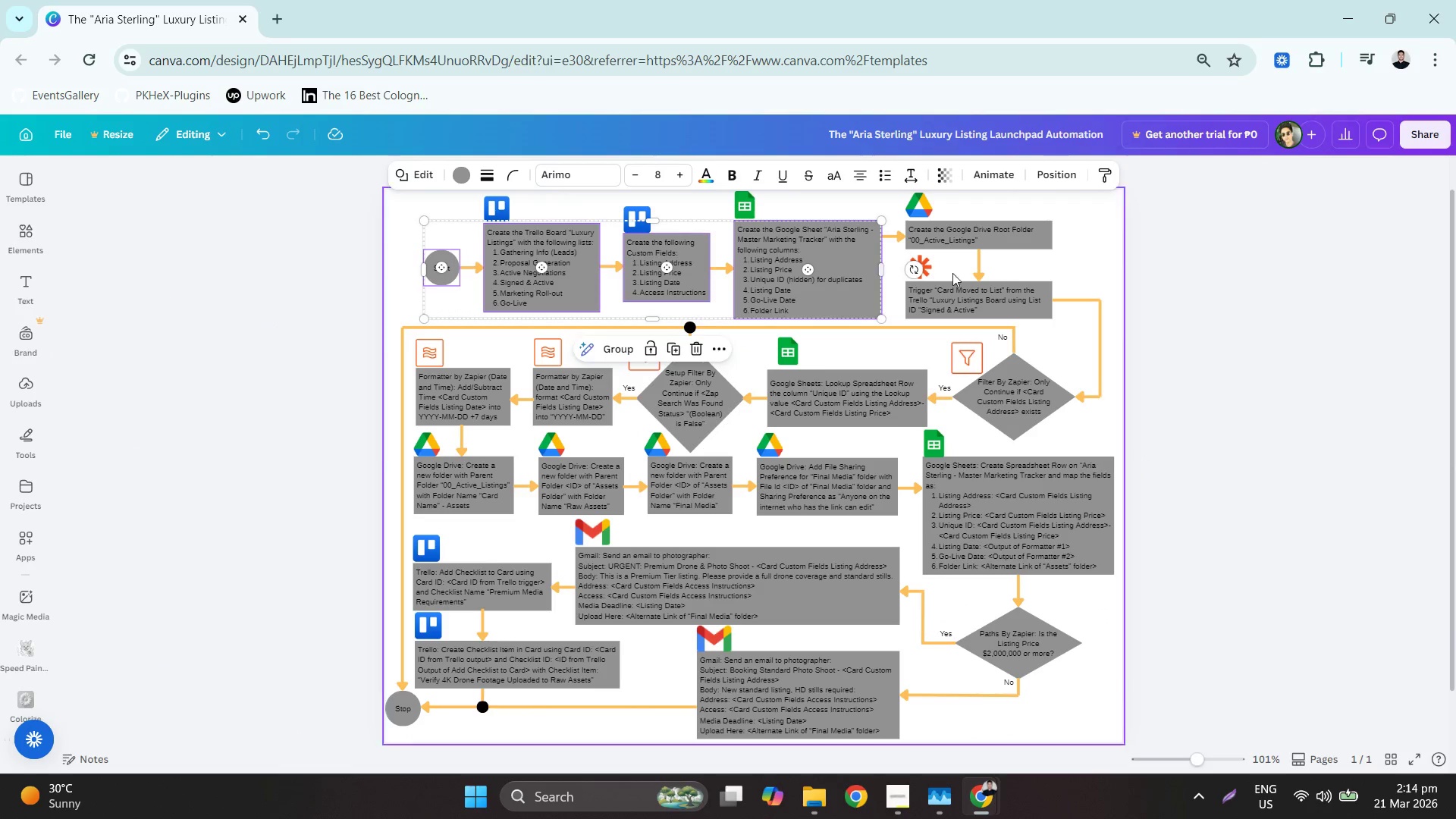 
hold_key(key=ShiftLeft, duration=1.52)
left_click([1005, 231])
 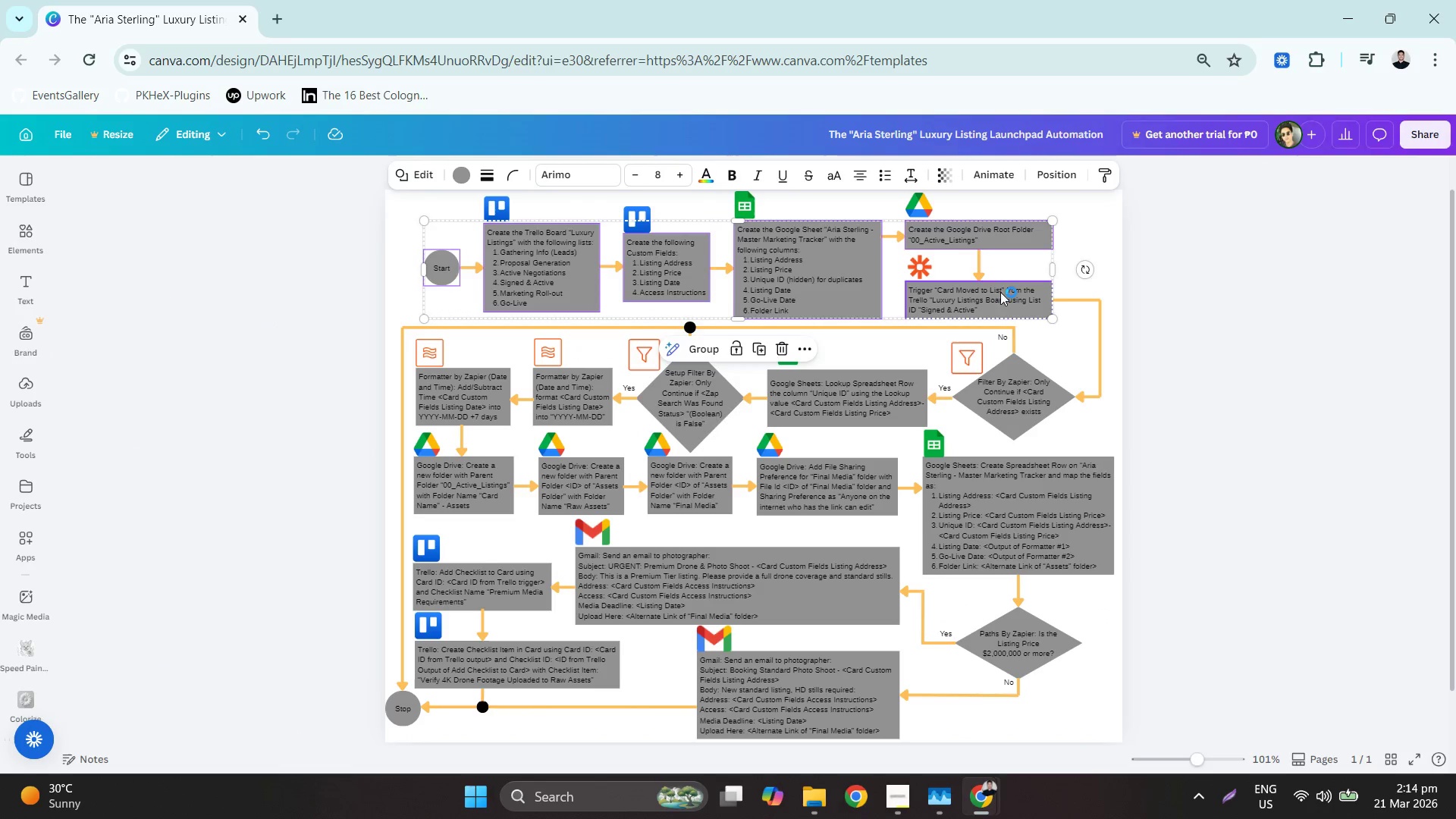 
left_click([999, 300])
 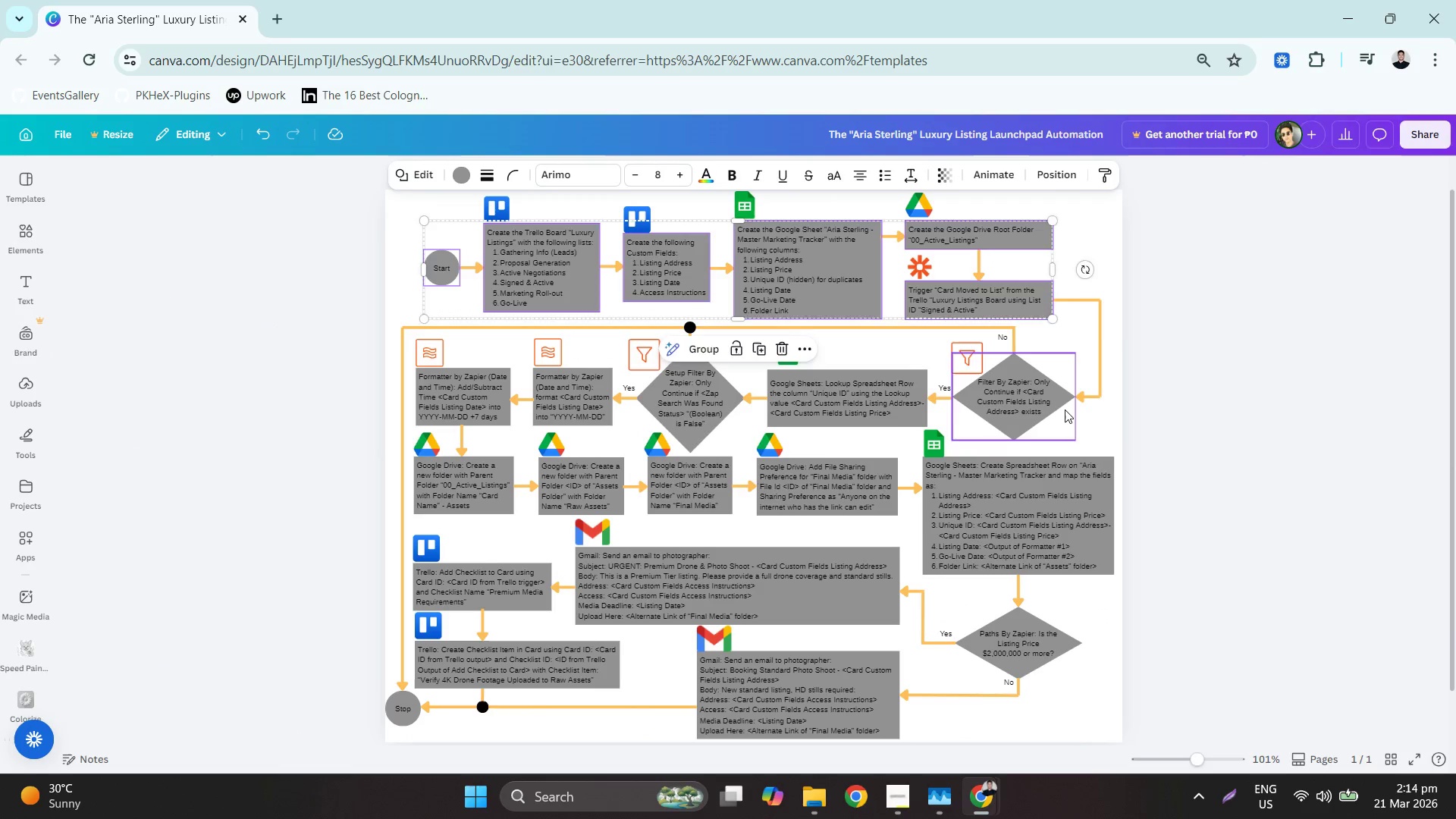 
hold_key(key=ShiftLeft, duration=1.52)
double_click([847, 402])
 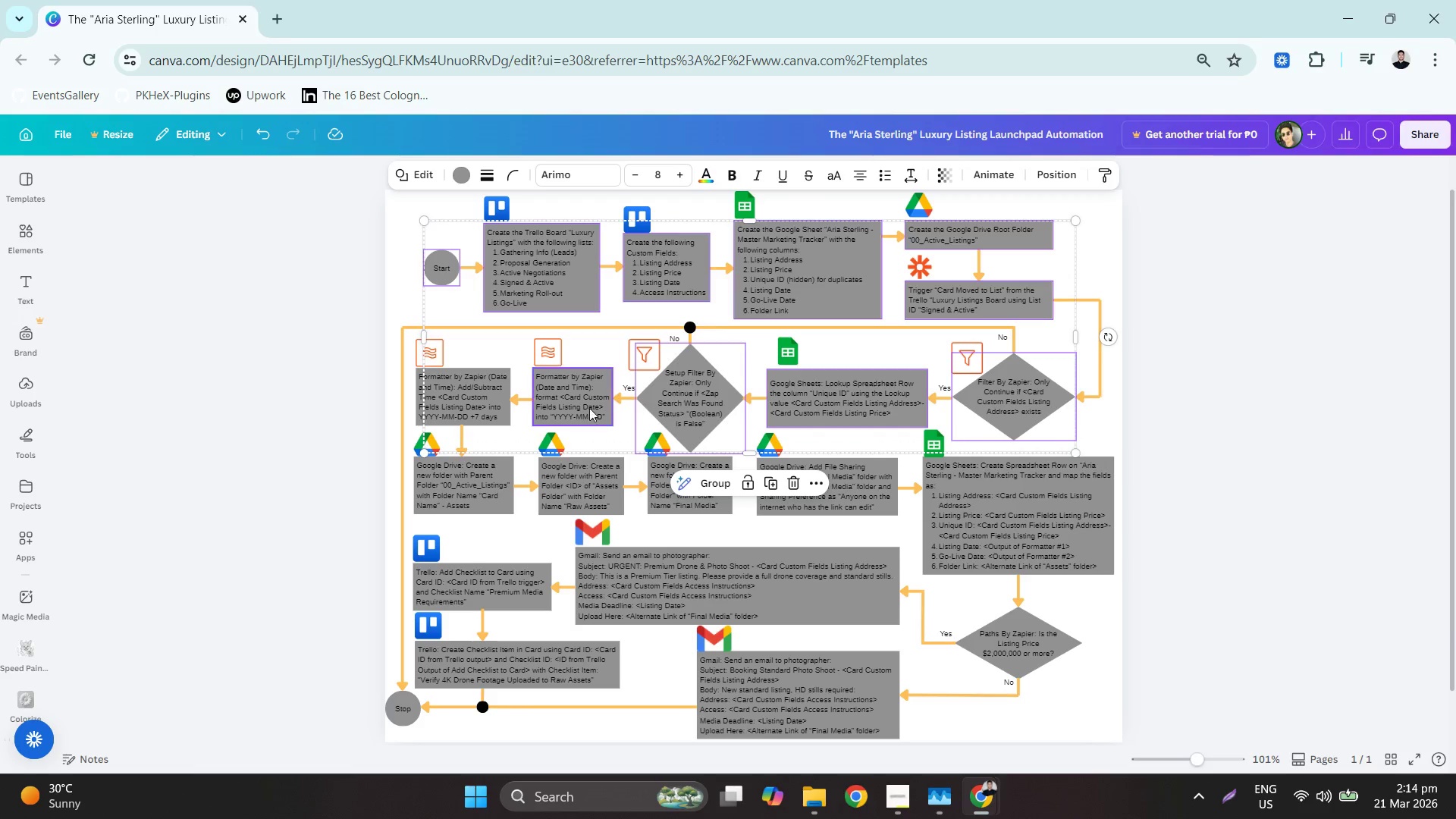 
triple_click([565, 410])
 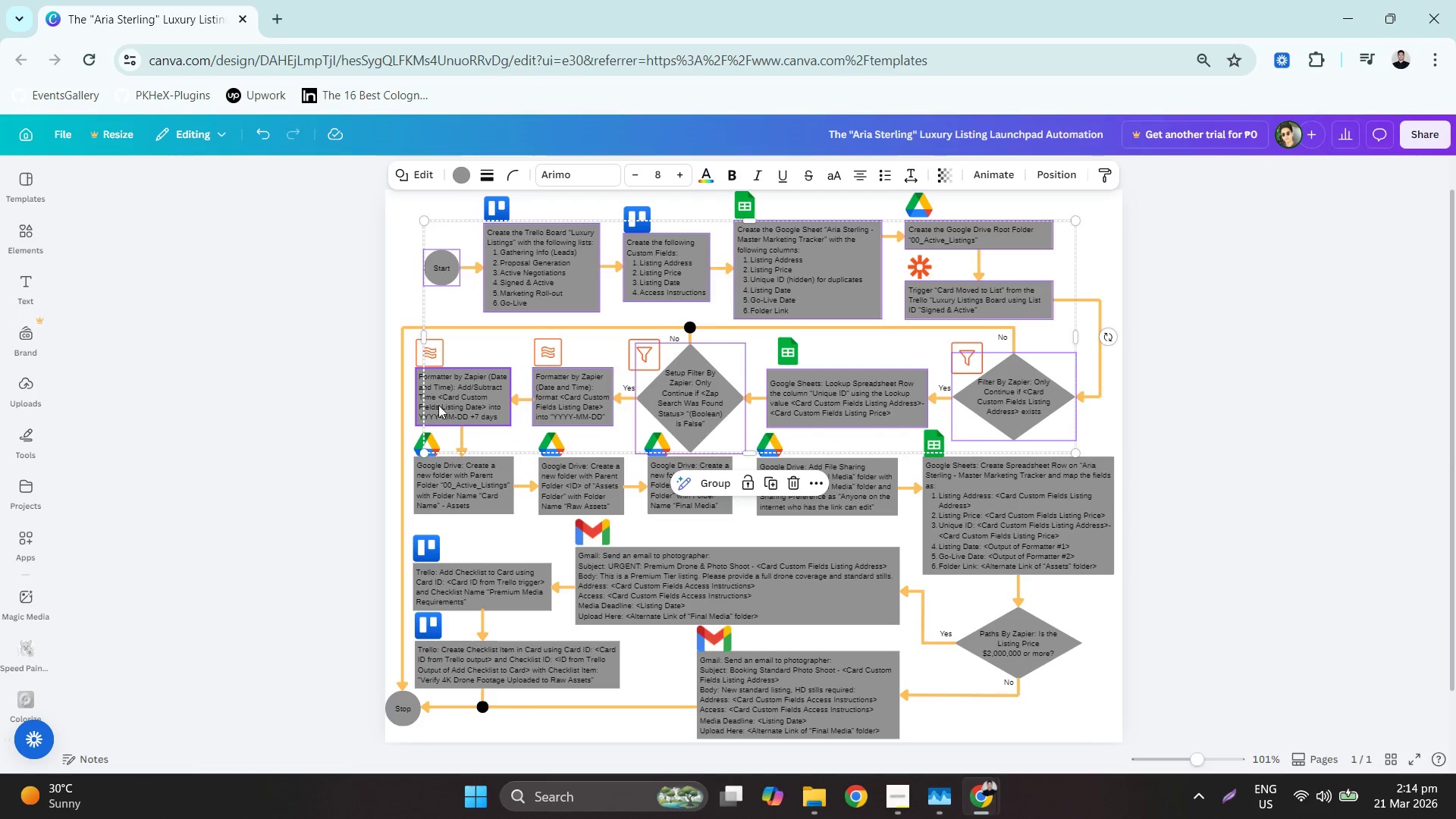 
hold_key(key=ShiftLeft, duration=1.5)
left_click([462, 495])
 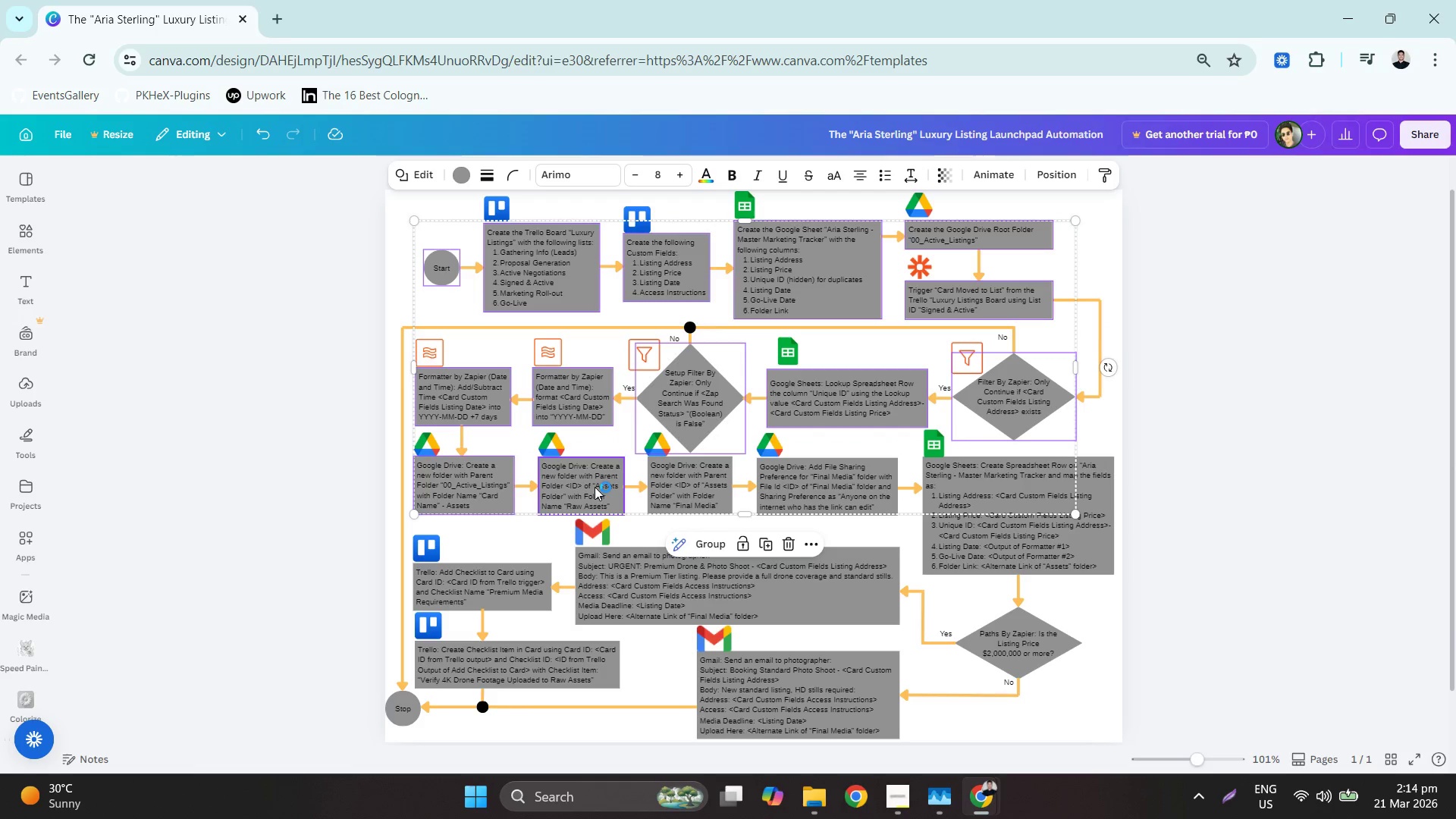 
left_click([595, 486])
 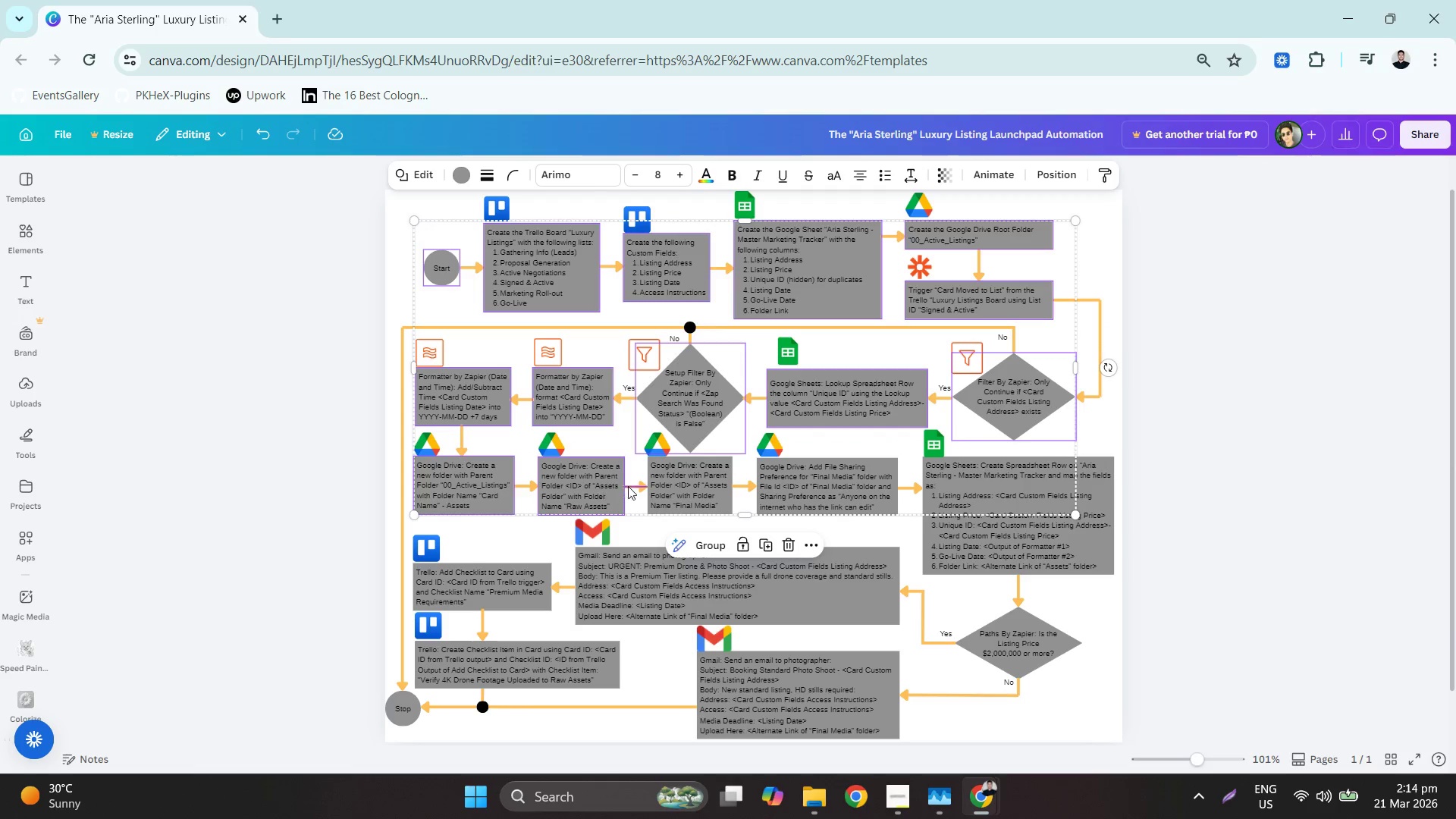 
hold_key(key=ShiftLeft, duration=1.5)
double_click([831, 478])
 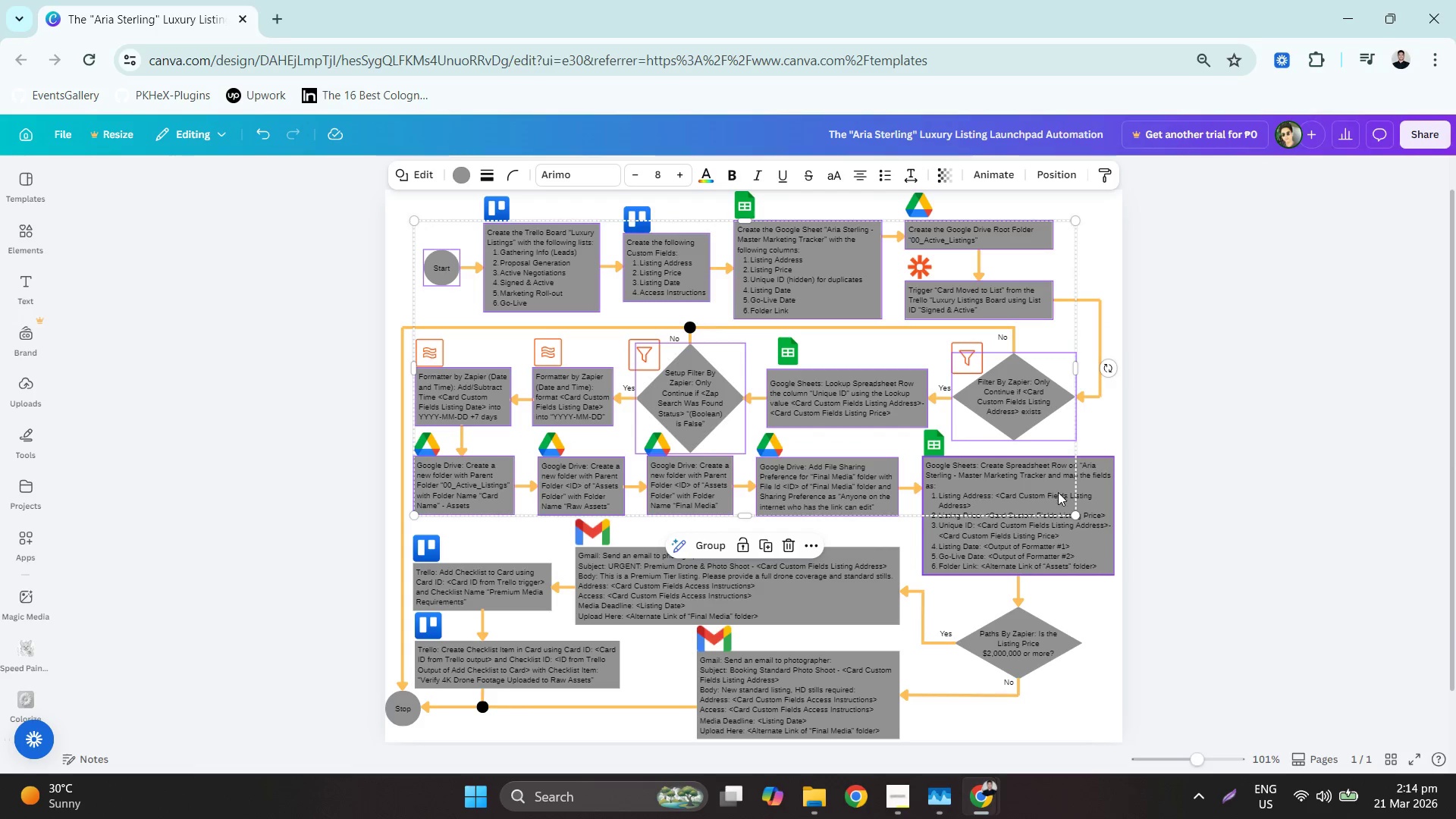 
left_click([1104, 538])
 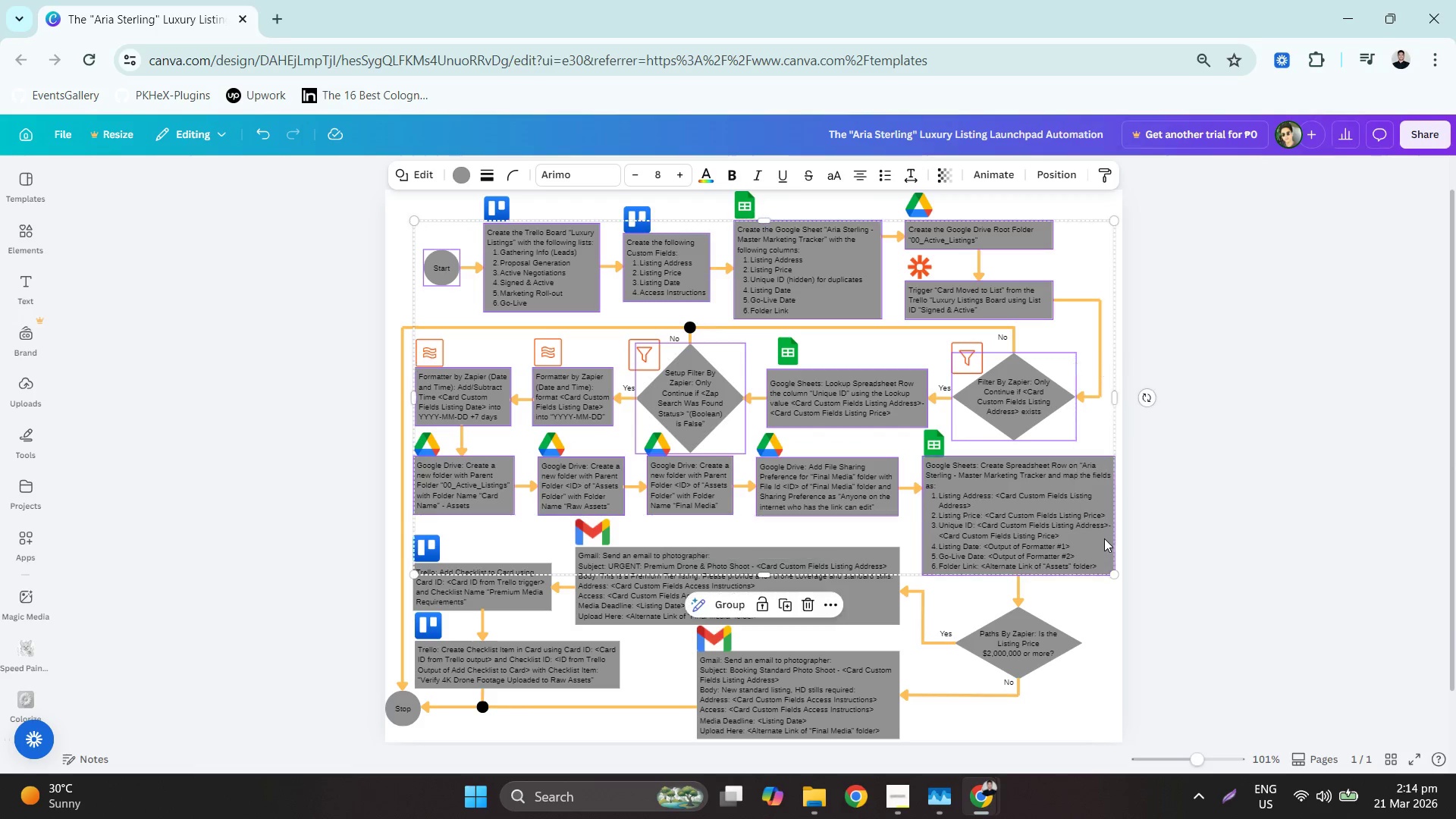 
hold_key(key=ShiftLeft, duration=1.5)
left_click([854, 595])
 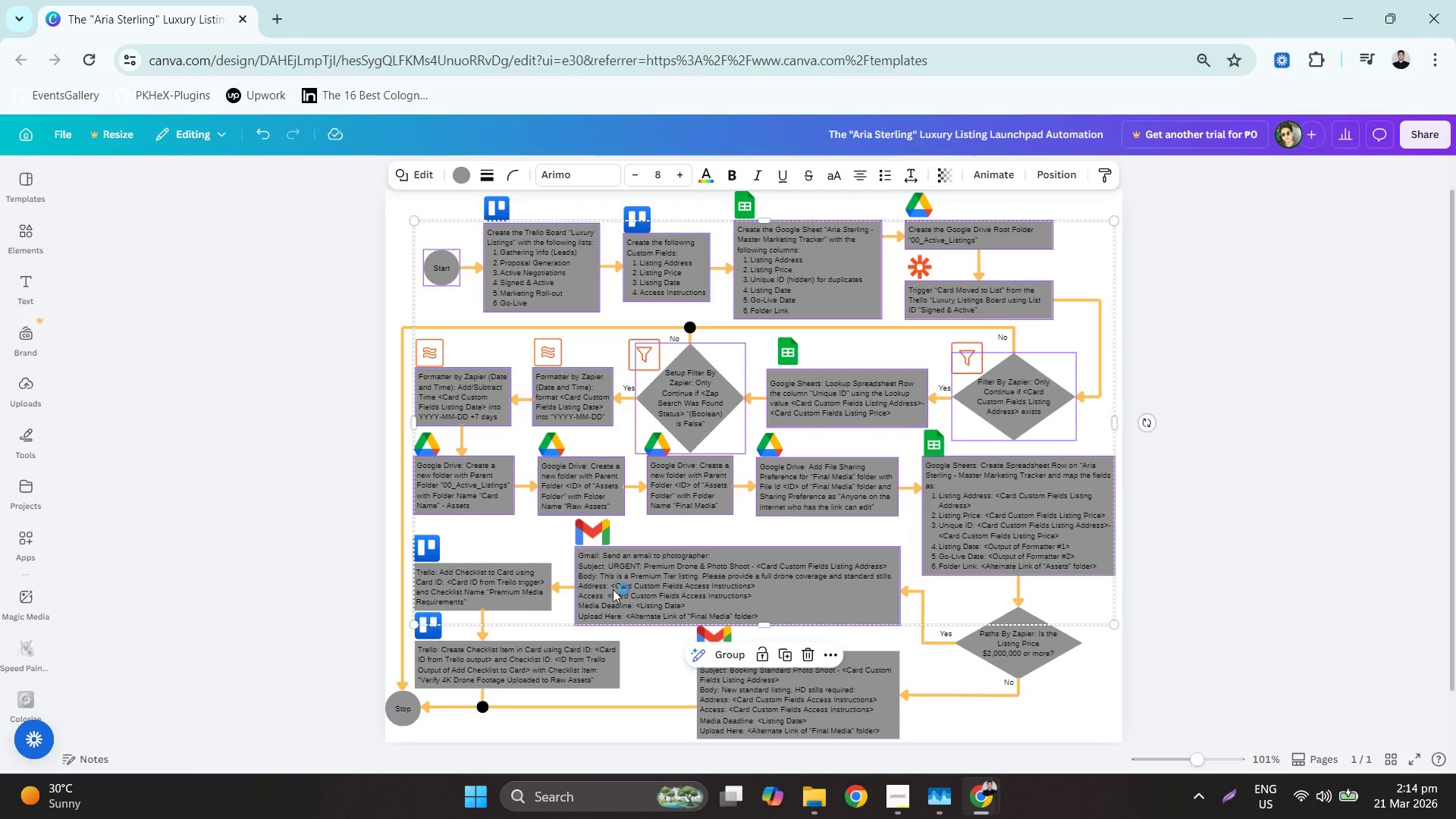 
hold_key(key=ShiftLeft, duration=1.5)
double_click([527, 672])
 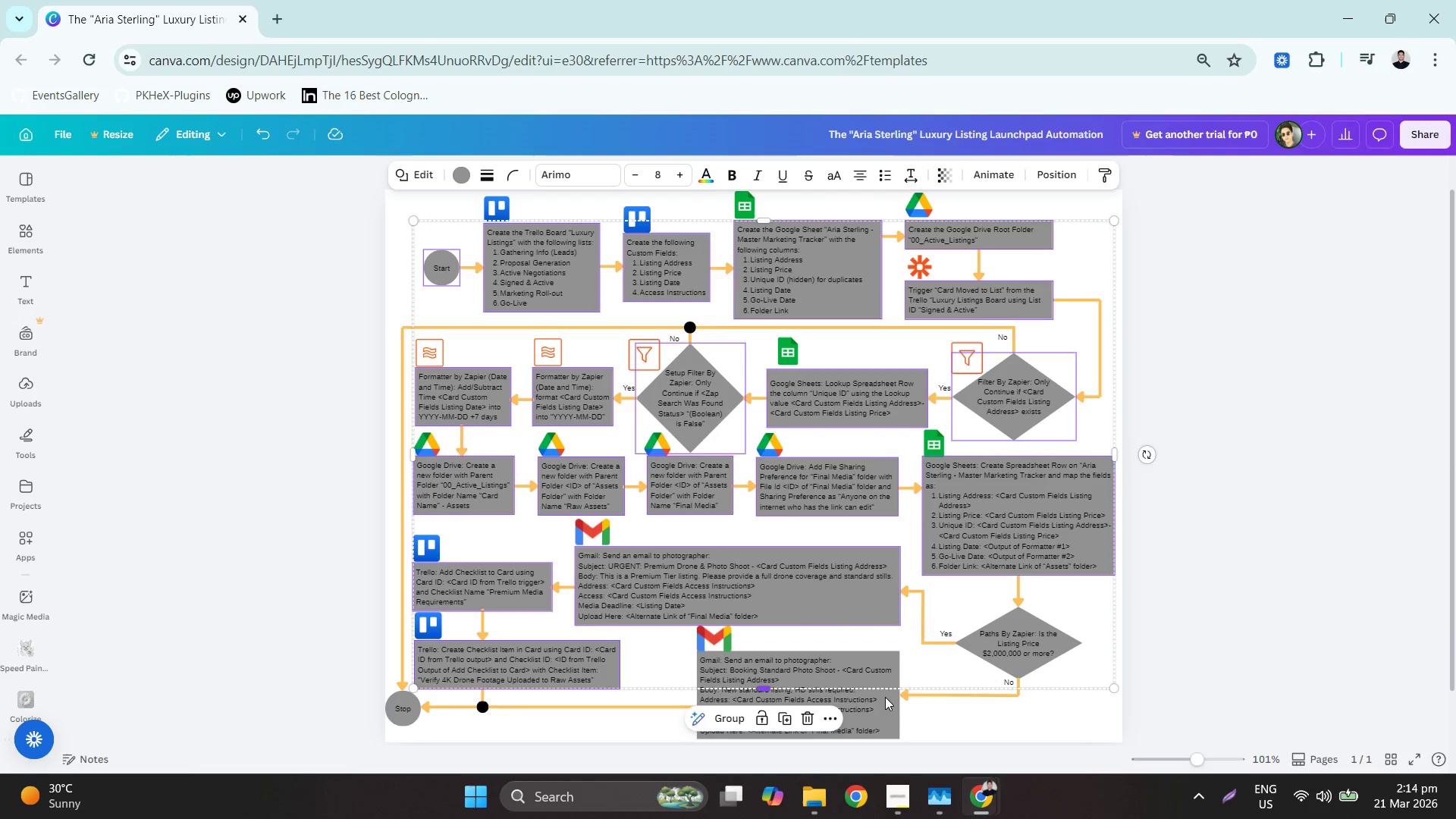 
left_click([888, 717])
 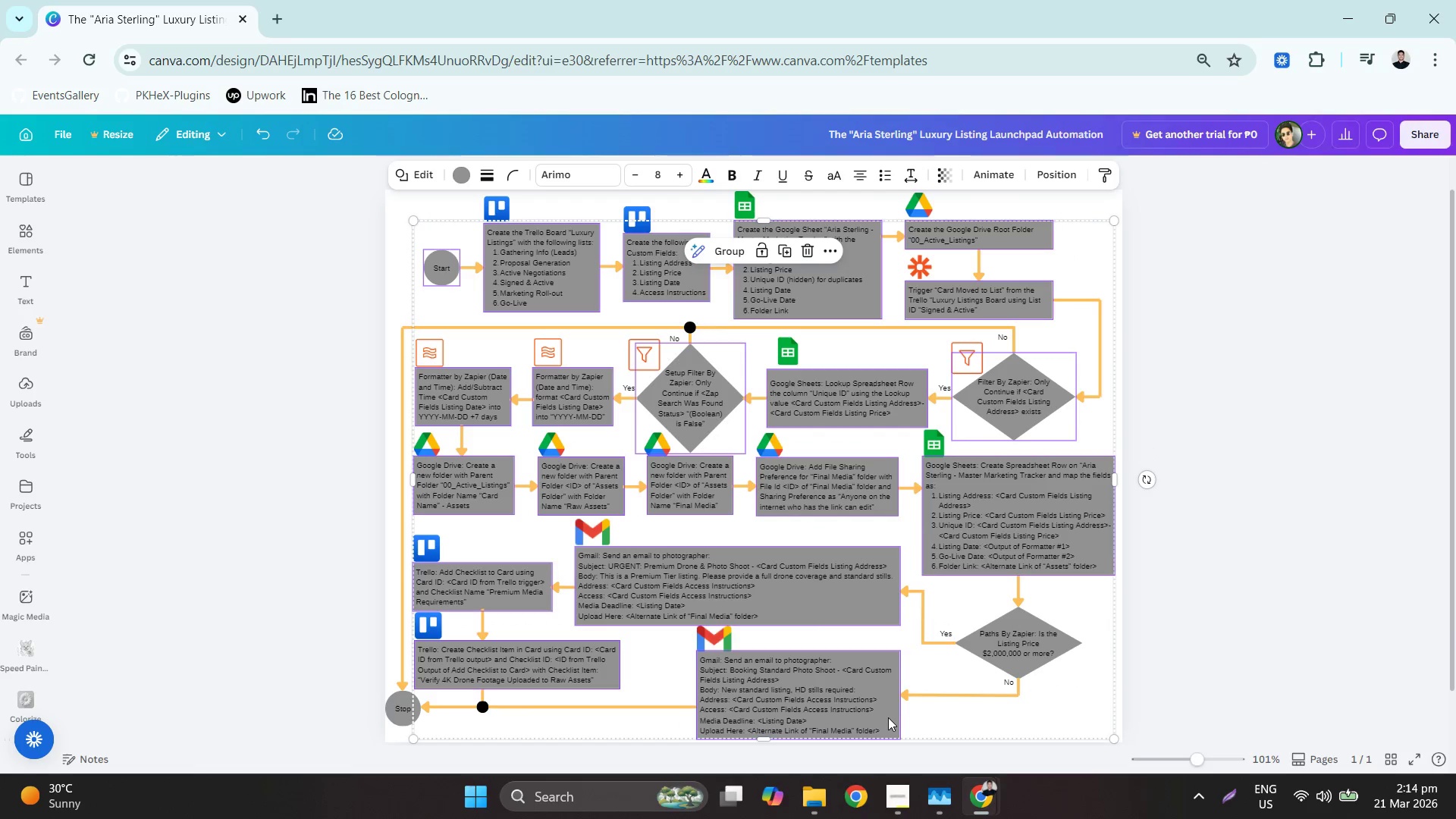 
hold_key(key=ShiftLeft, duration=0.64)
double_click([997, 645])
 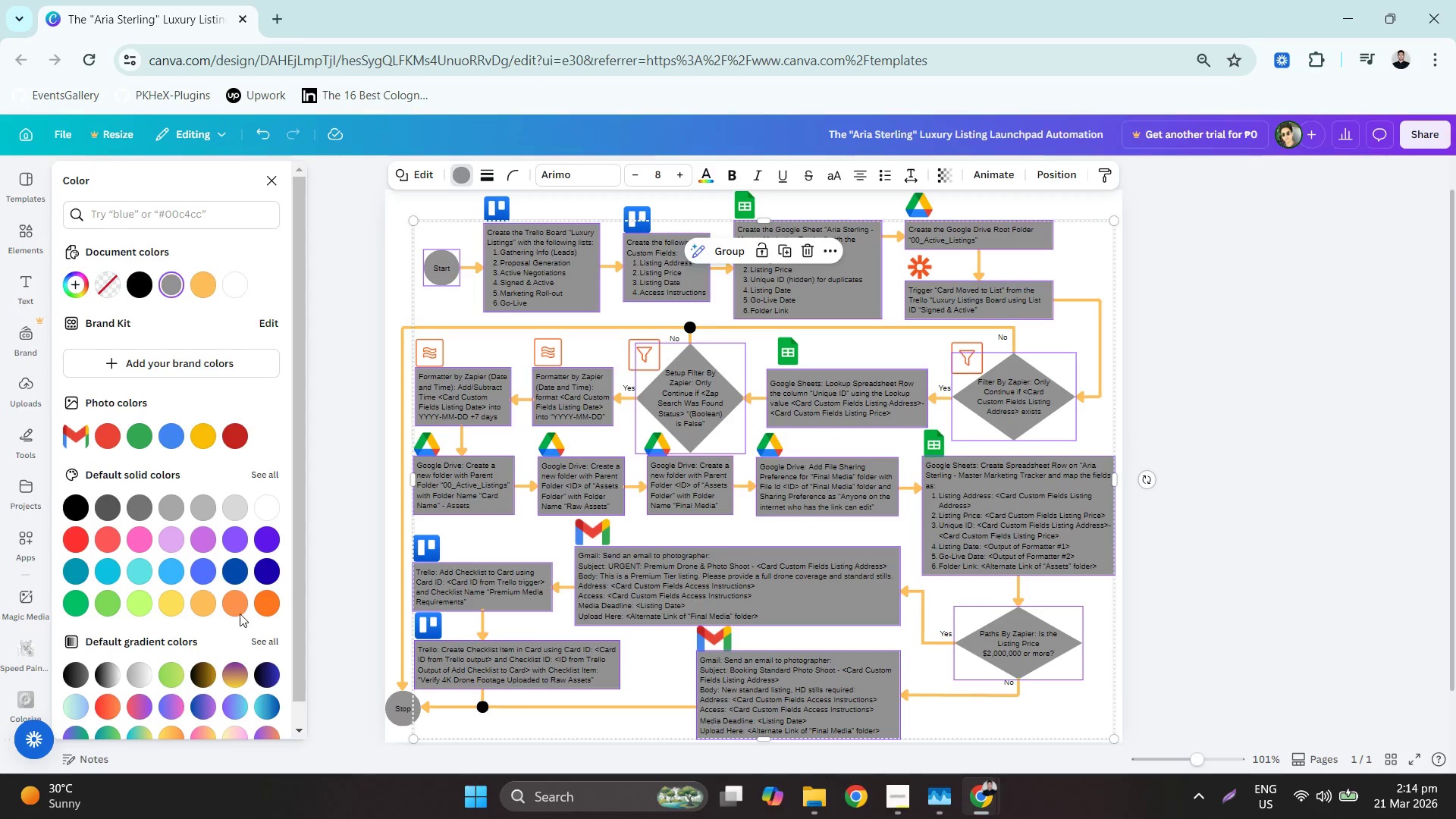 
left_click([201, 607])
 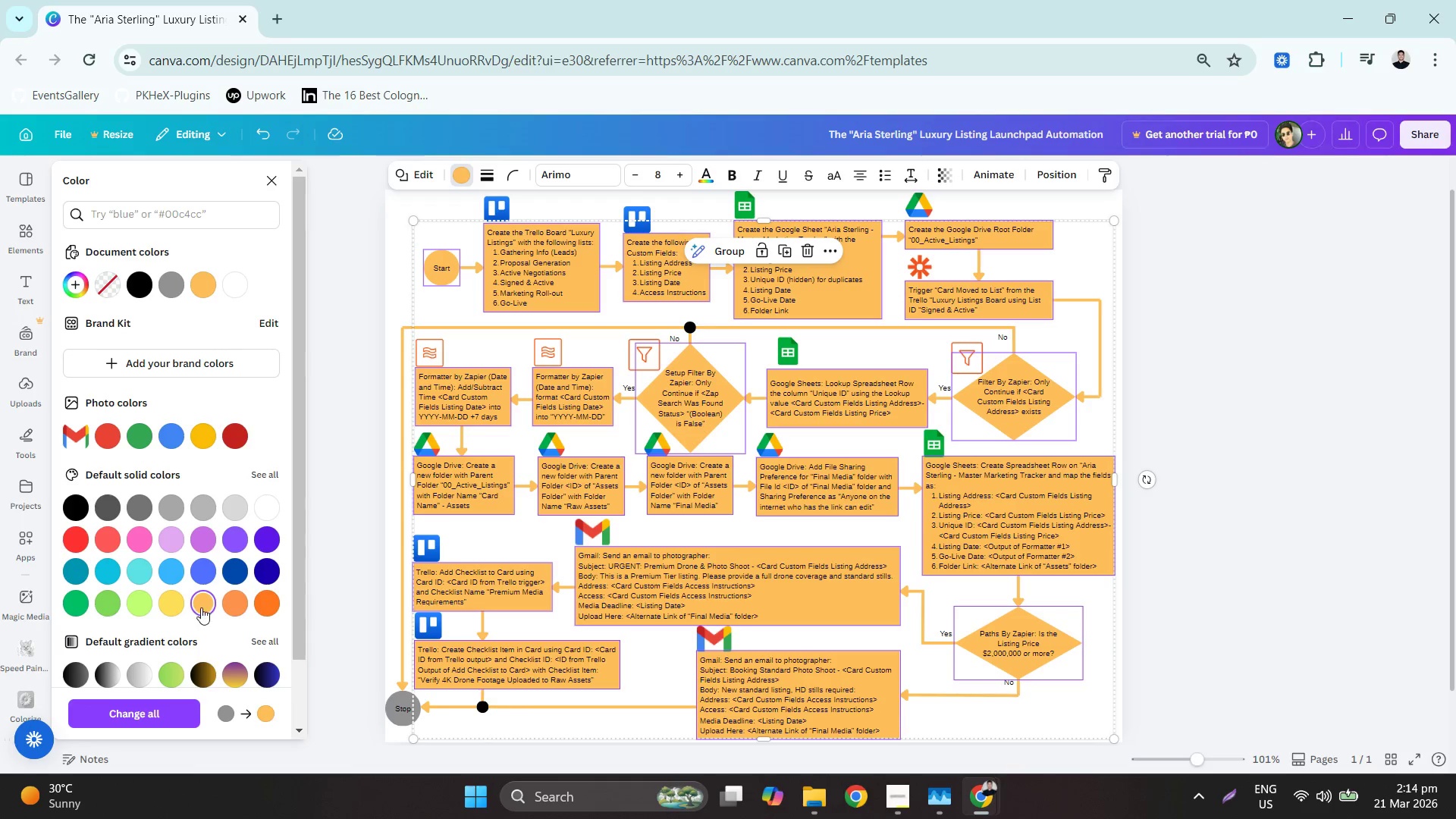 
scroll: coordinate [214, 565], scroll_direction: down, amount: 4.0
 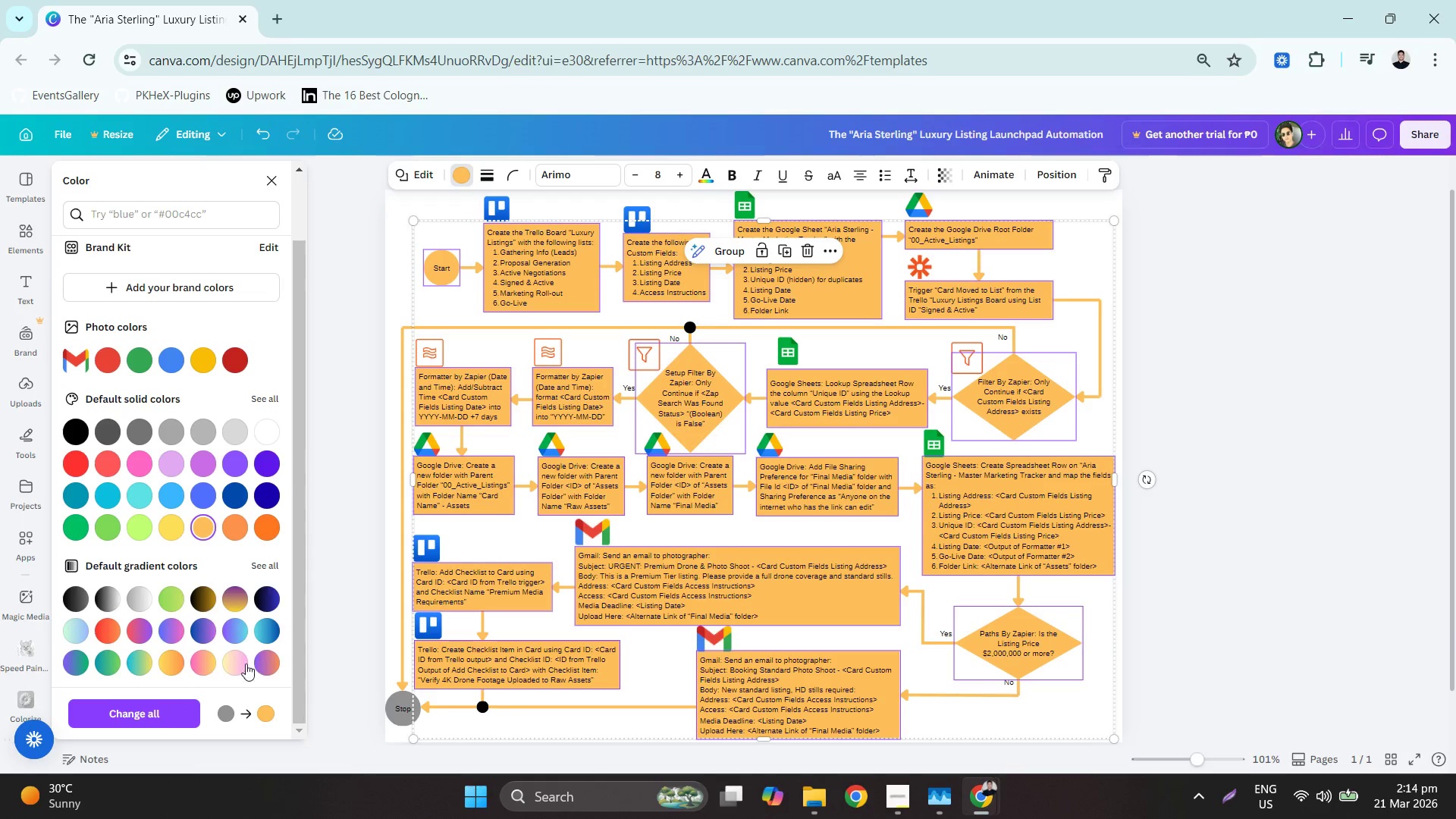 
left_click([171, 669])
 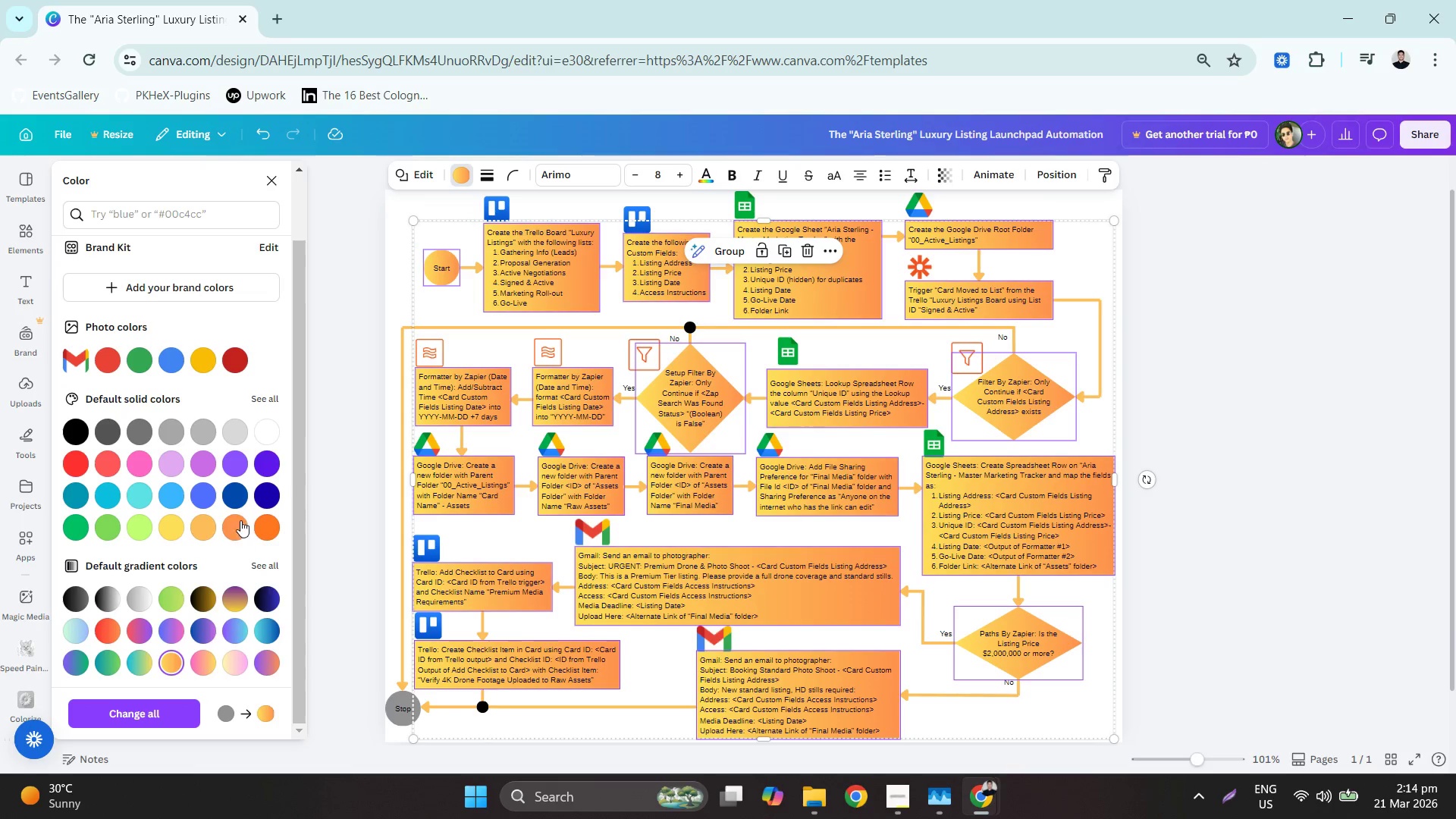 
left_click([200, 526])
 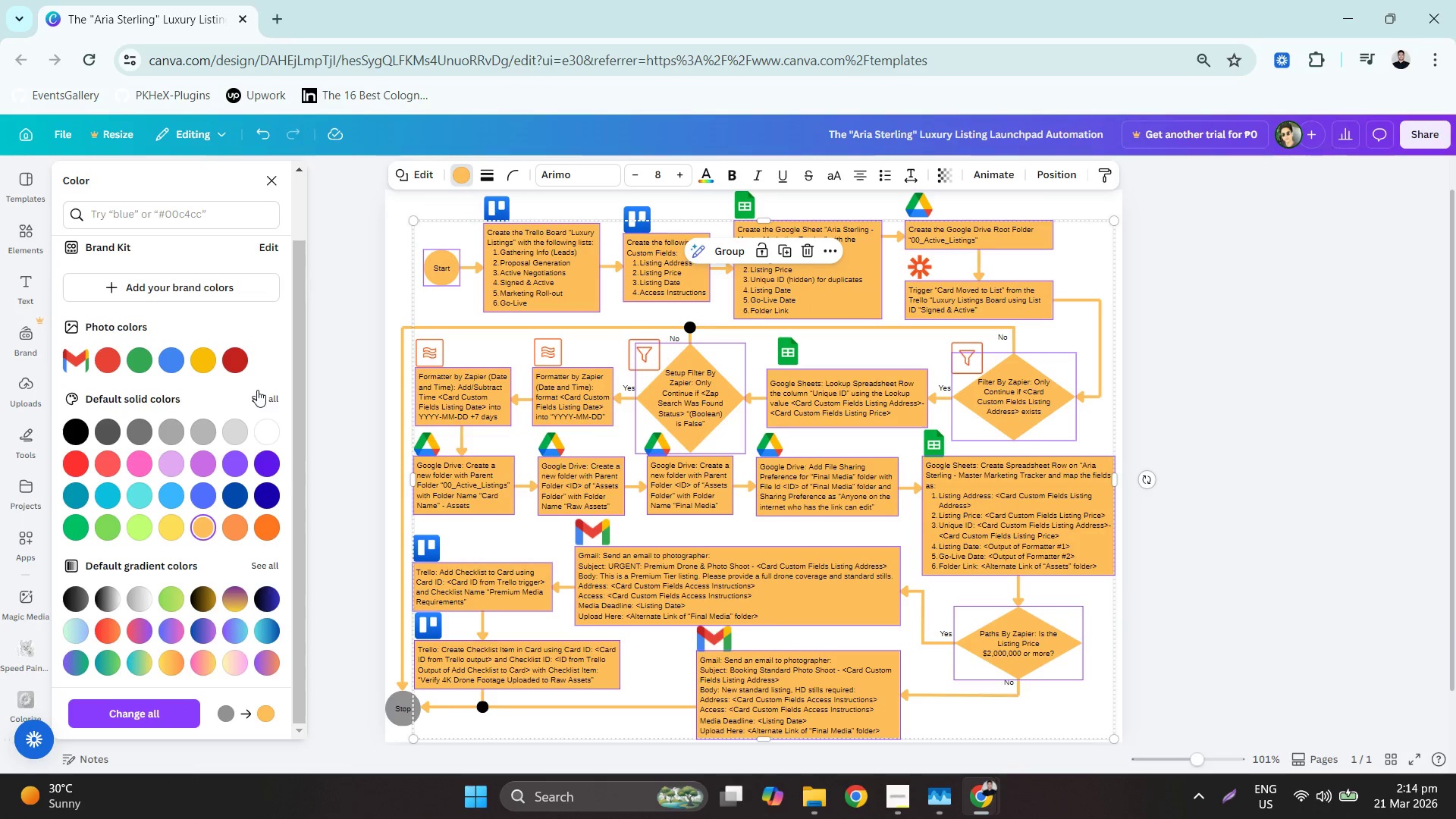 
left_click([267, 400])
 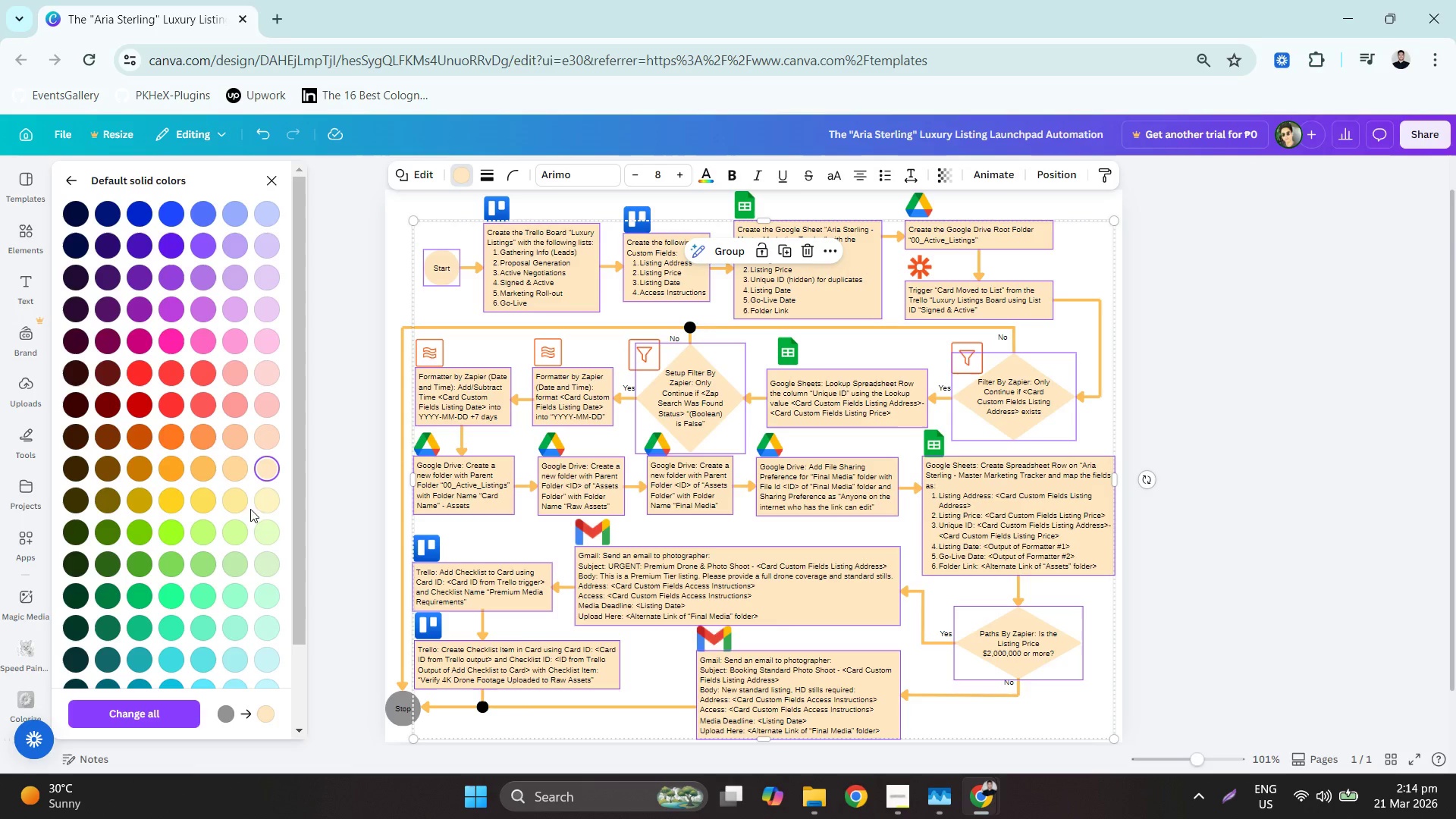 
wait(5.81)
 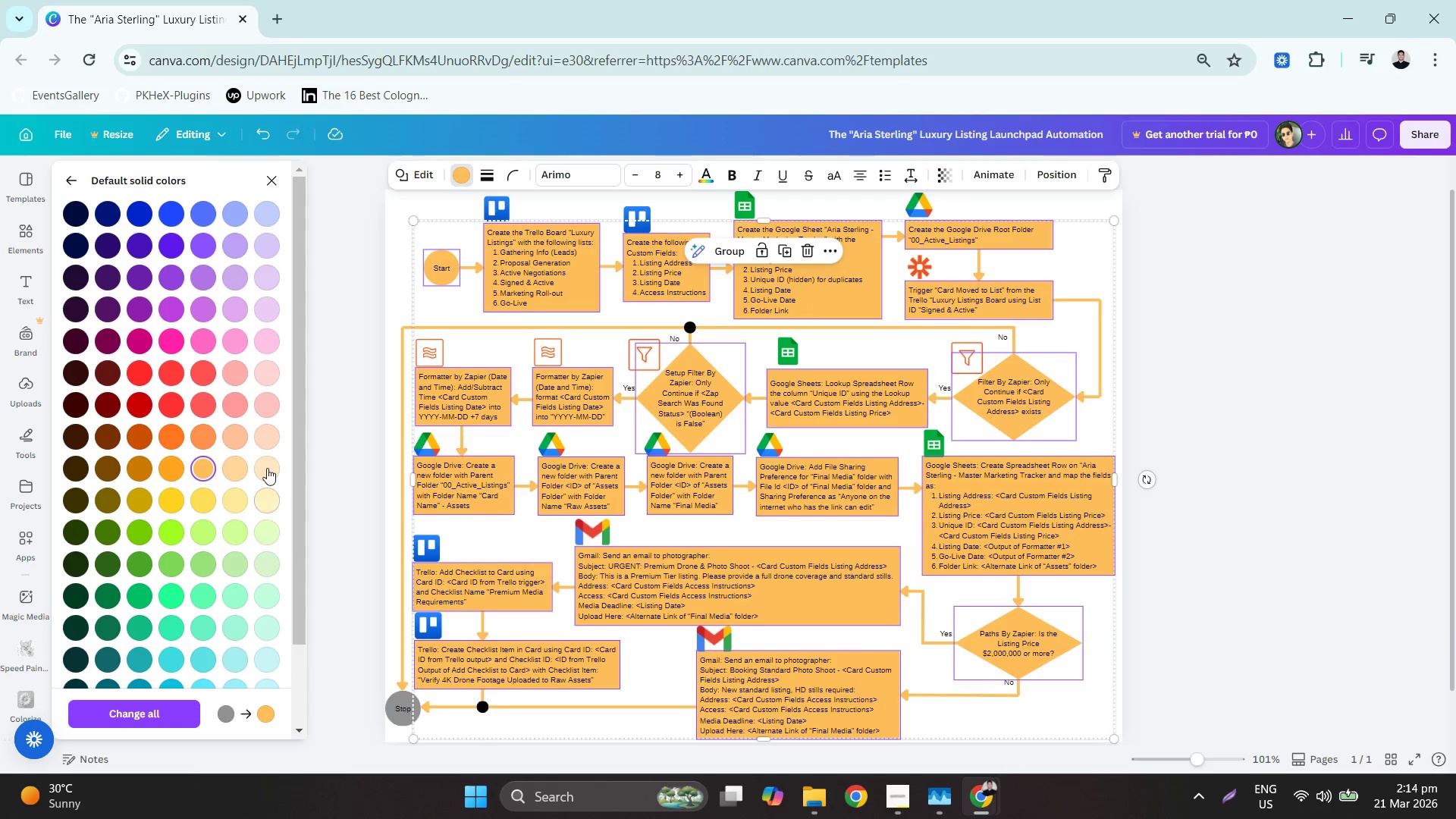 
double_click([231, 435])
 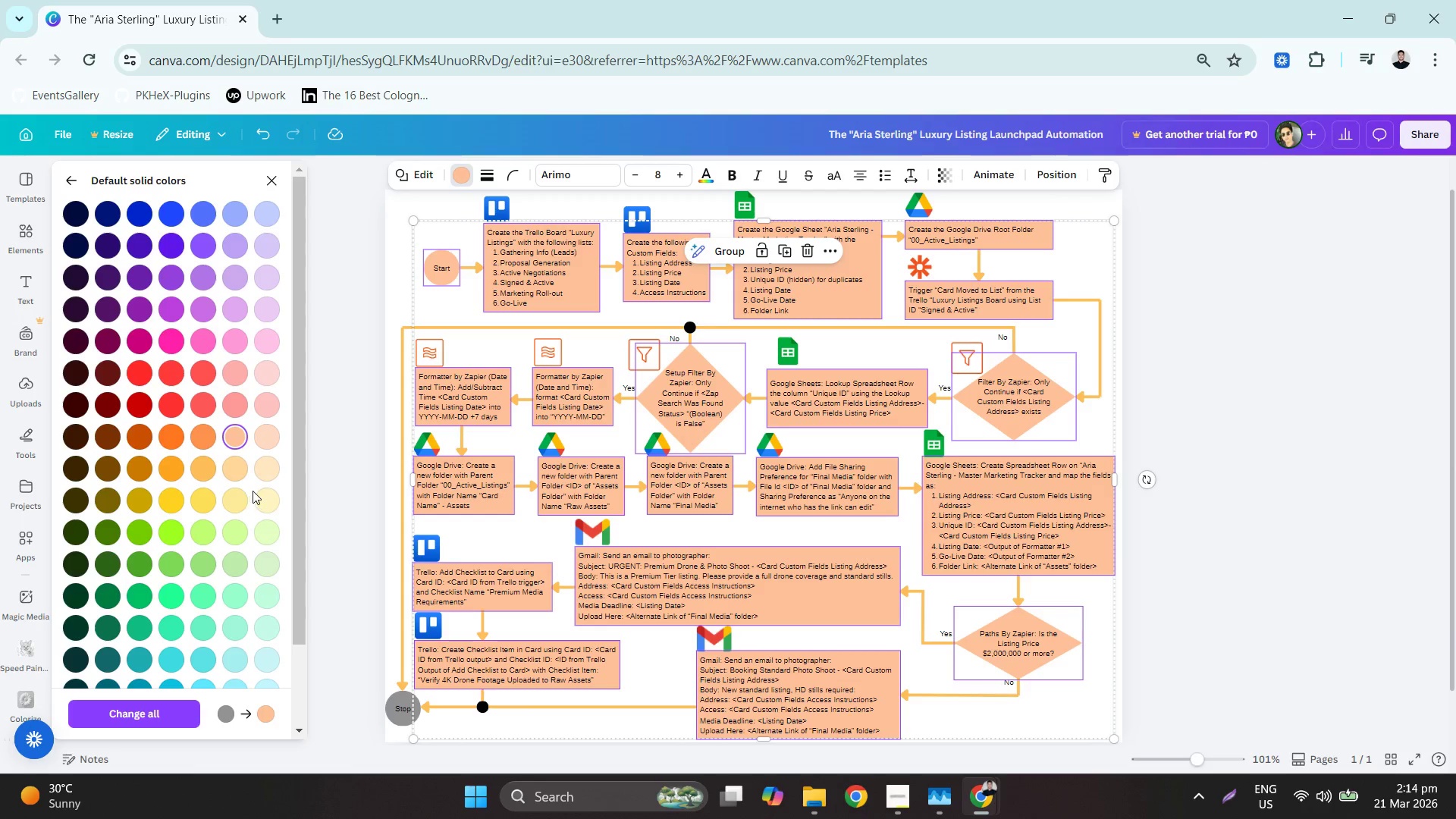 
left_click([267, 443])
 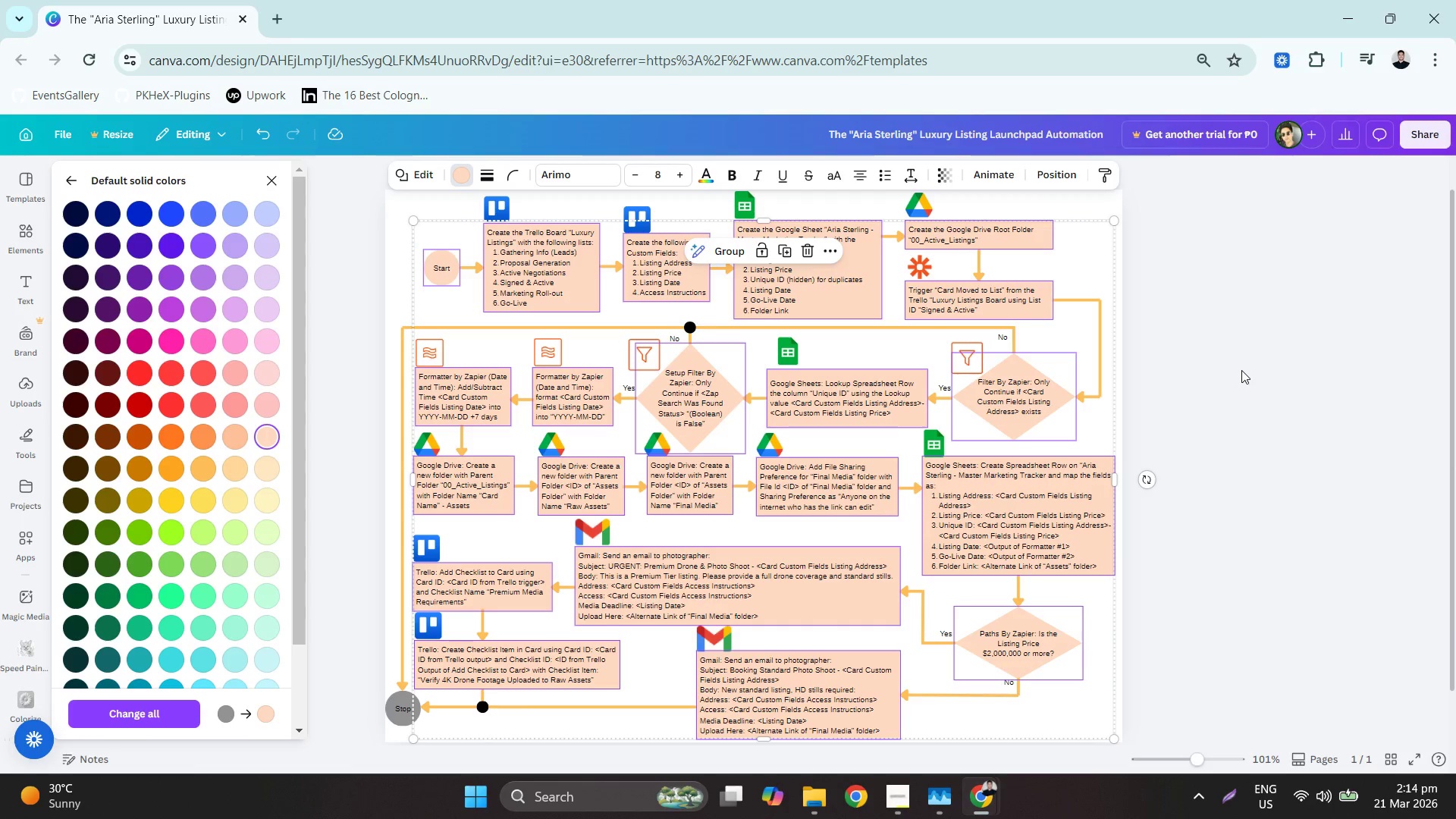 
left_click([1241, 369])
 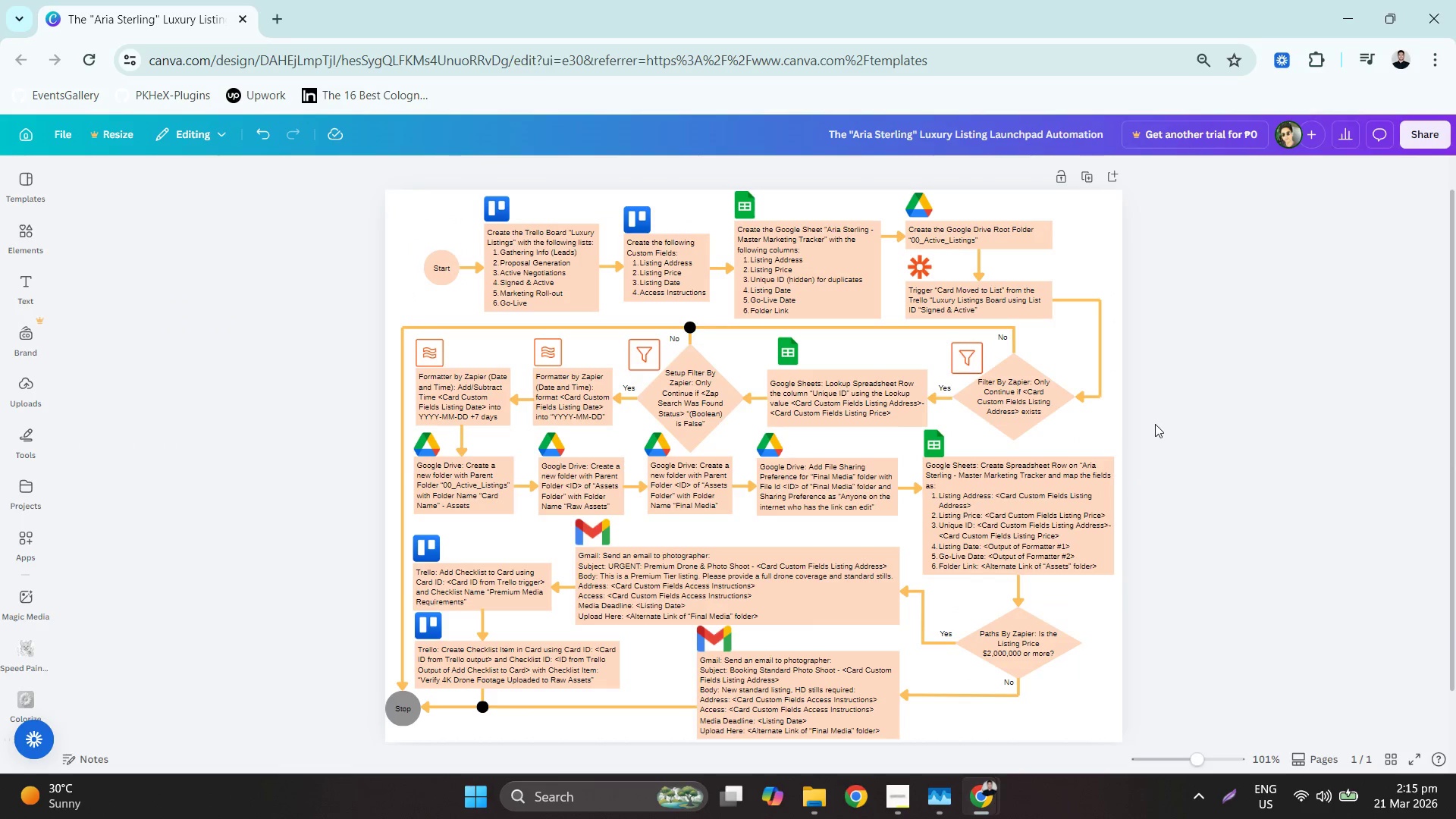 
key(Control+A)
 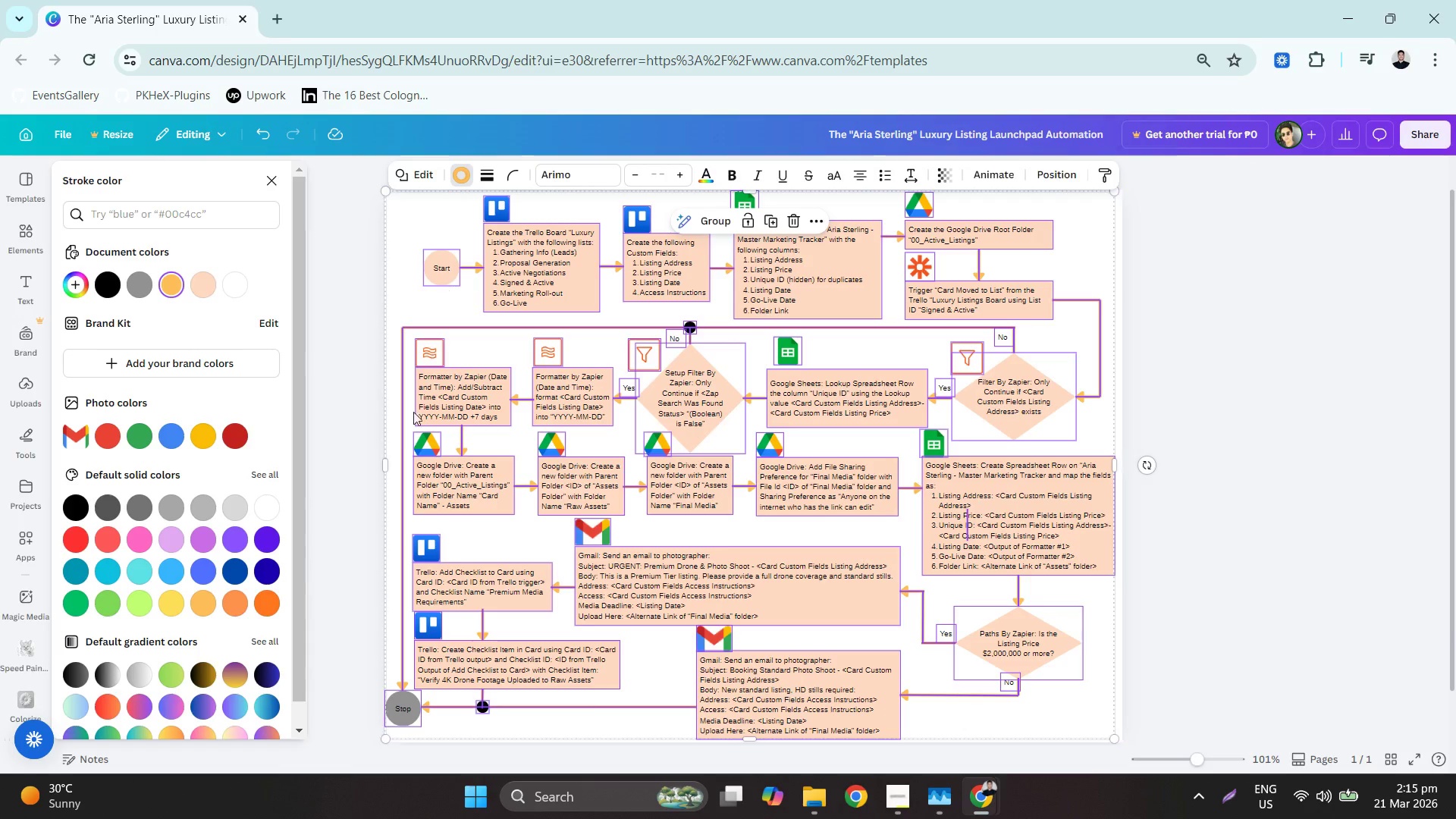 
scroll: coordinate [255, 510], scroll_direction: down, amount: 2.0
 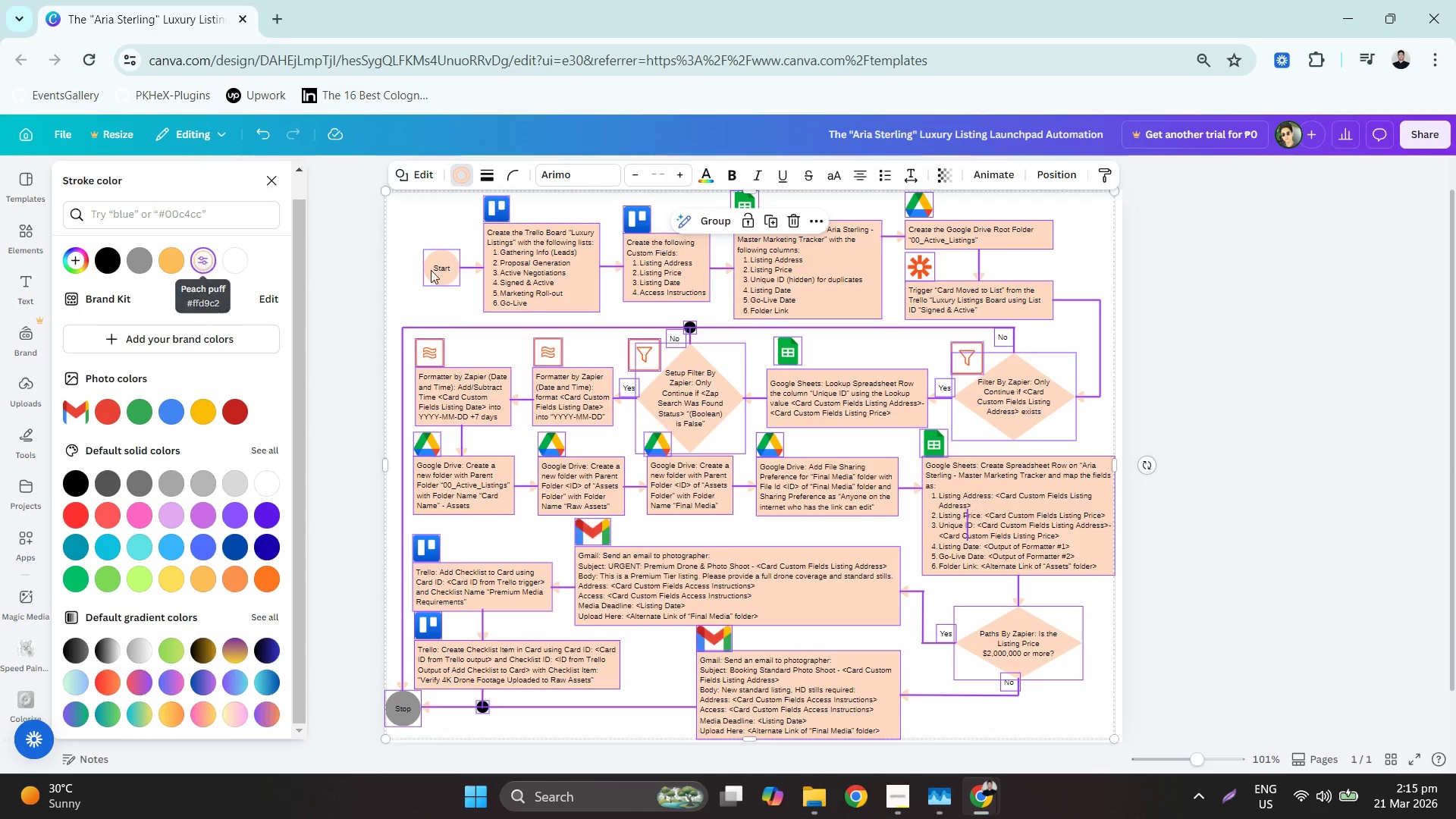 
double_click([1210, 347])
 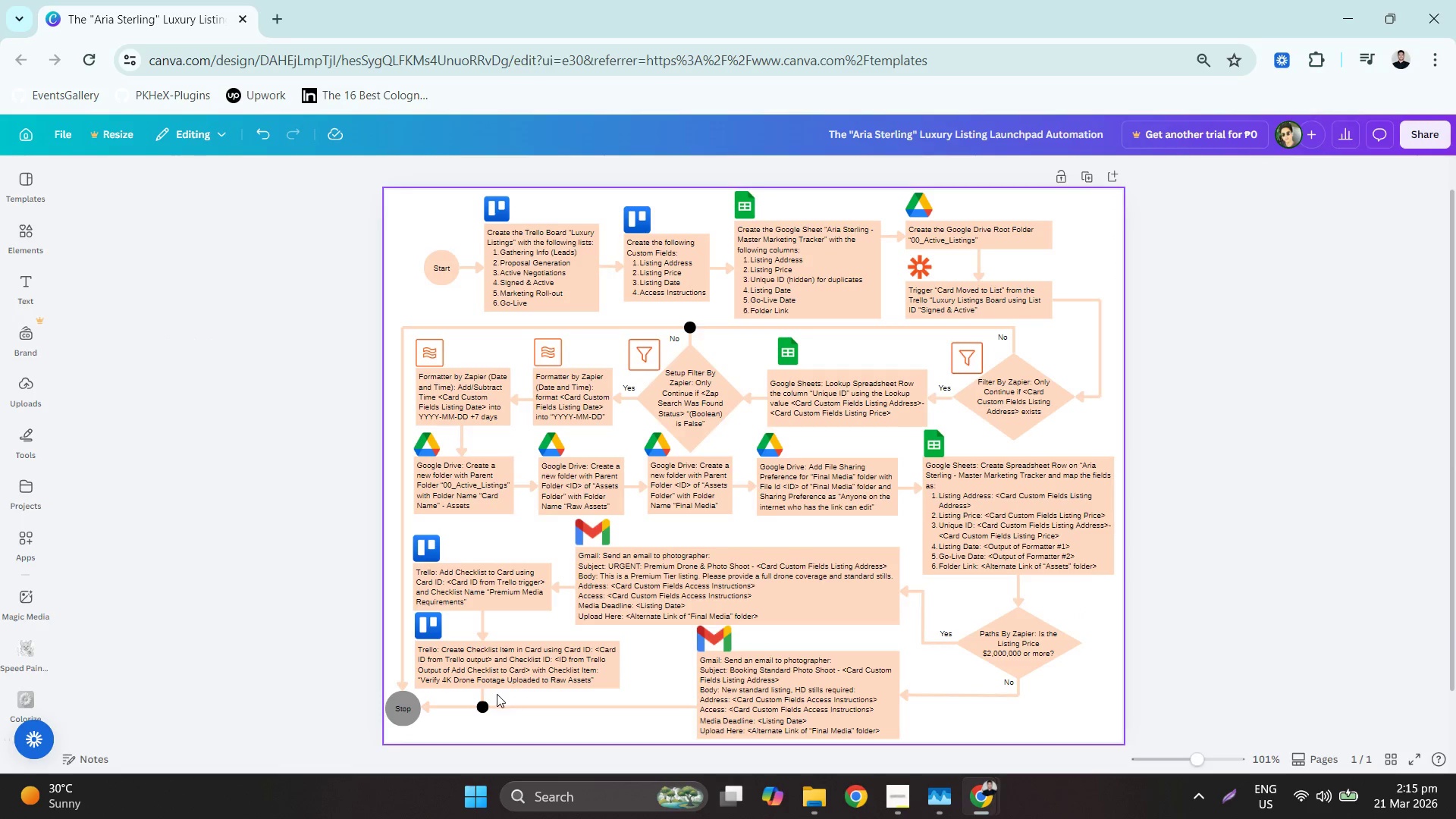 
left_click([485, 701])
 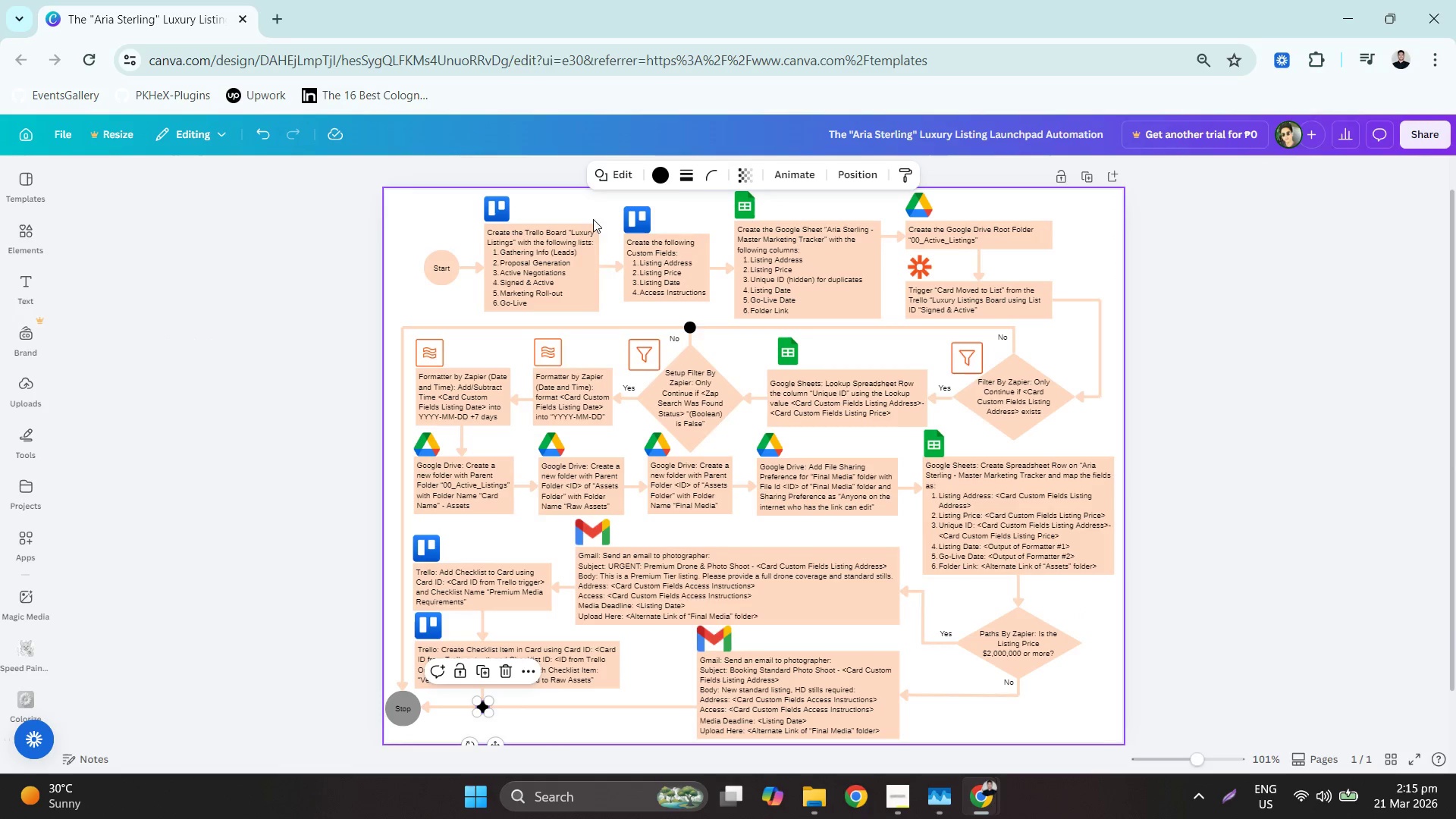 
left_click([665, 171])
 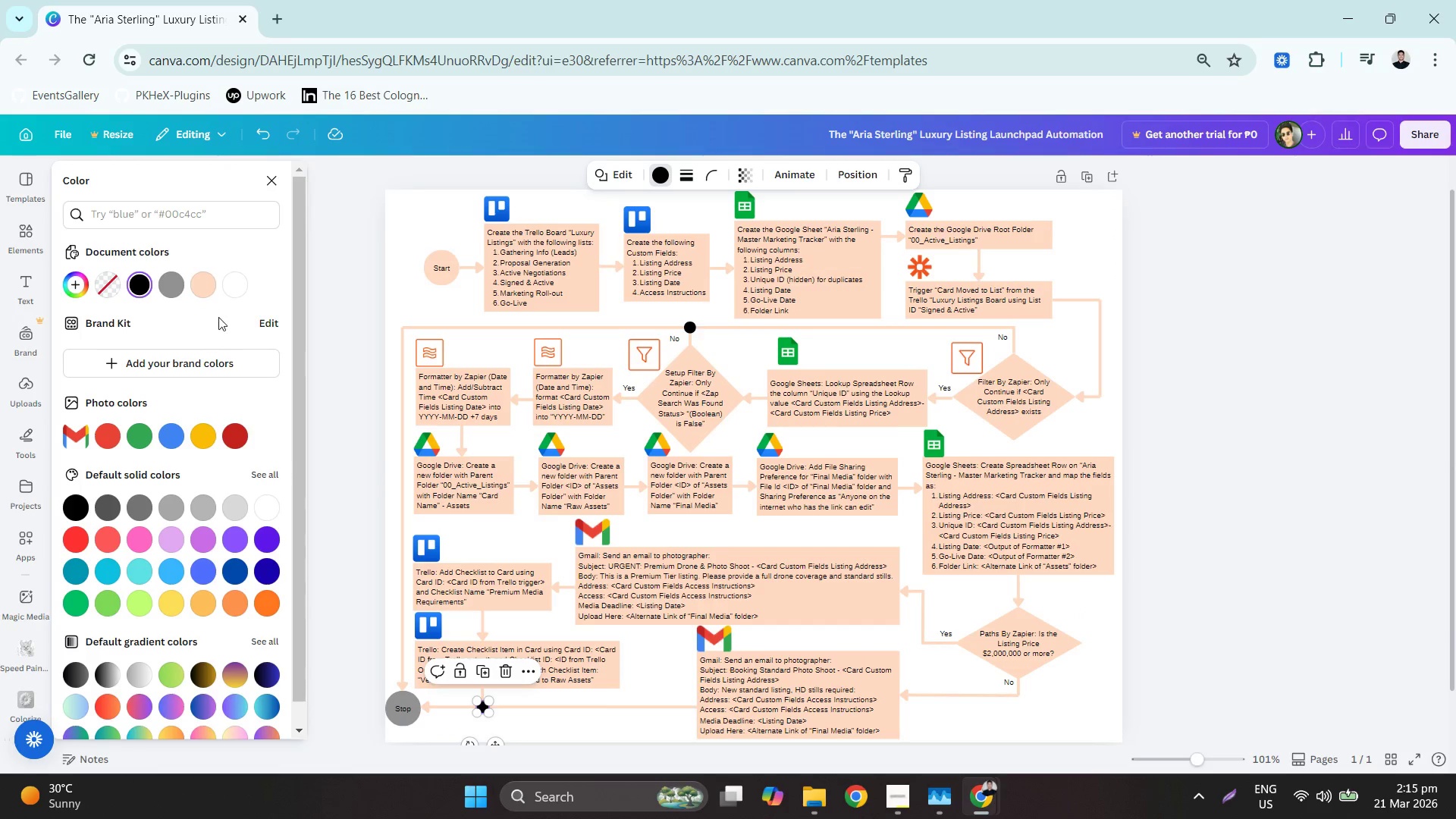 
left_click([206, 288])
 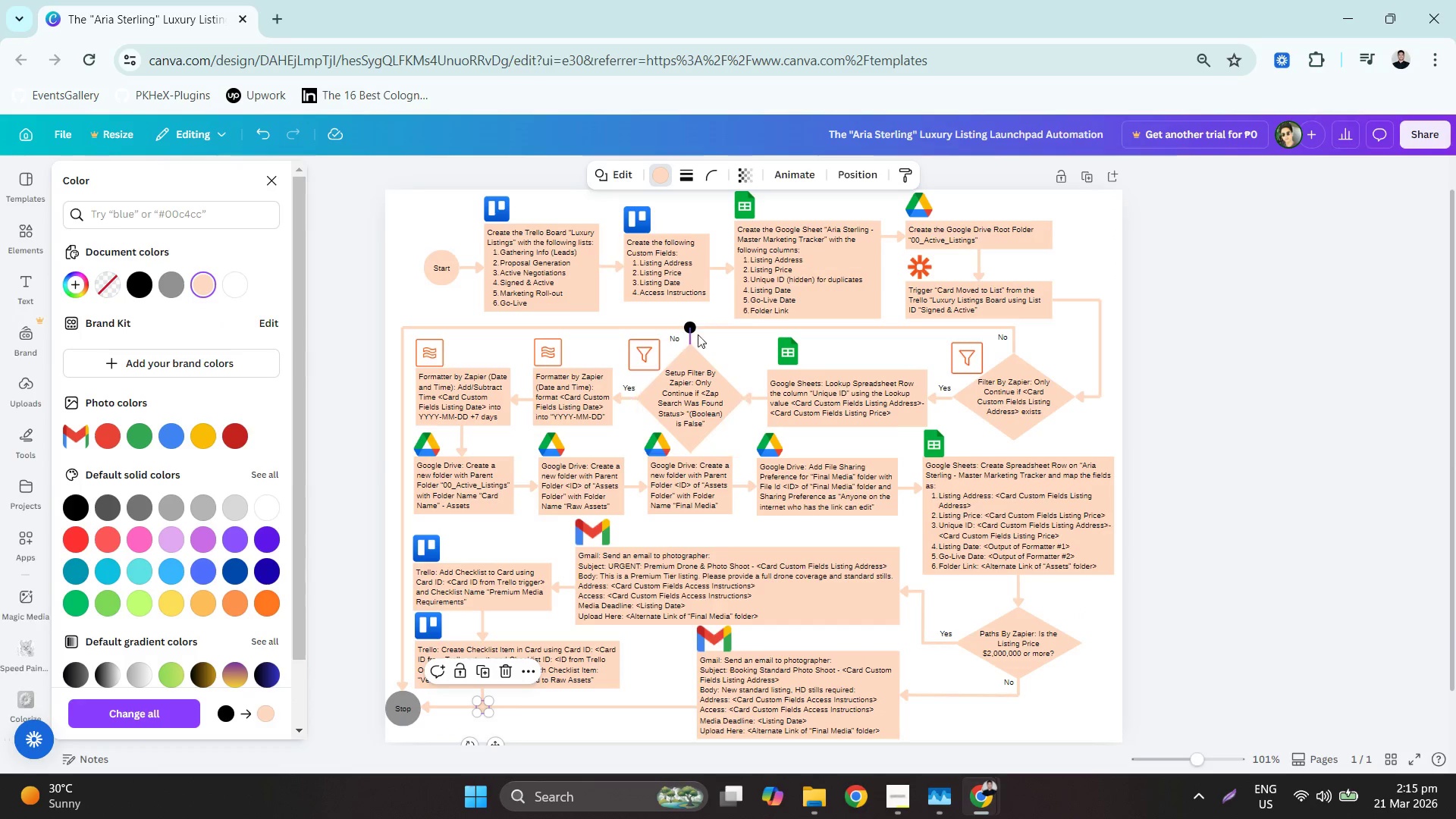 
left_click([688, 326])
 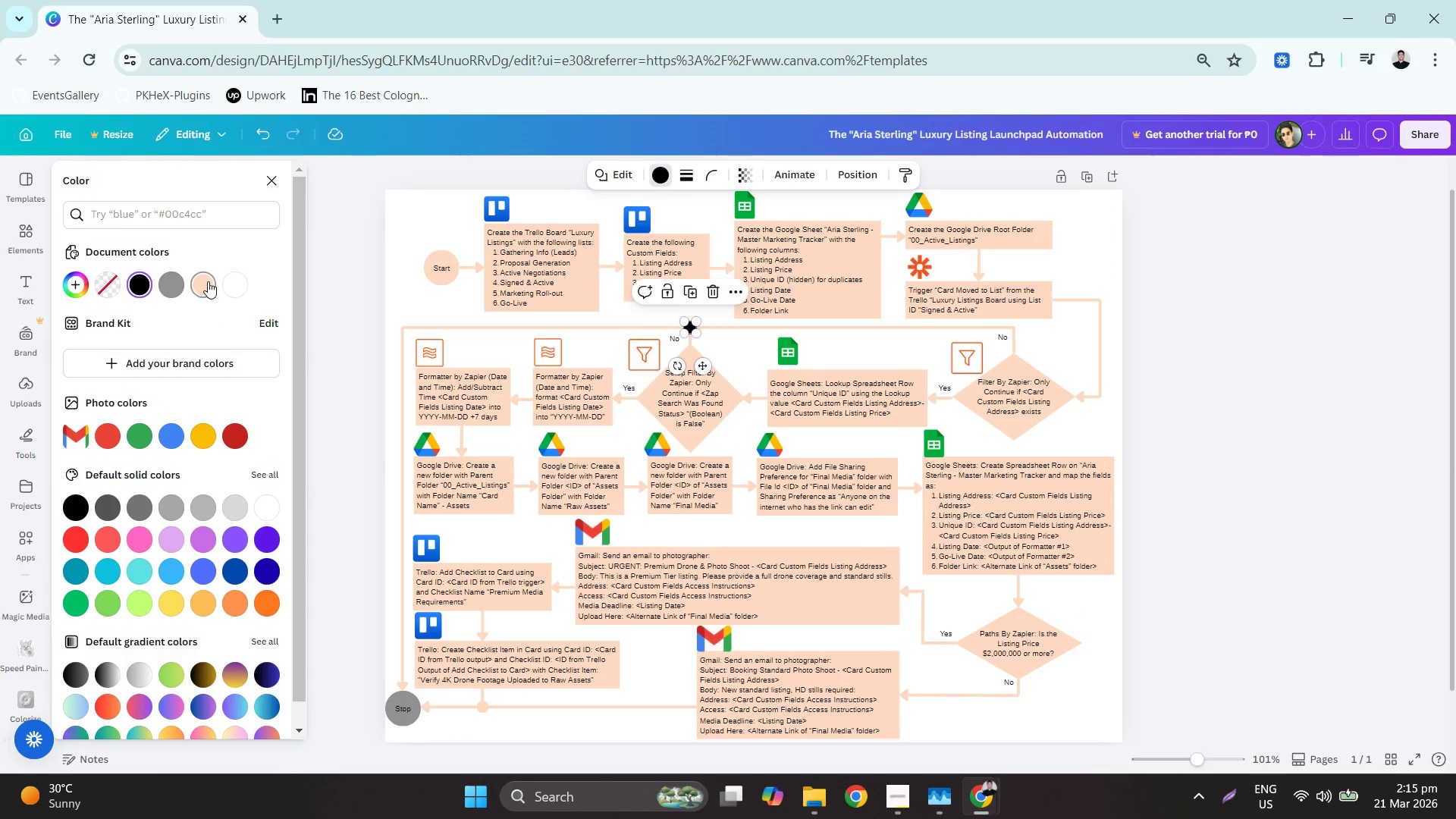 
double_click([431, 323])
 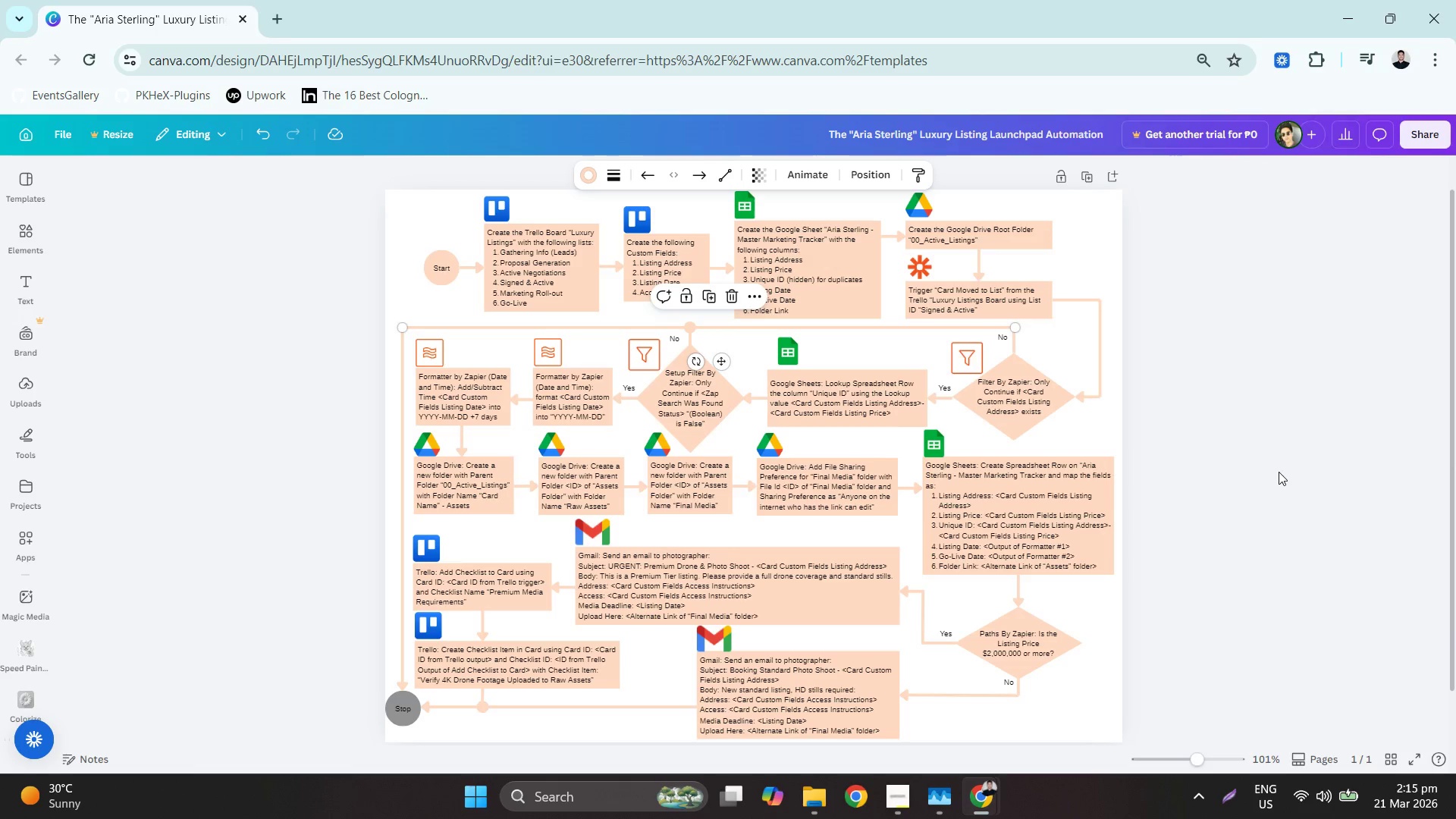 
left_click([1264, 352])
 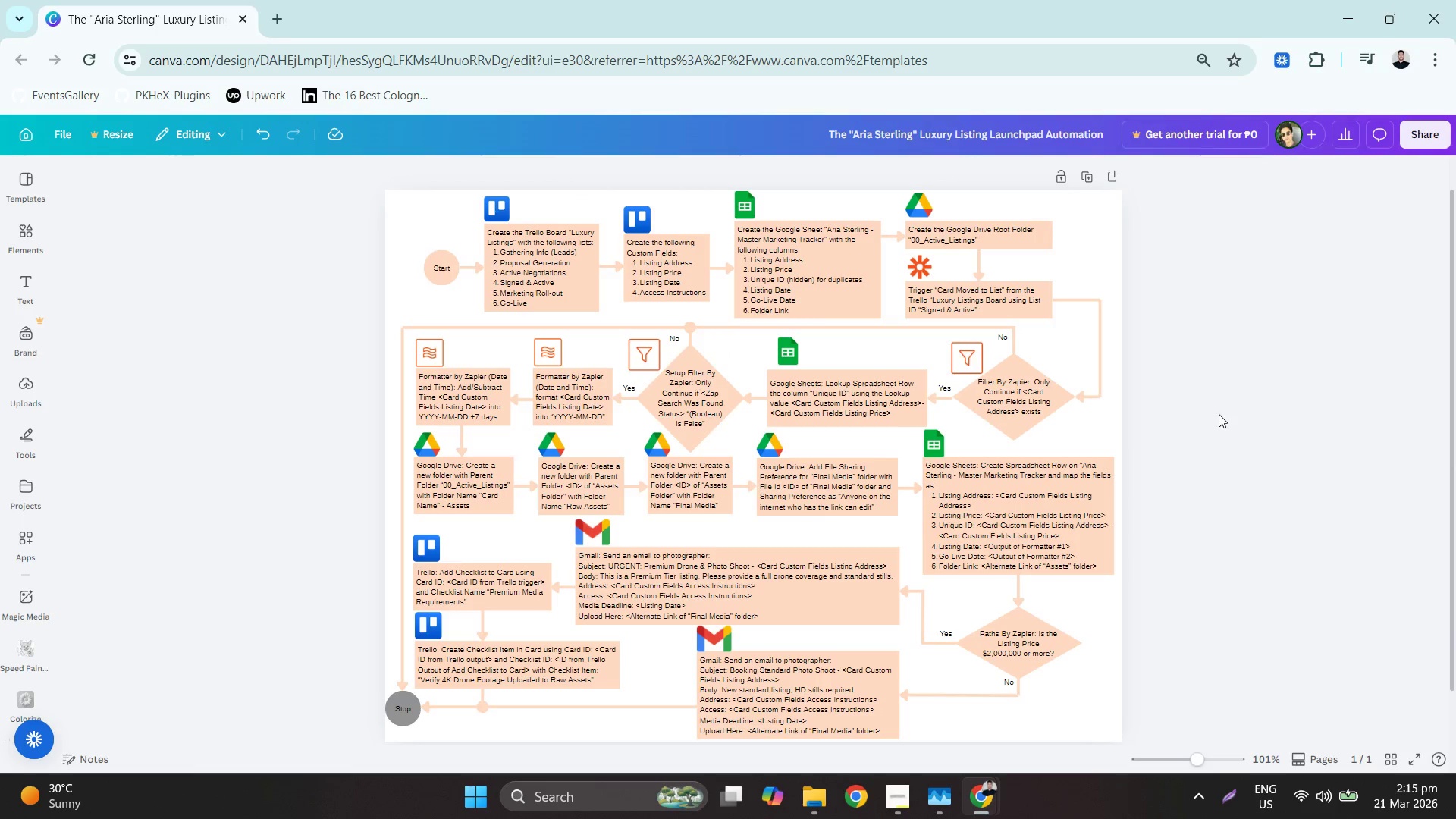 
left_click([1235, 363])
 